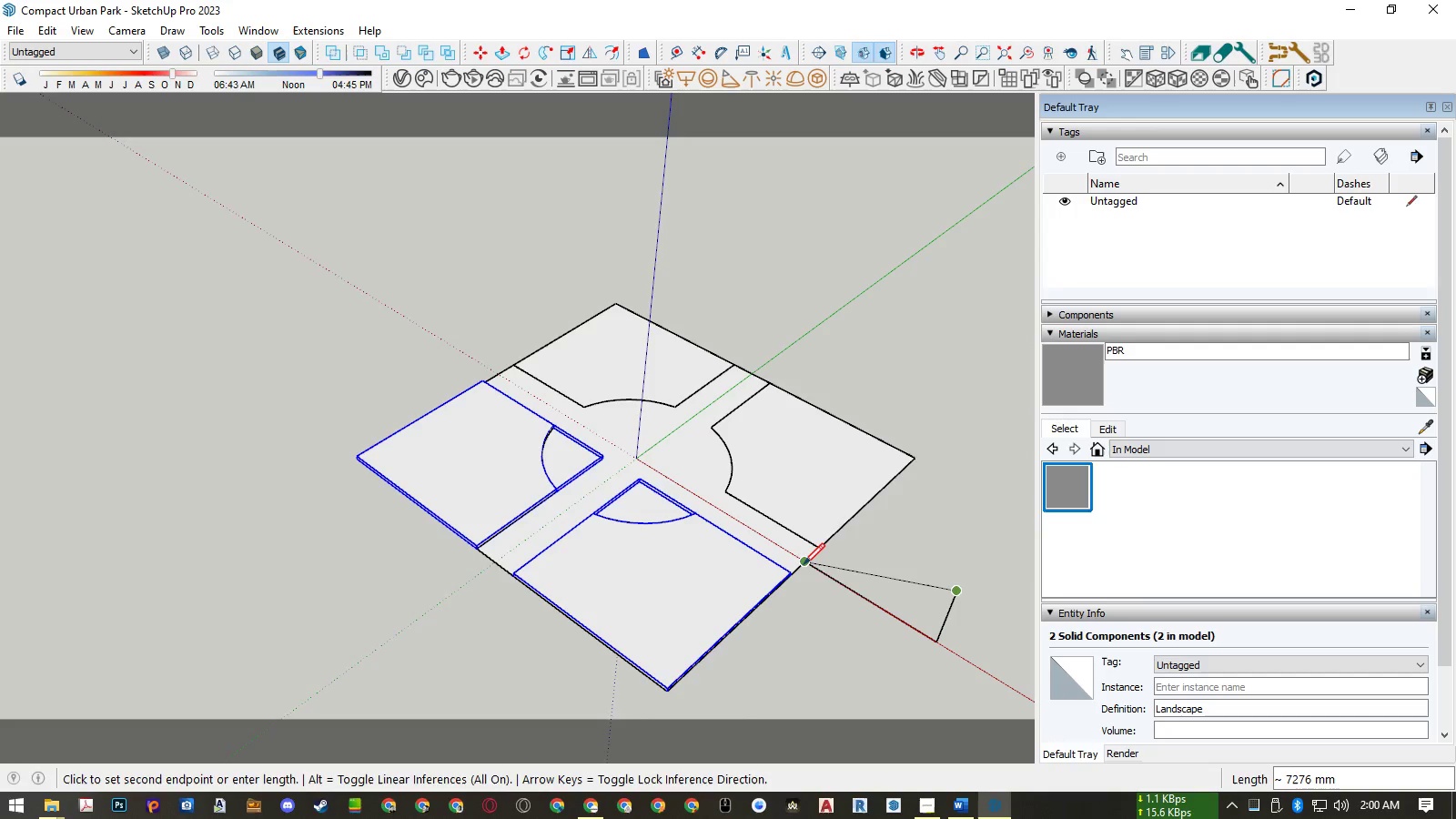 
left_click([804, 564])
 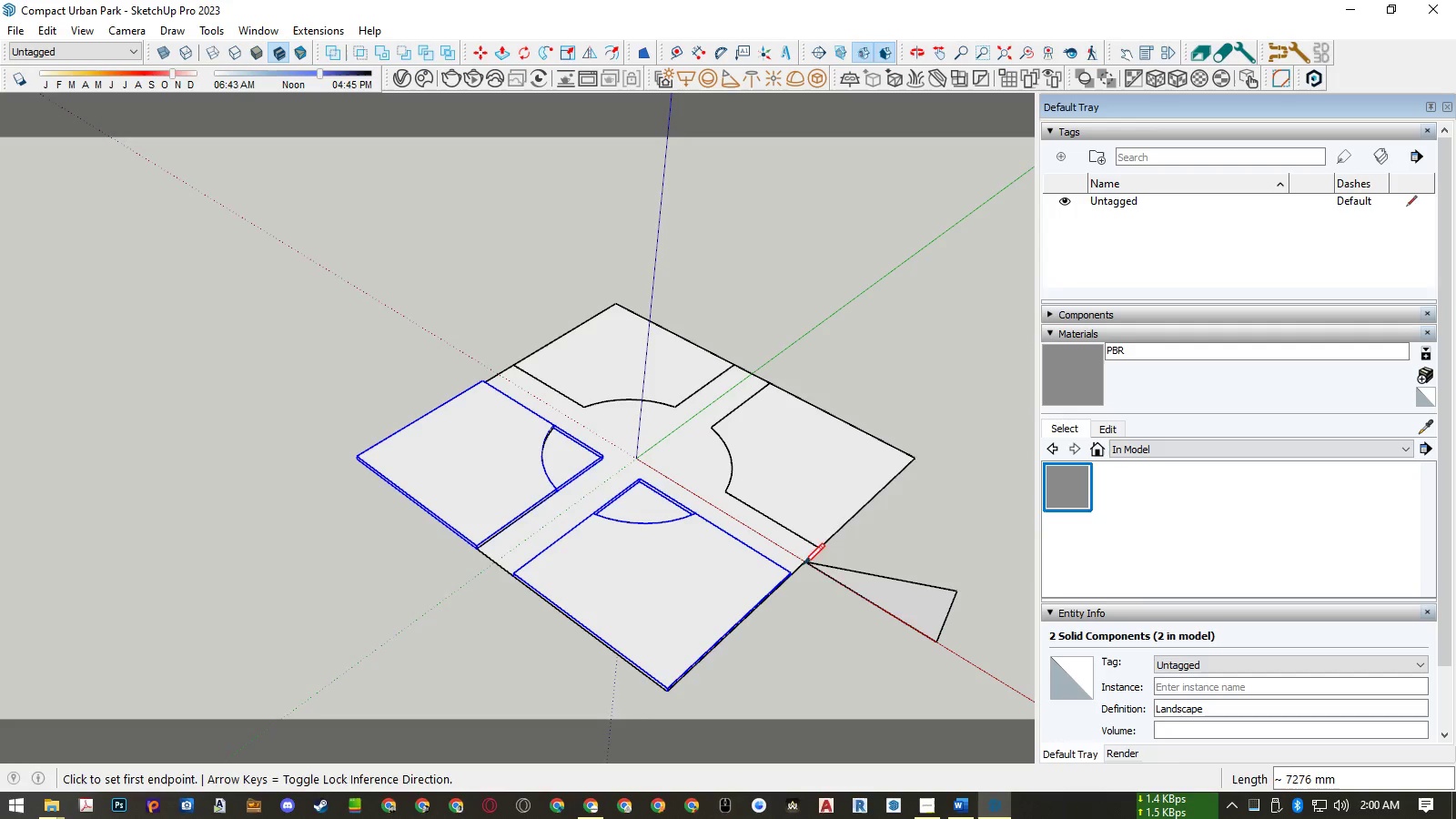 
key(Space)
 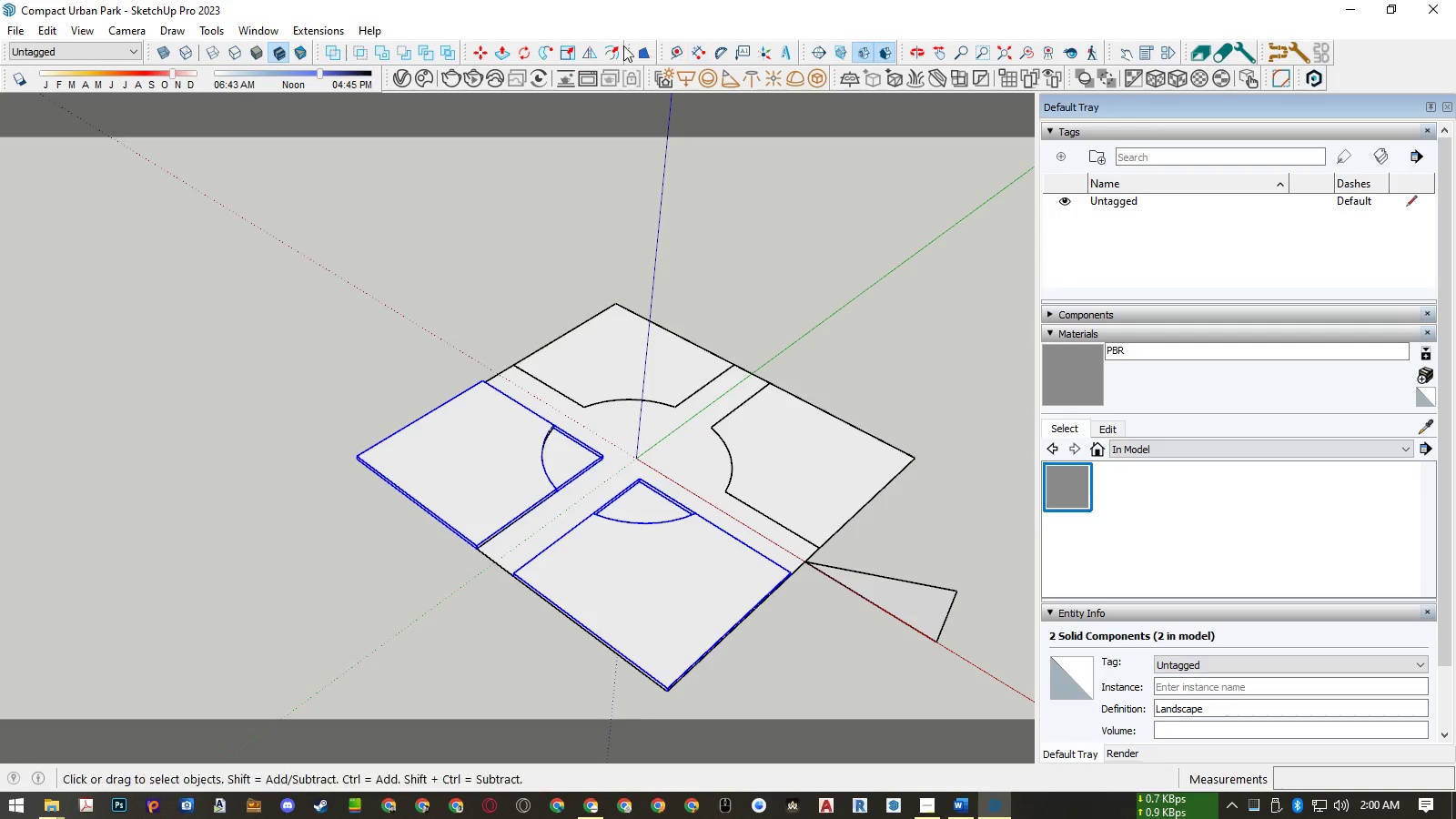 
left_click([592, 47])
 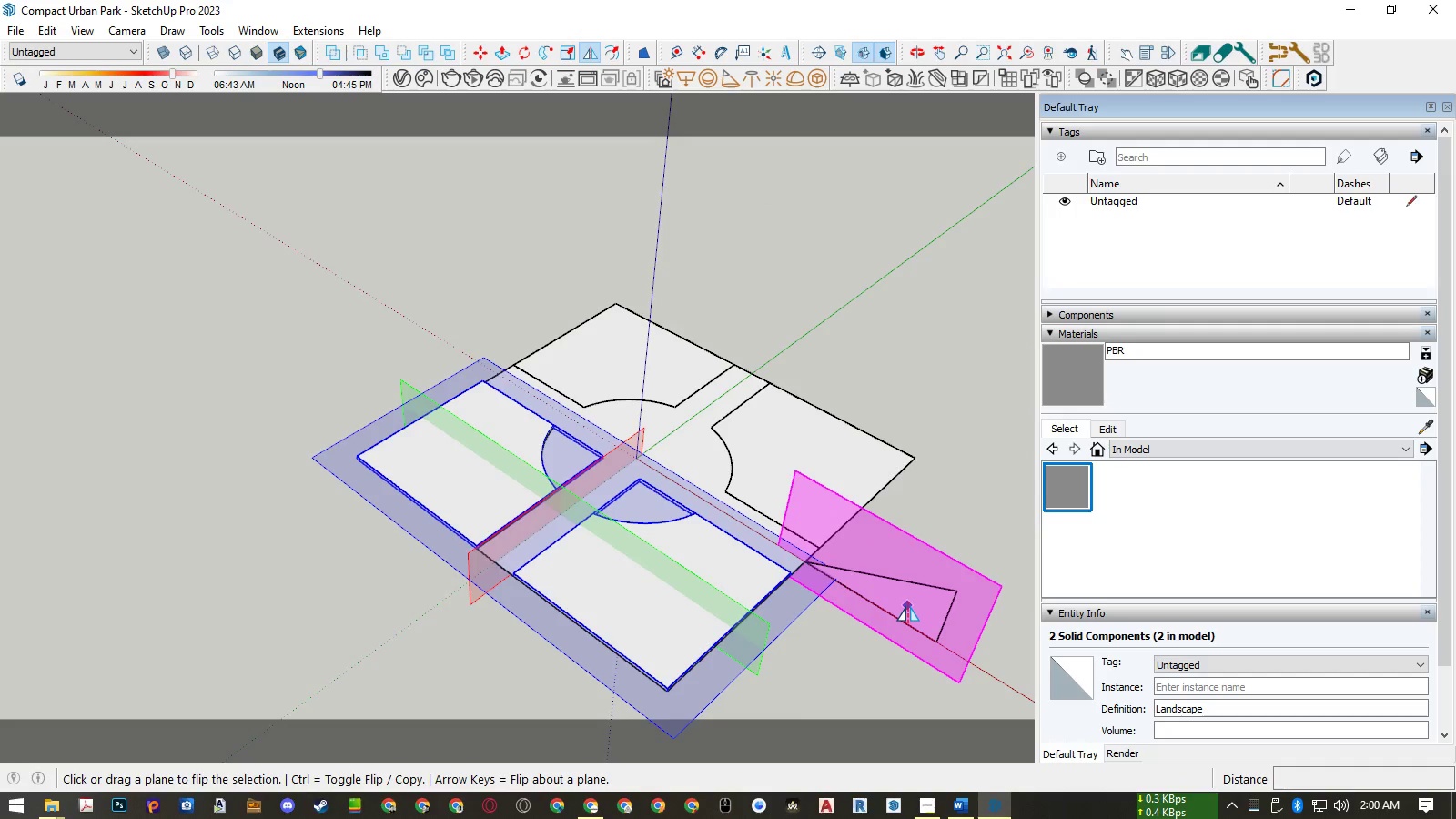 
key(Space)
 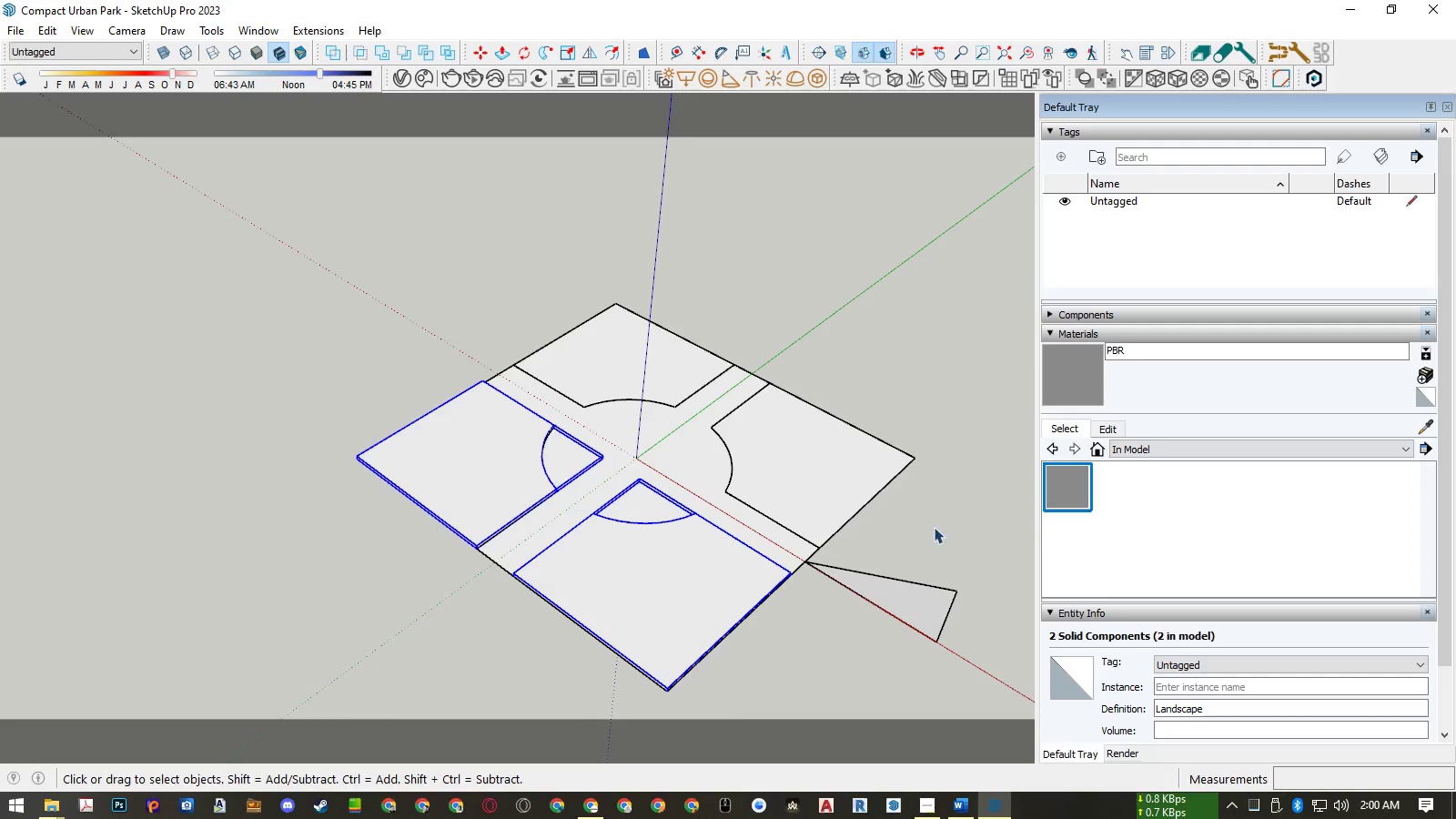 
key(M)
 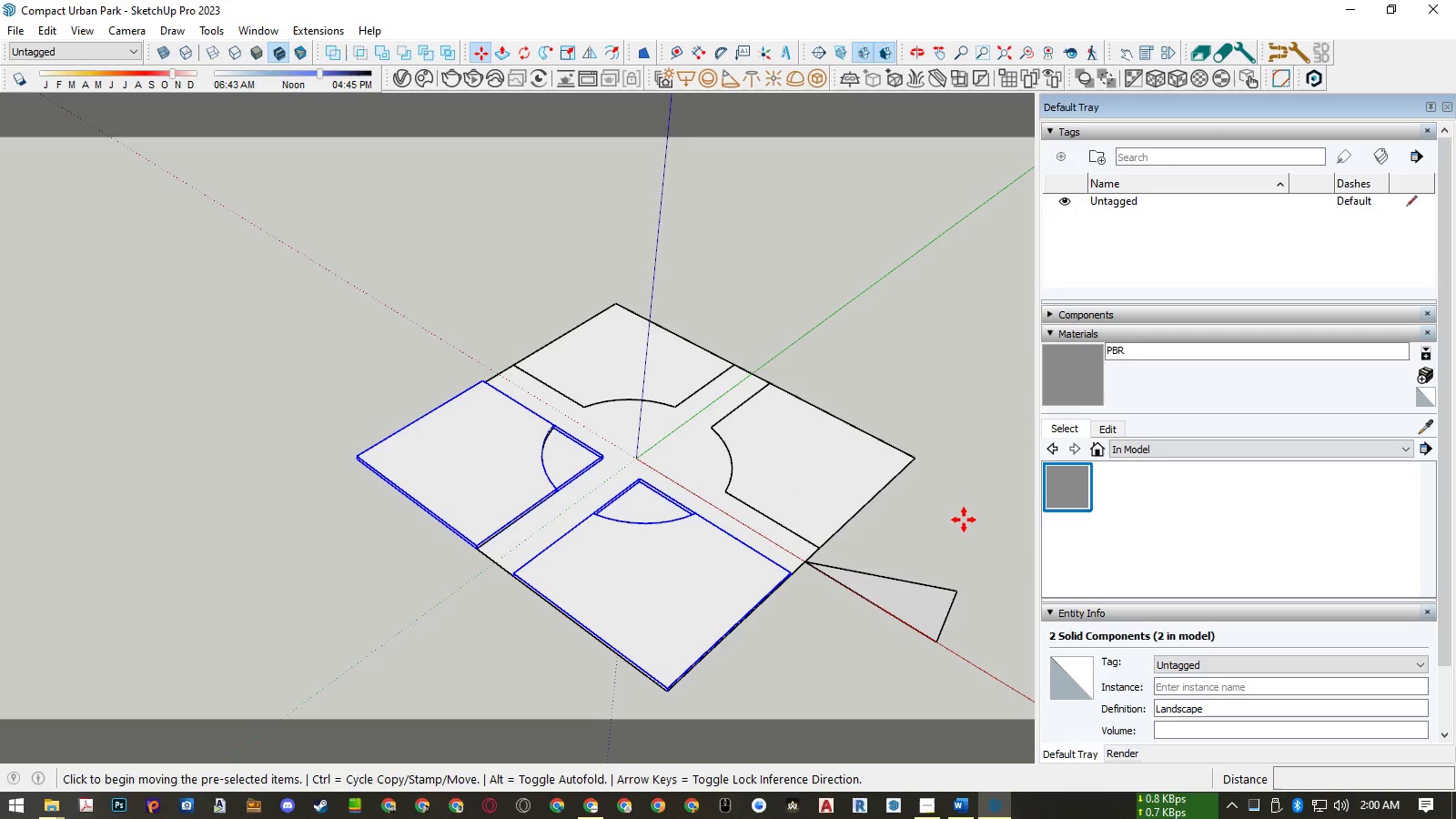 
key(Control+ControlLeft)
 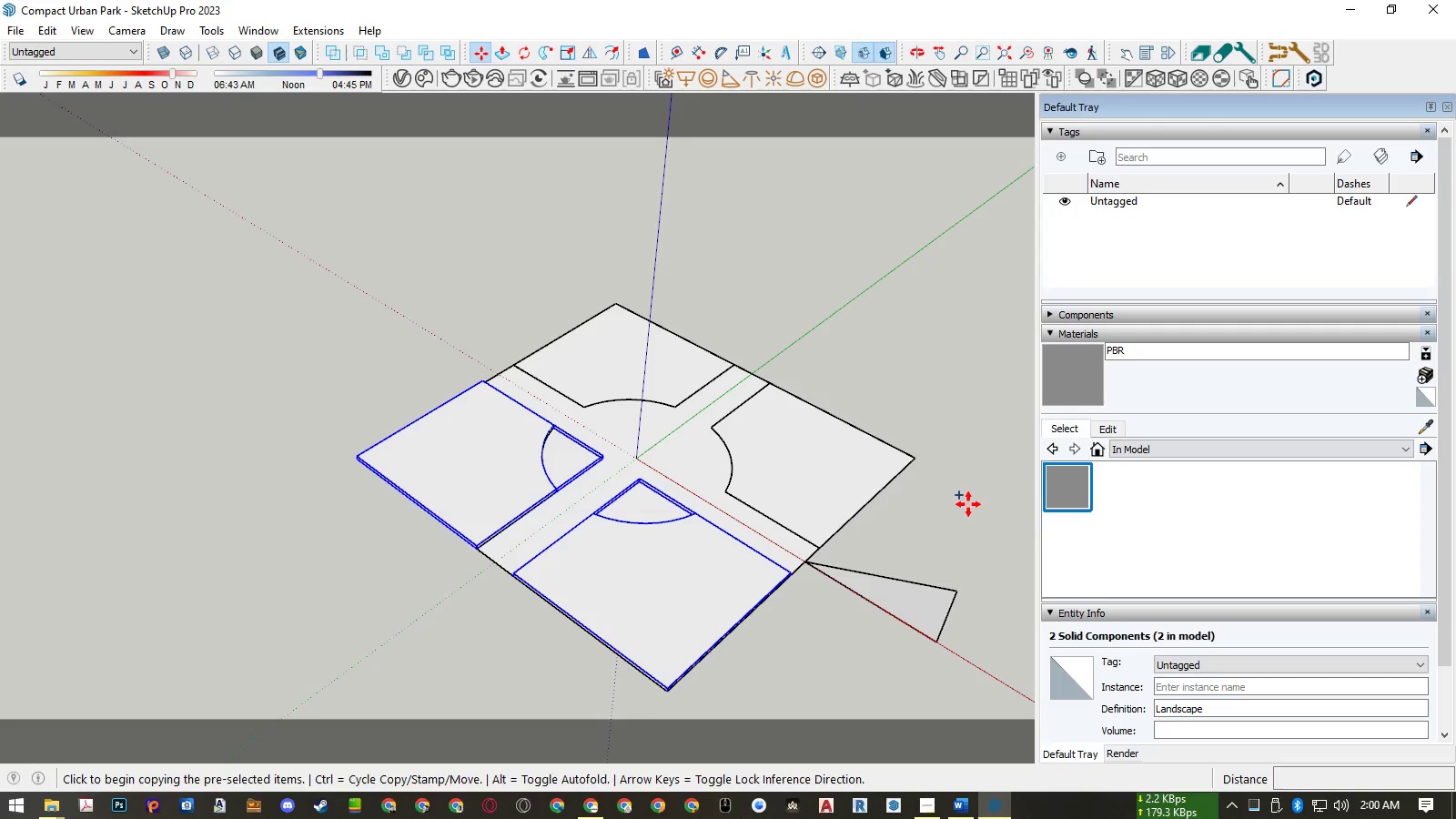 
key(Control+ControlLeft)
 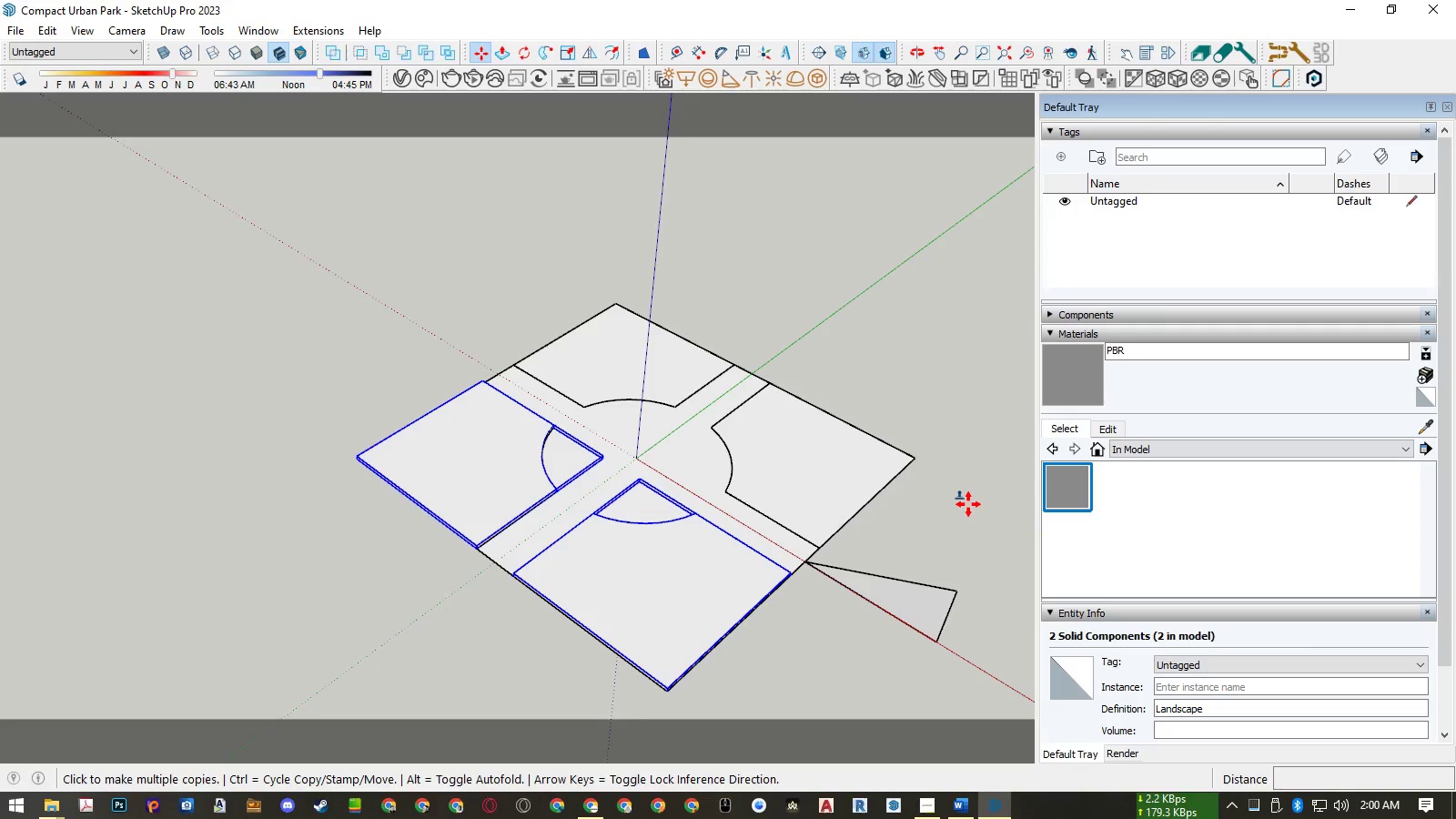 
left_click([968, 504])
 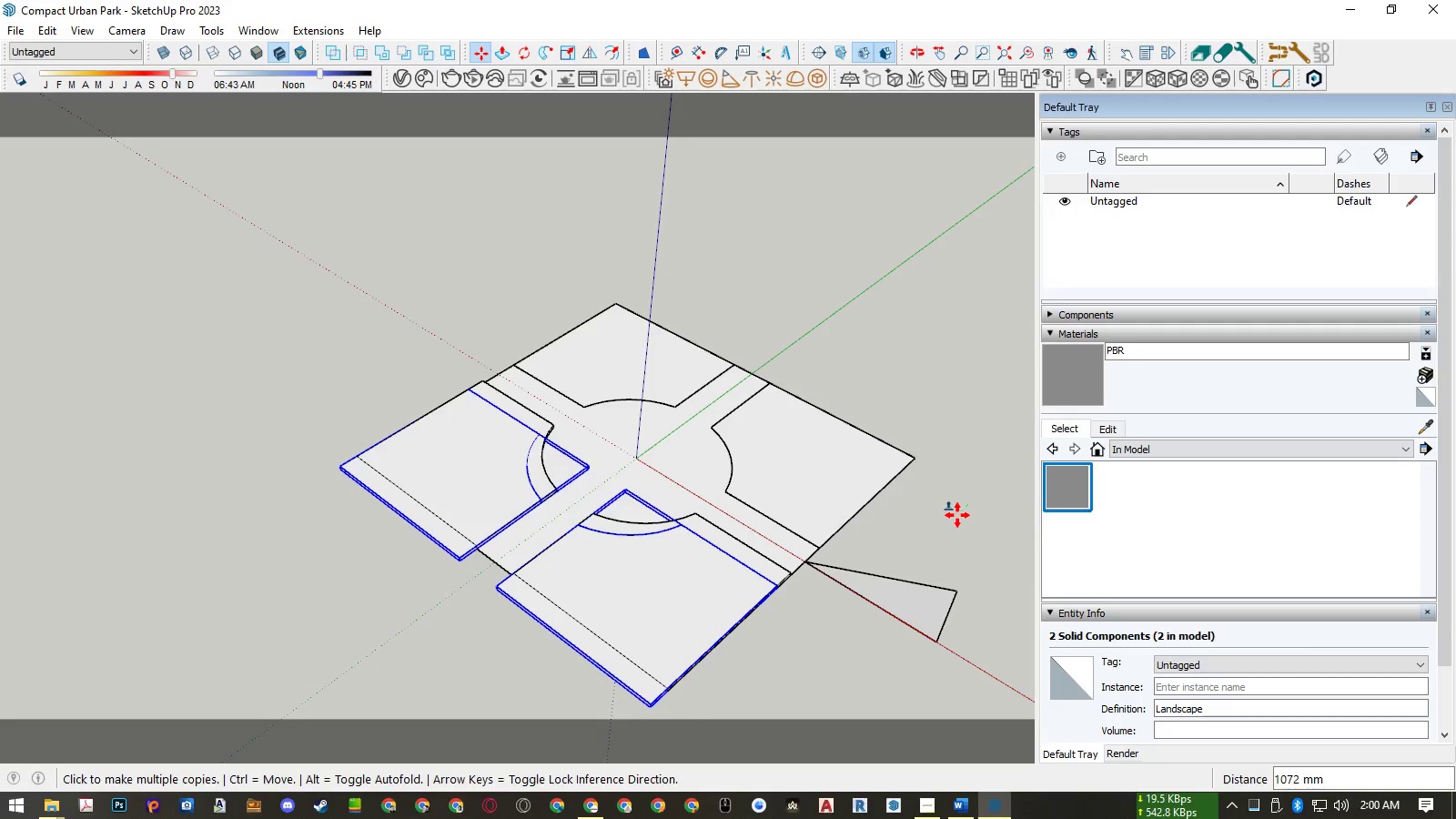 
key(Control+ControlLeft)
 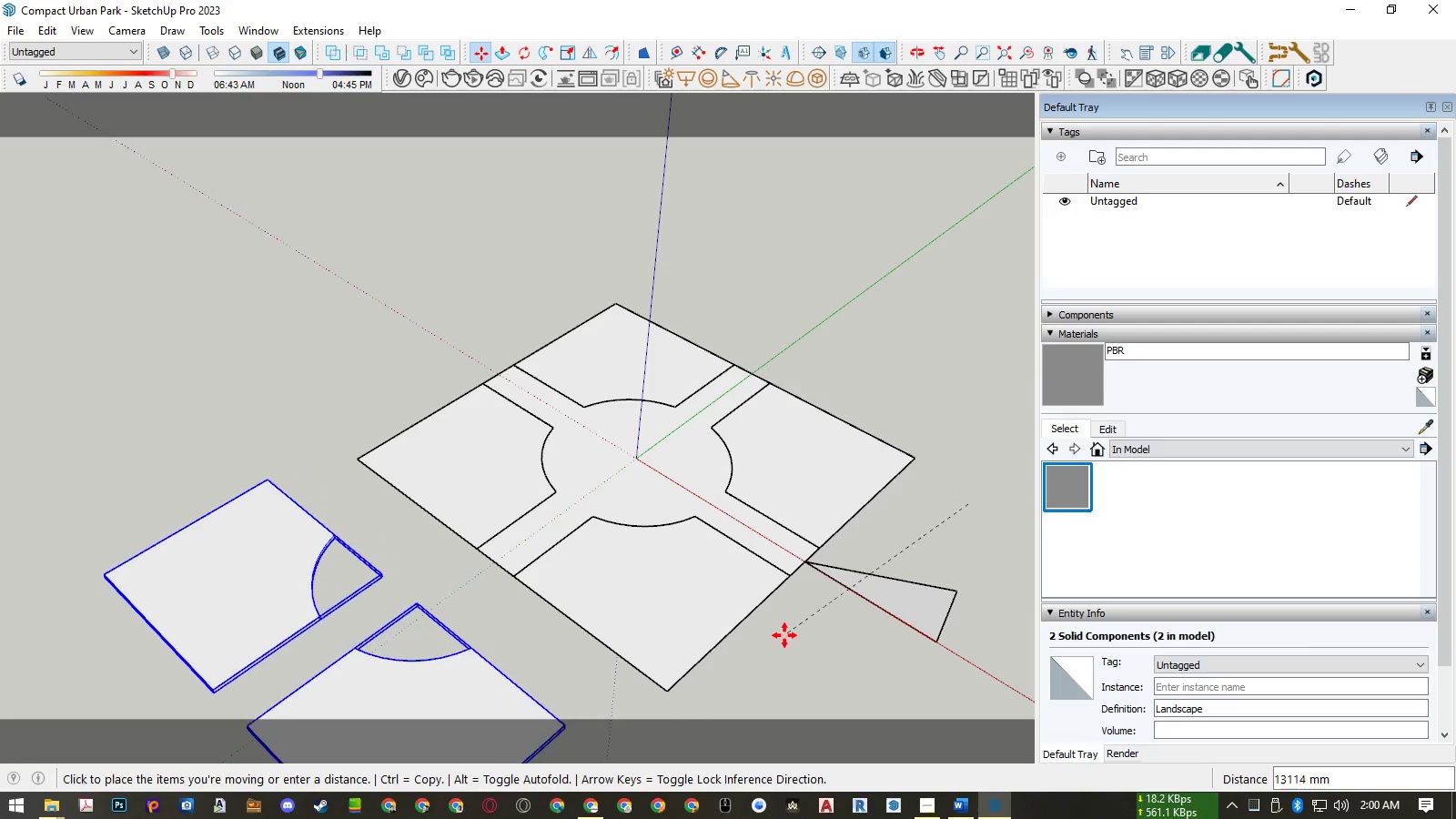 
key(Space)
 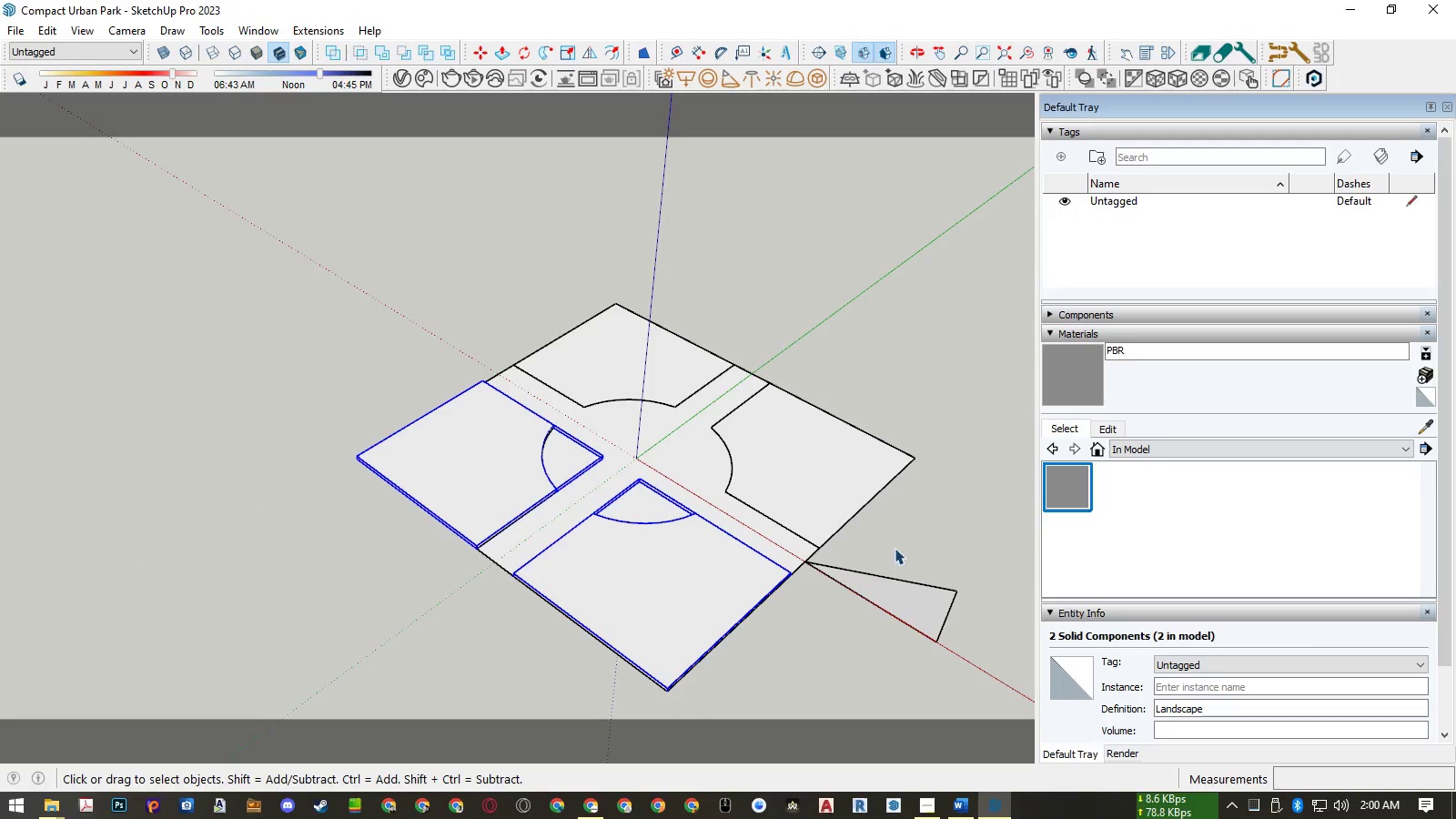 
key(M)
 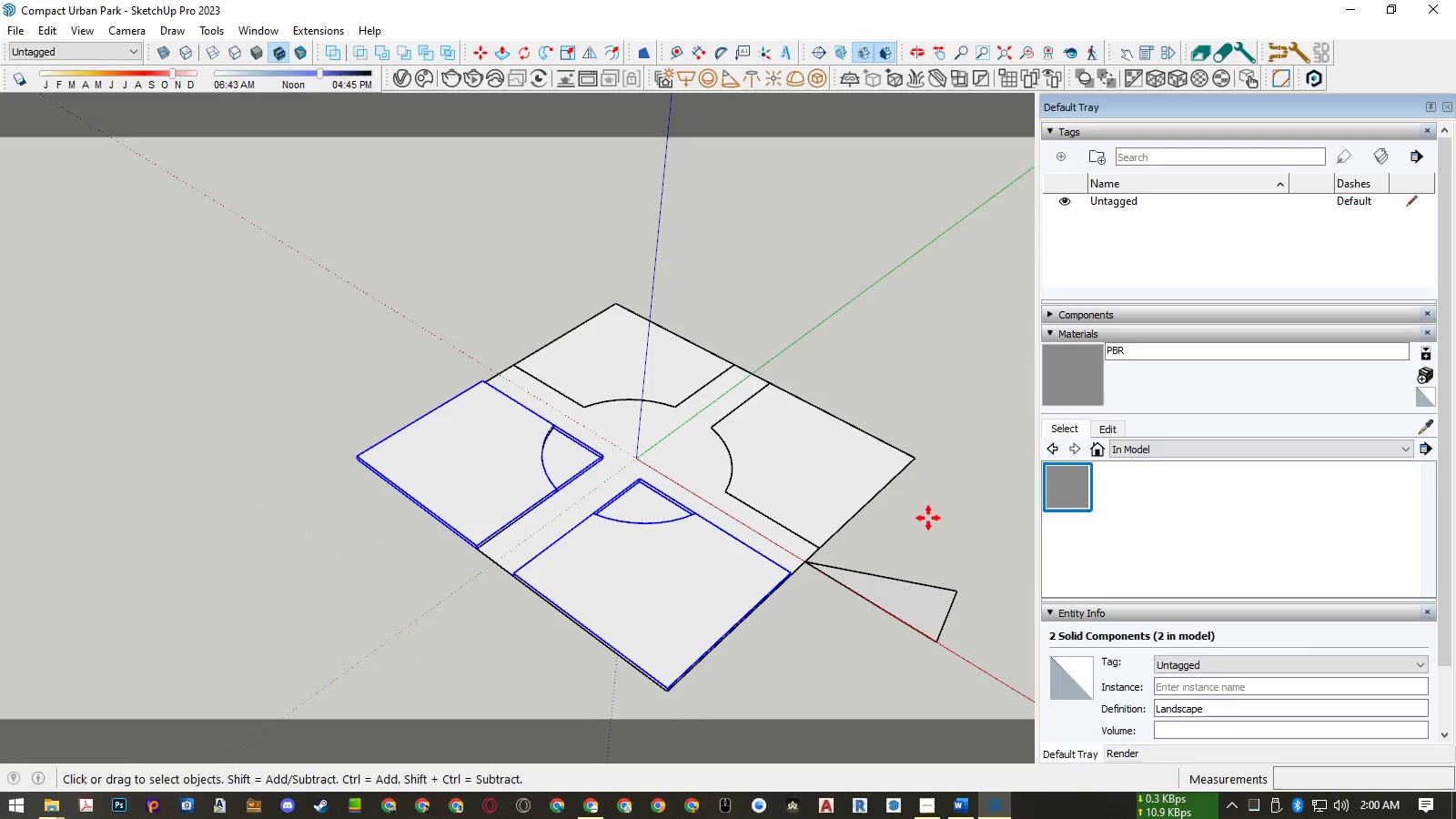 
key(Control+ControlLeft)
 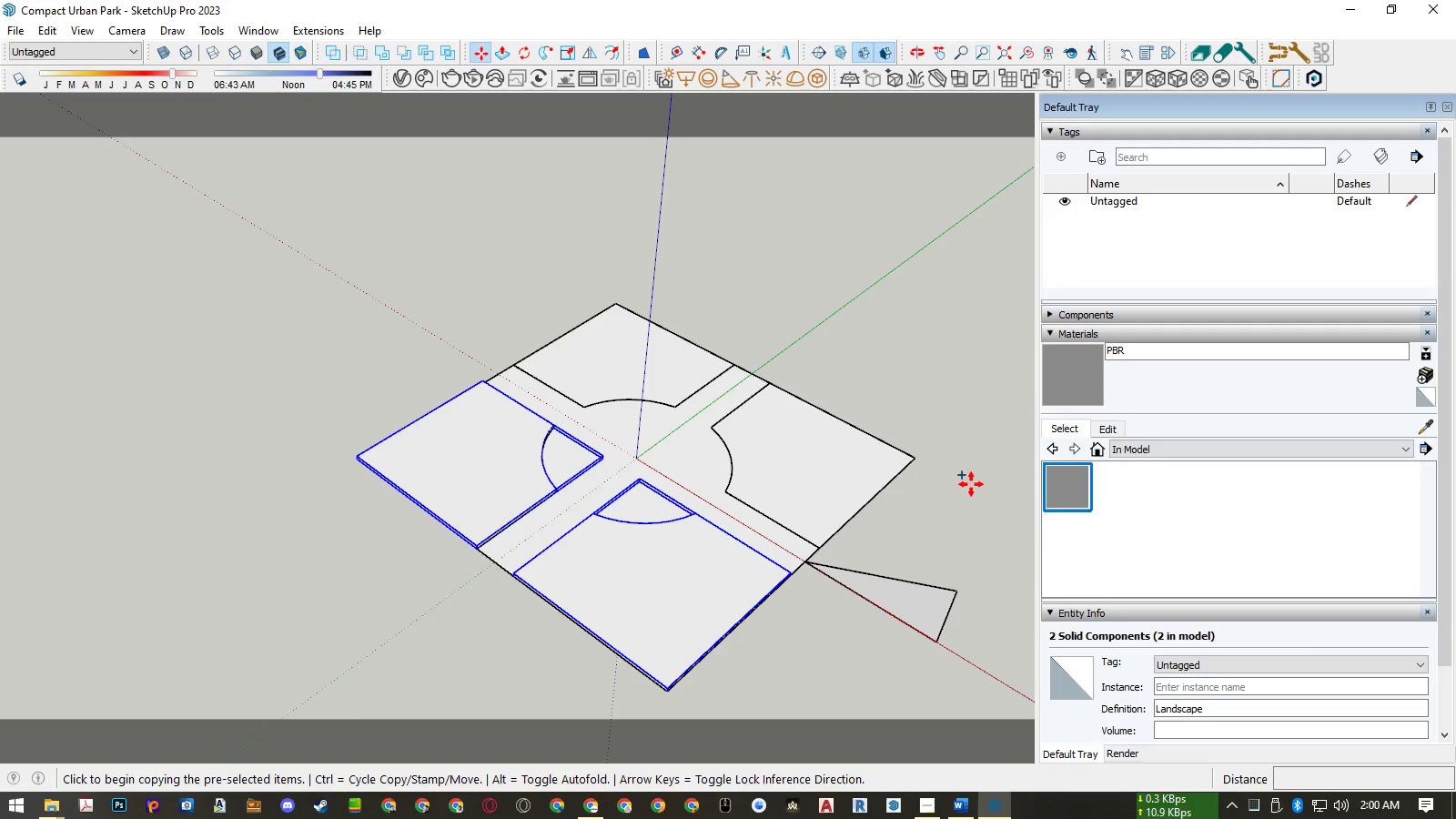 
left_click([972, 484])
 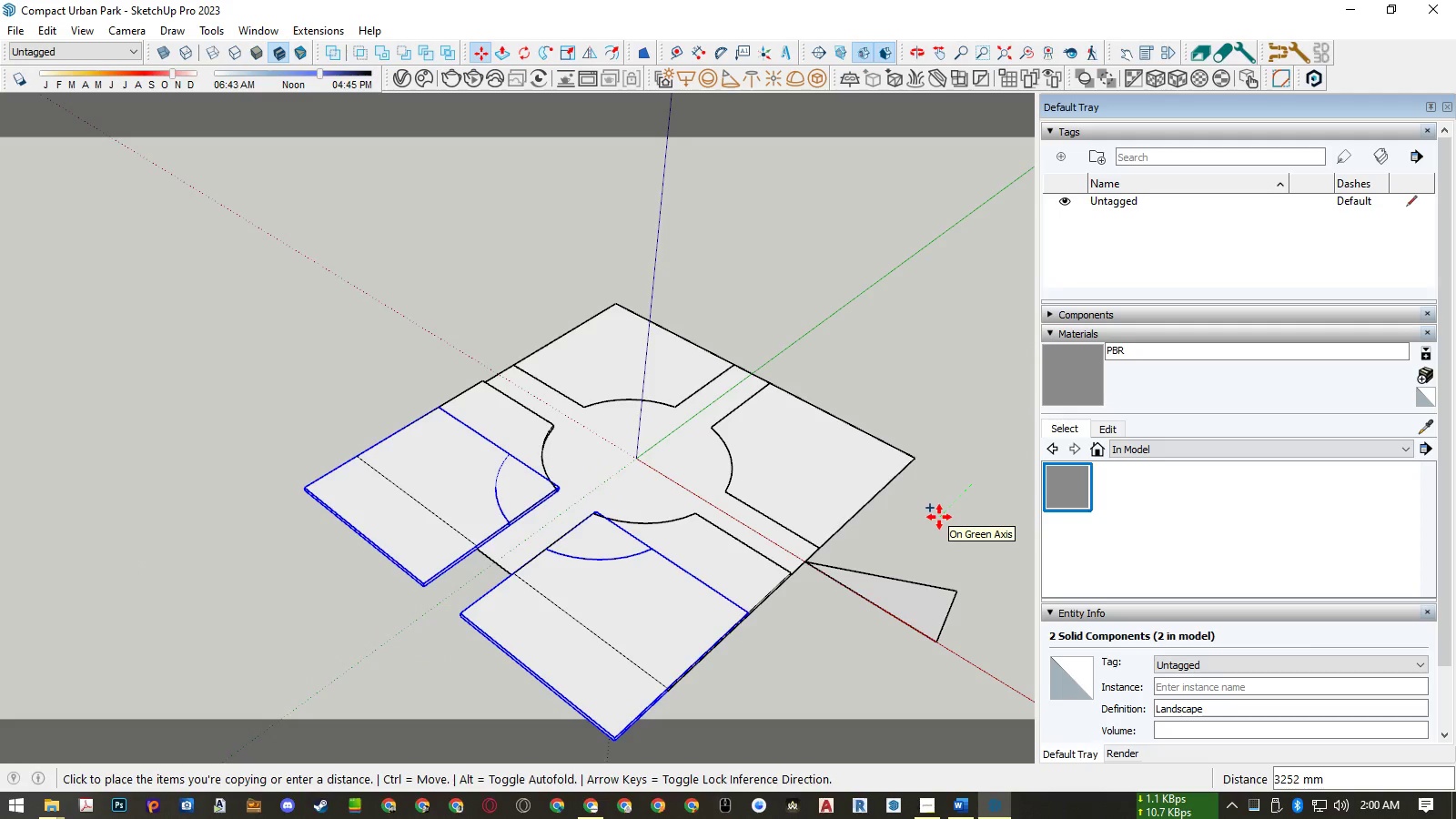 
key(Numpad0)
 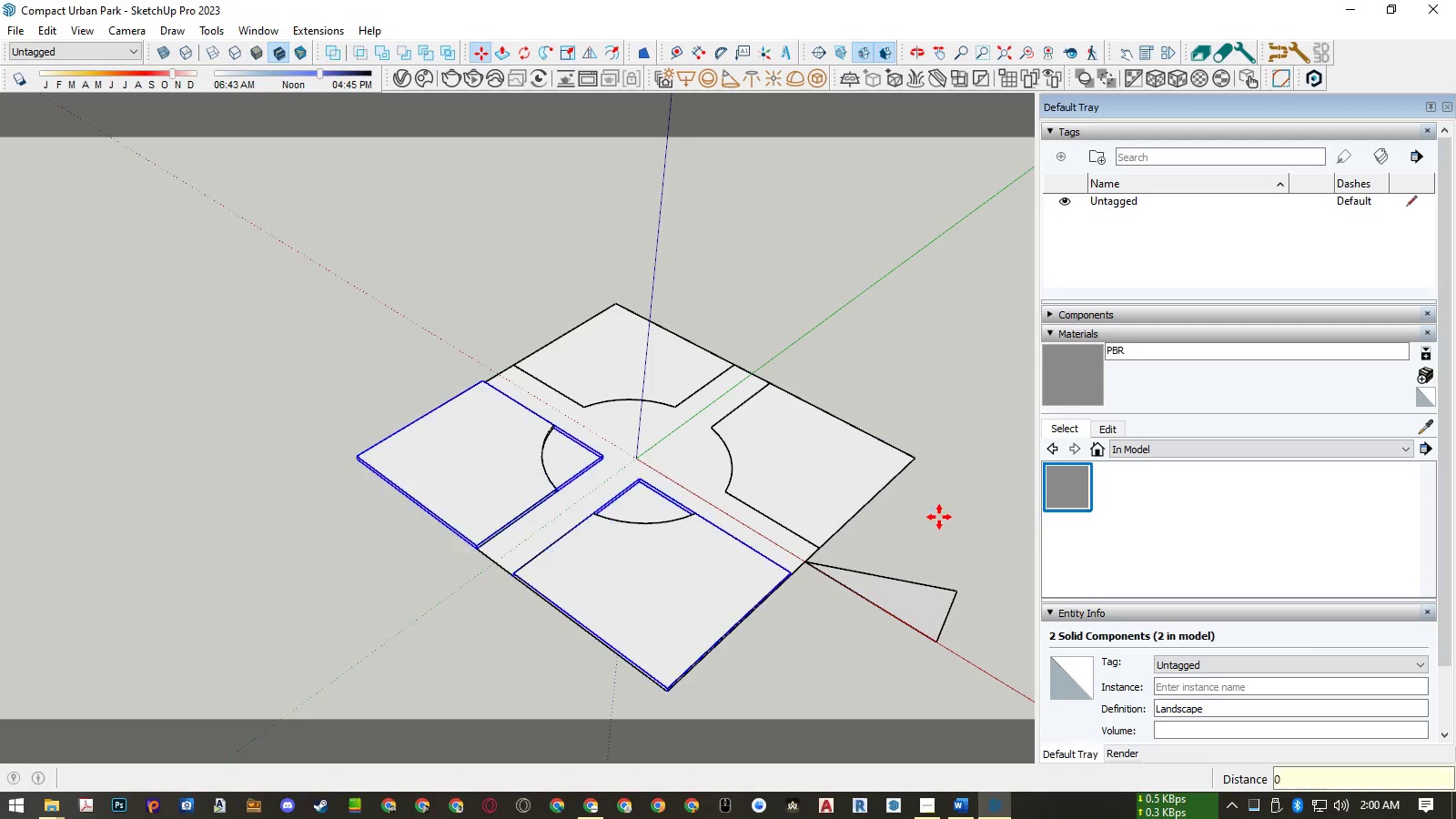 
key(NumpadEnter)
 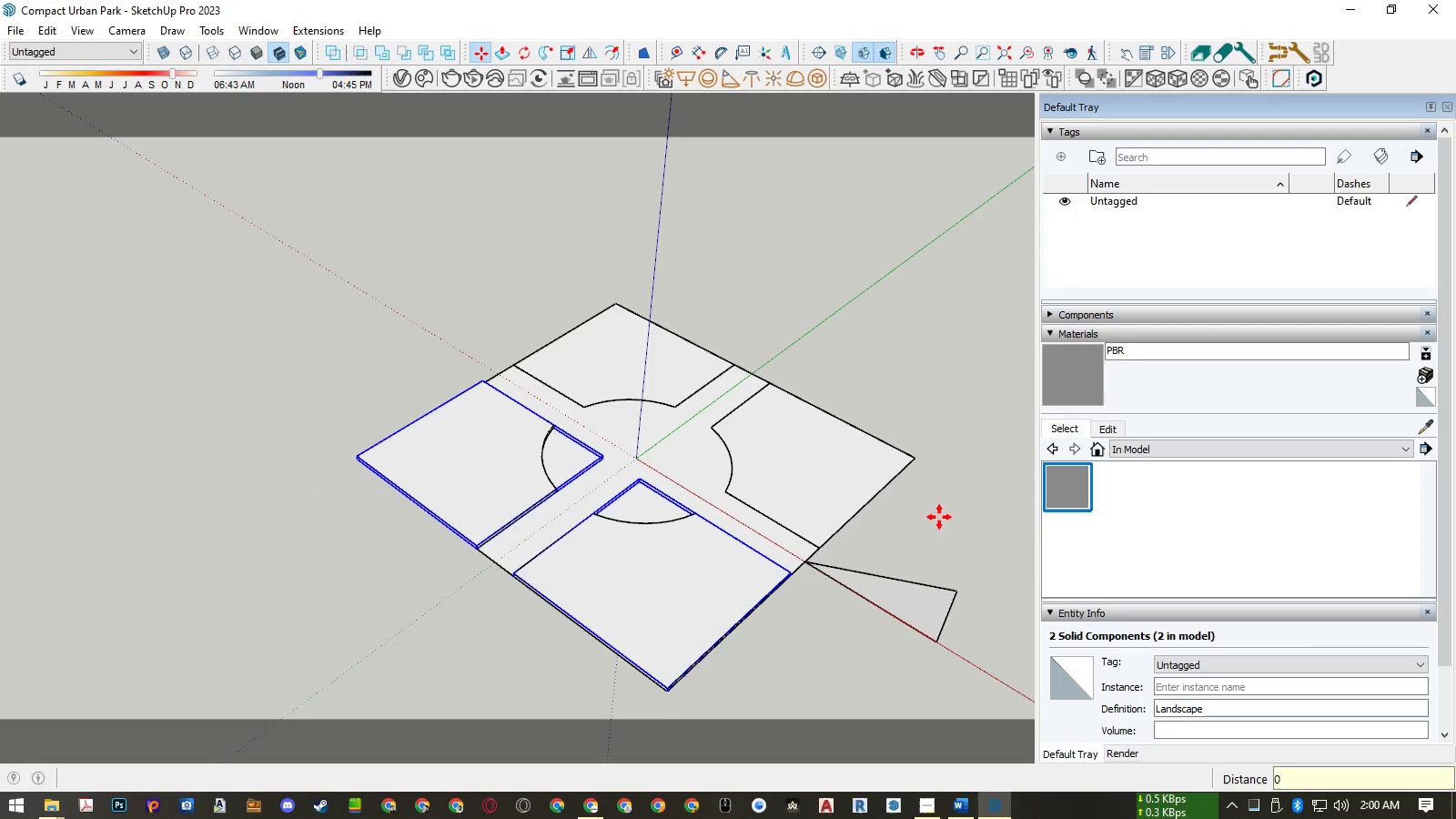 
key(Space)
 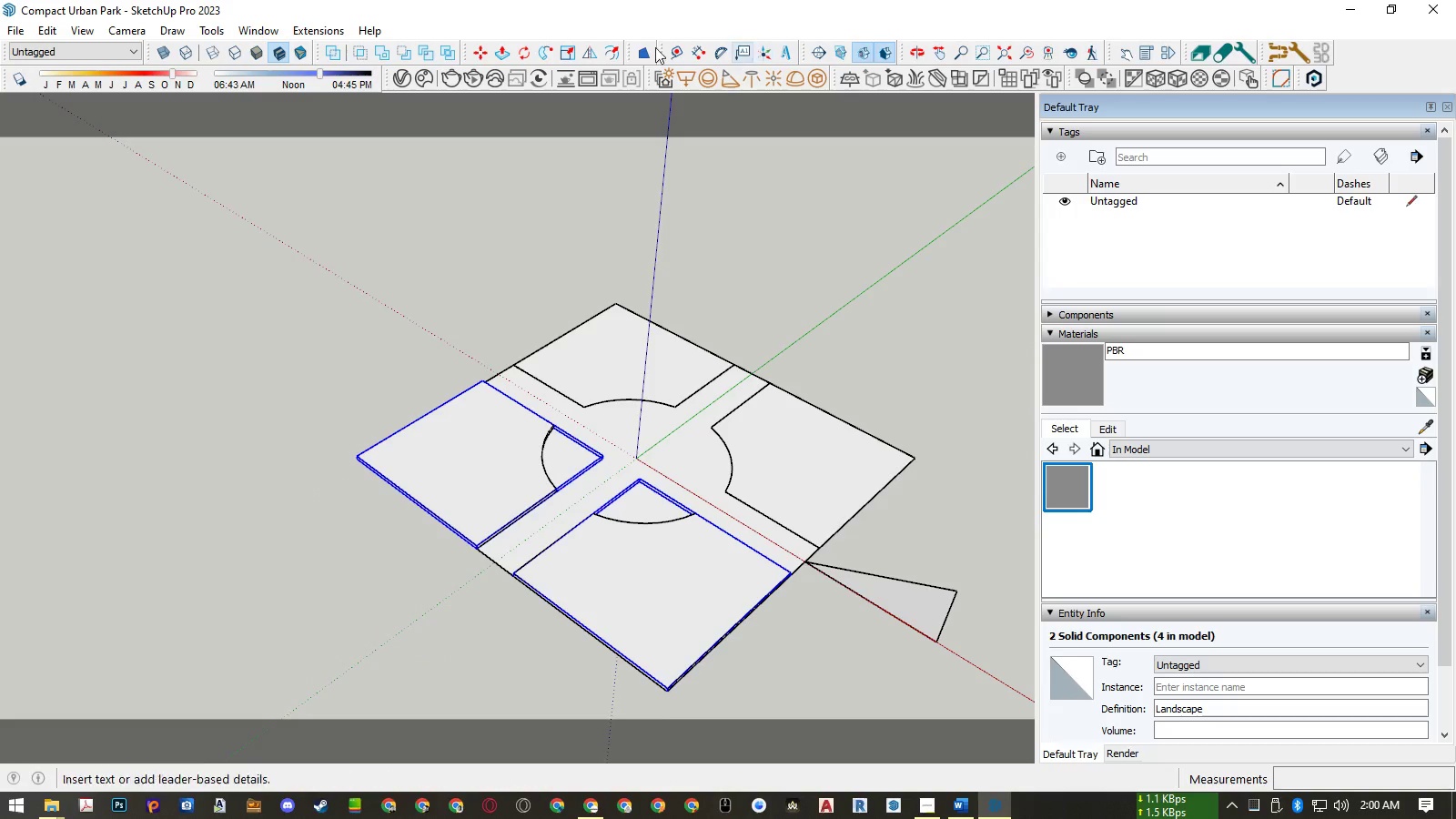 
left_click([592, 56])
 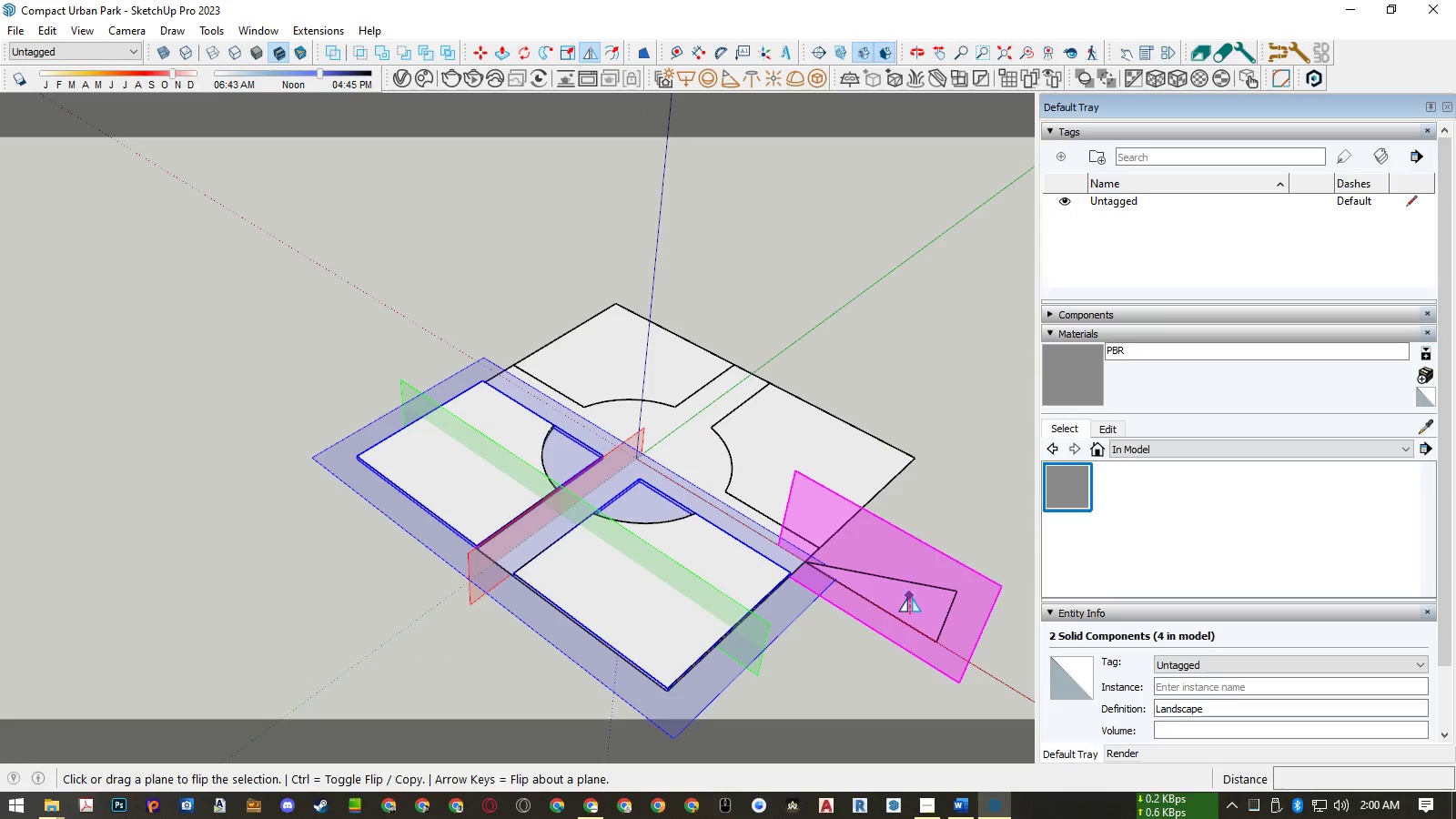 
left_click([910, 598])
 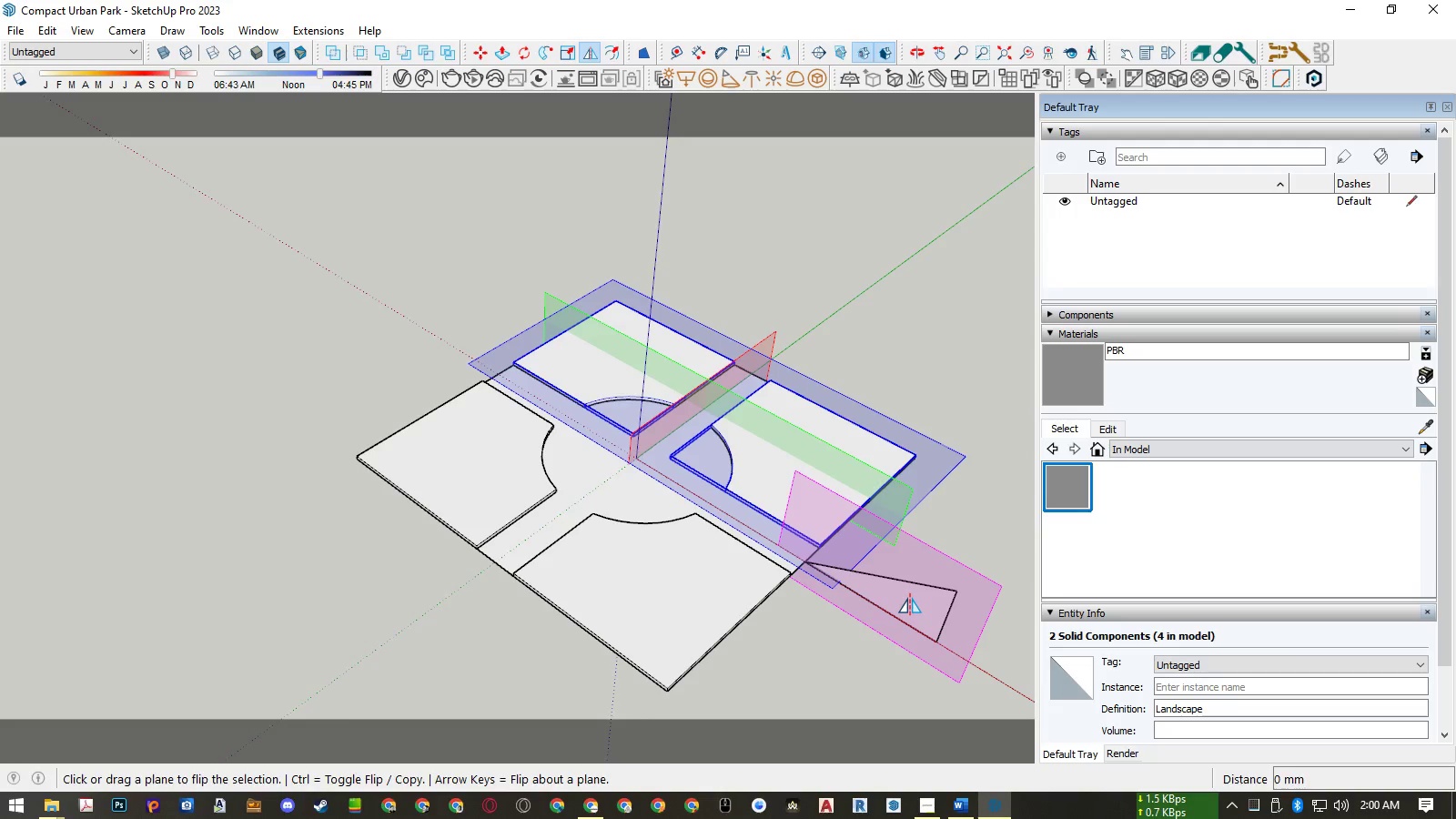 
key(Space)
 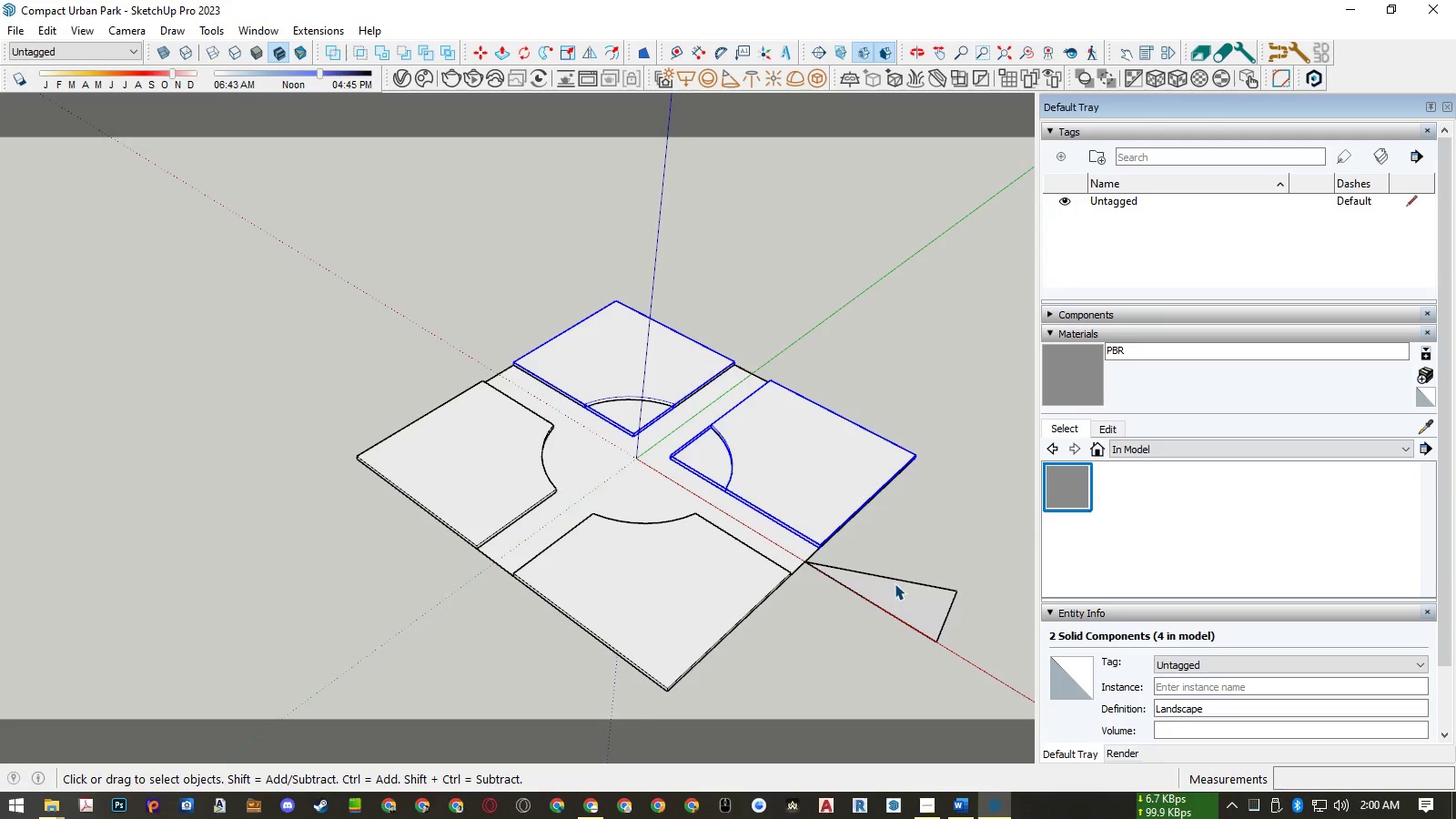 
double_click([895, 583])
 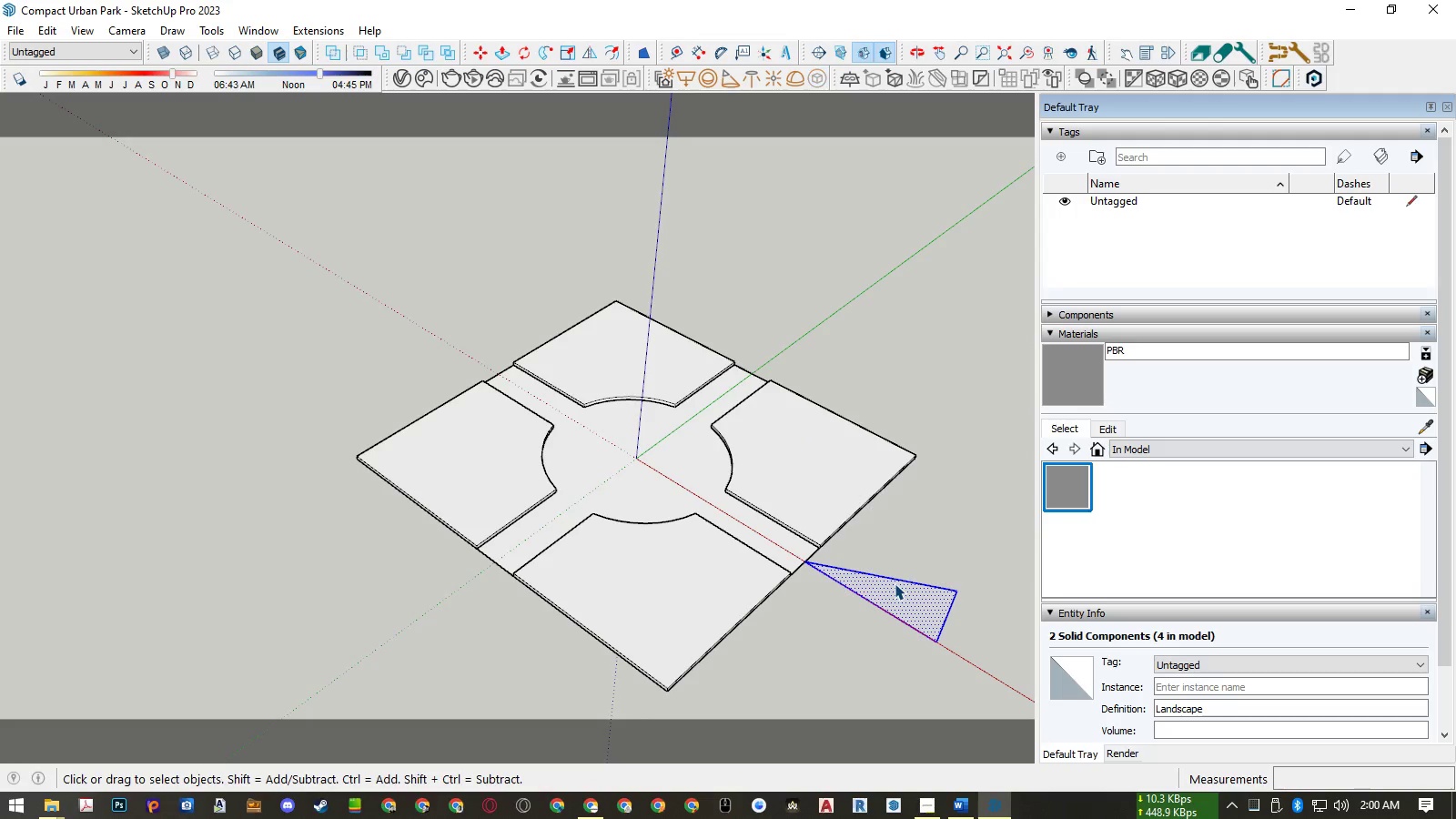 
triple_click([895, 583])
 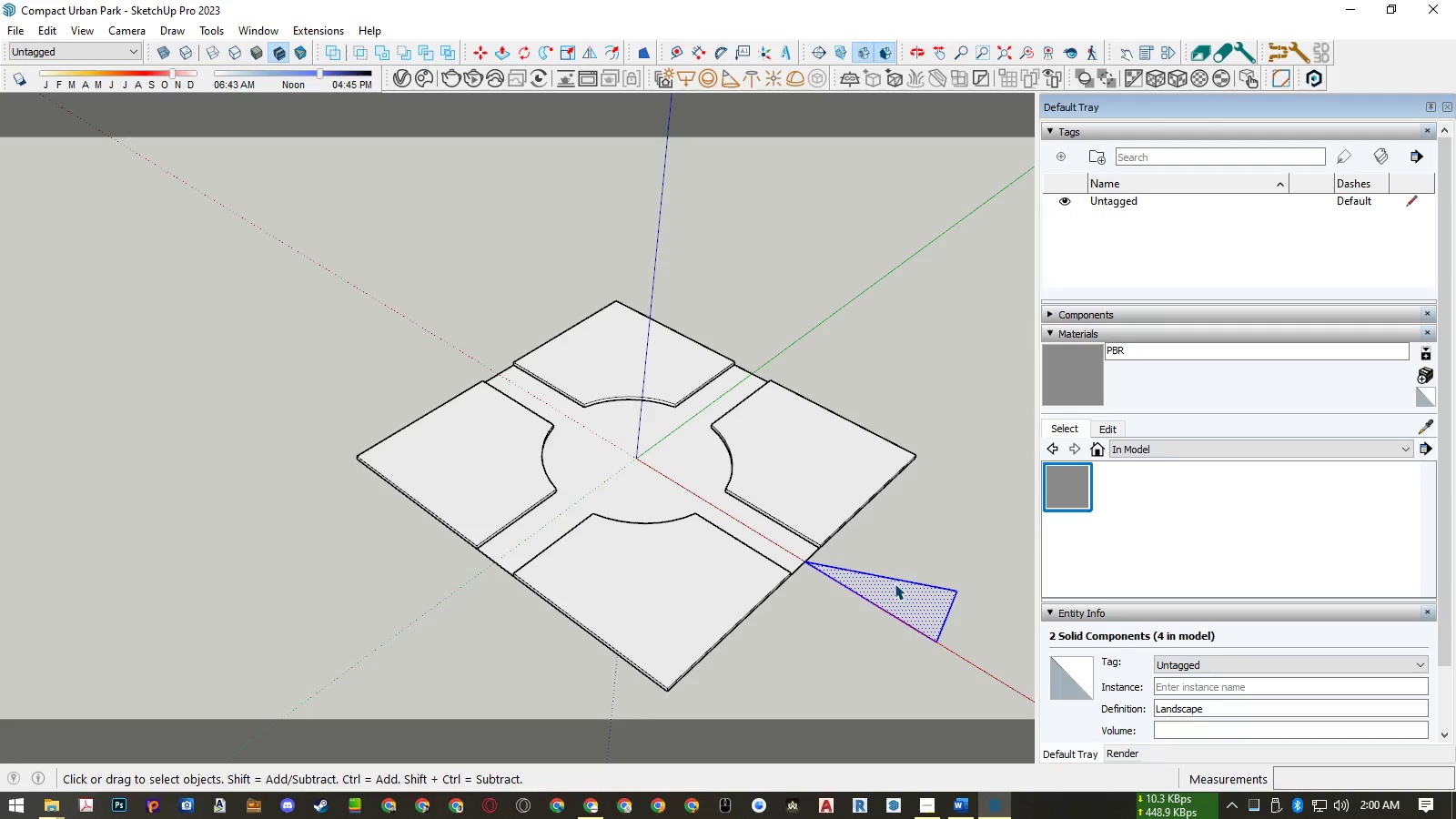 
key(Delete)
 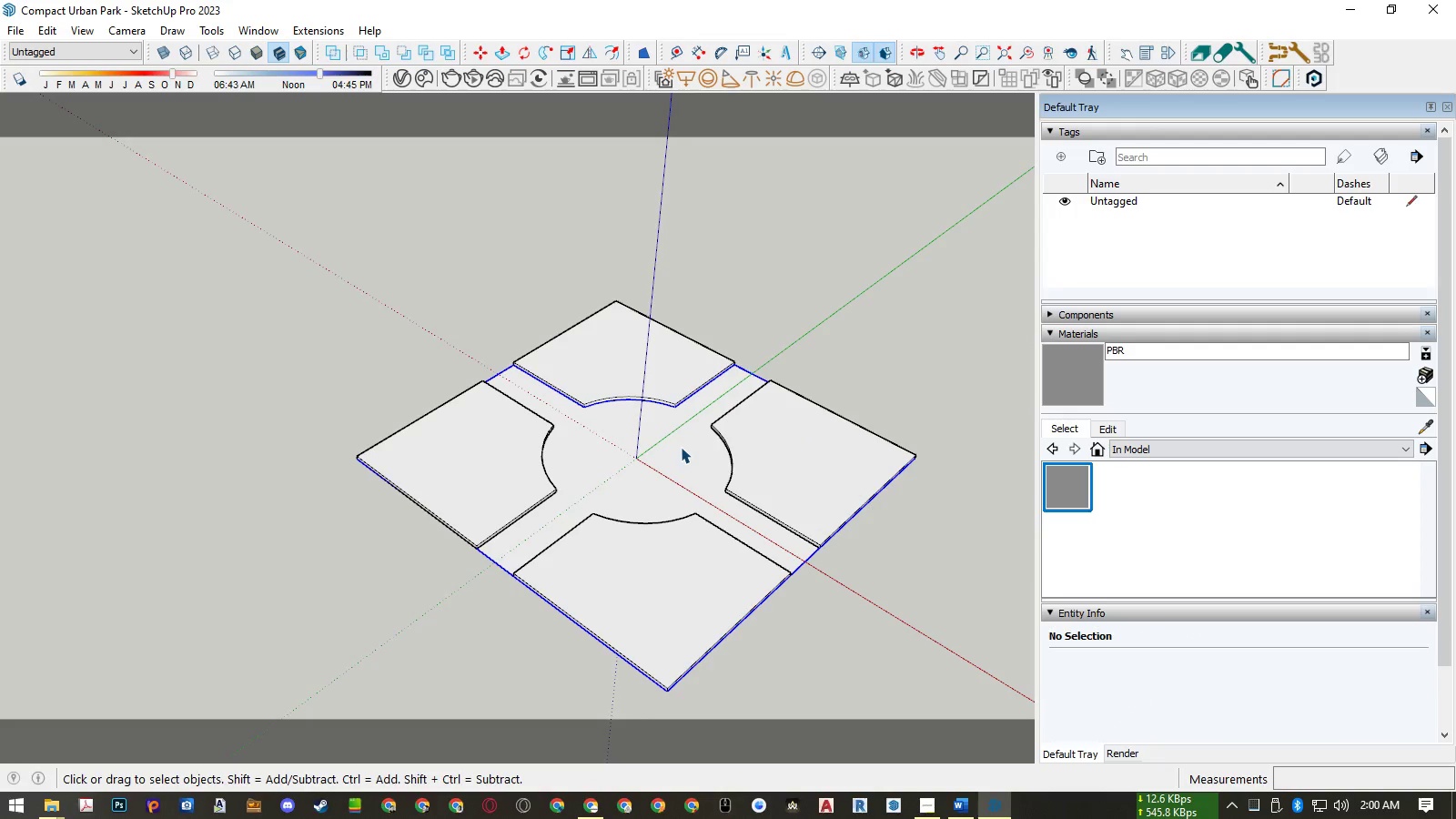 
double_click([681, 447])
 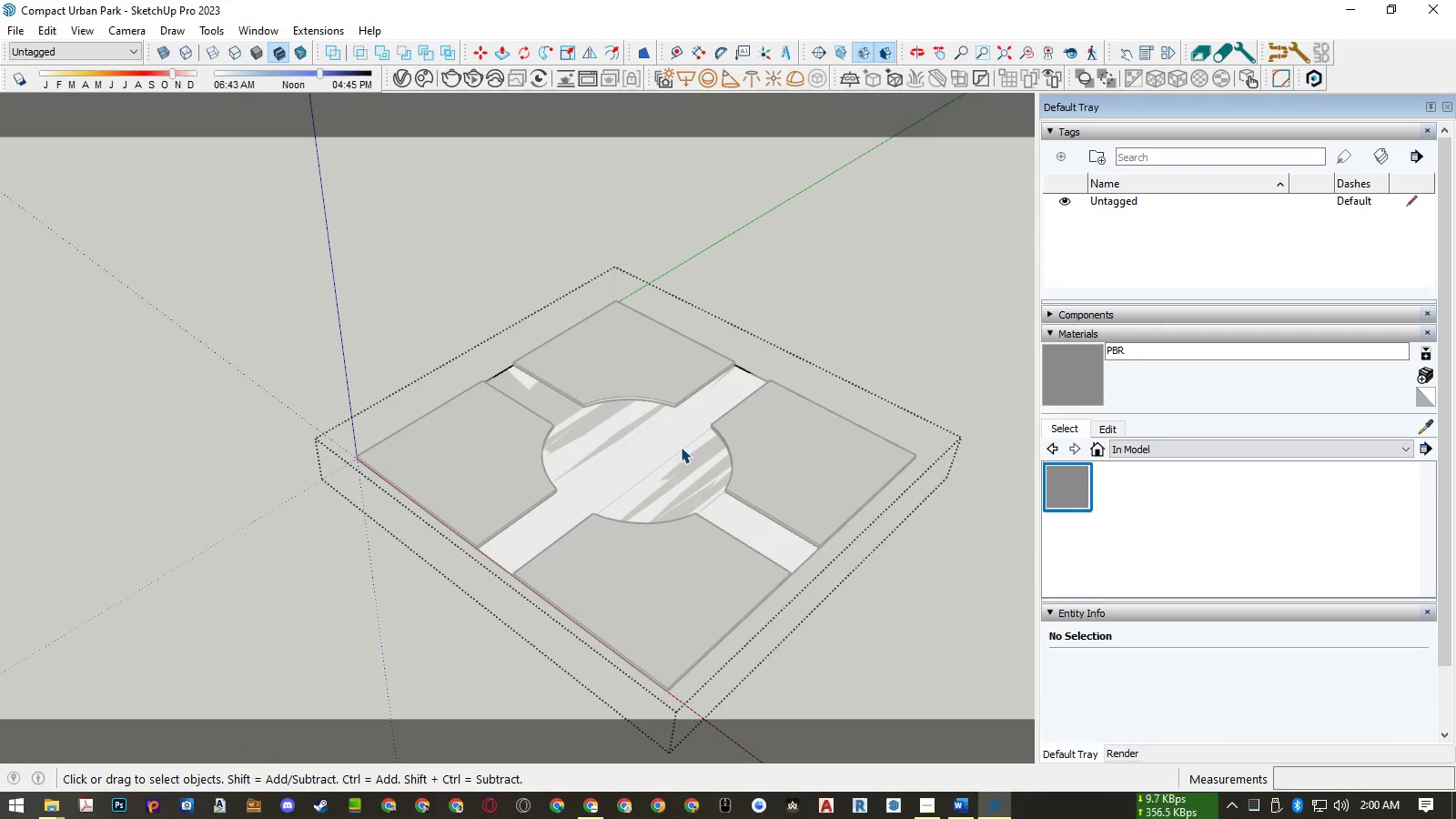 
key(Escape)
 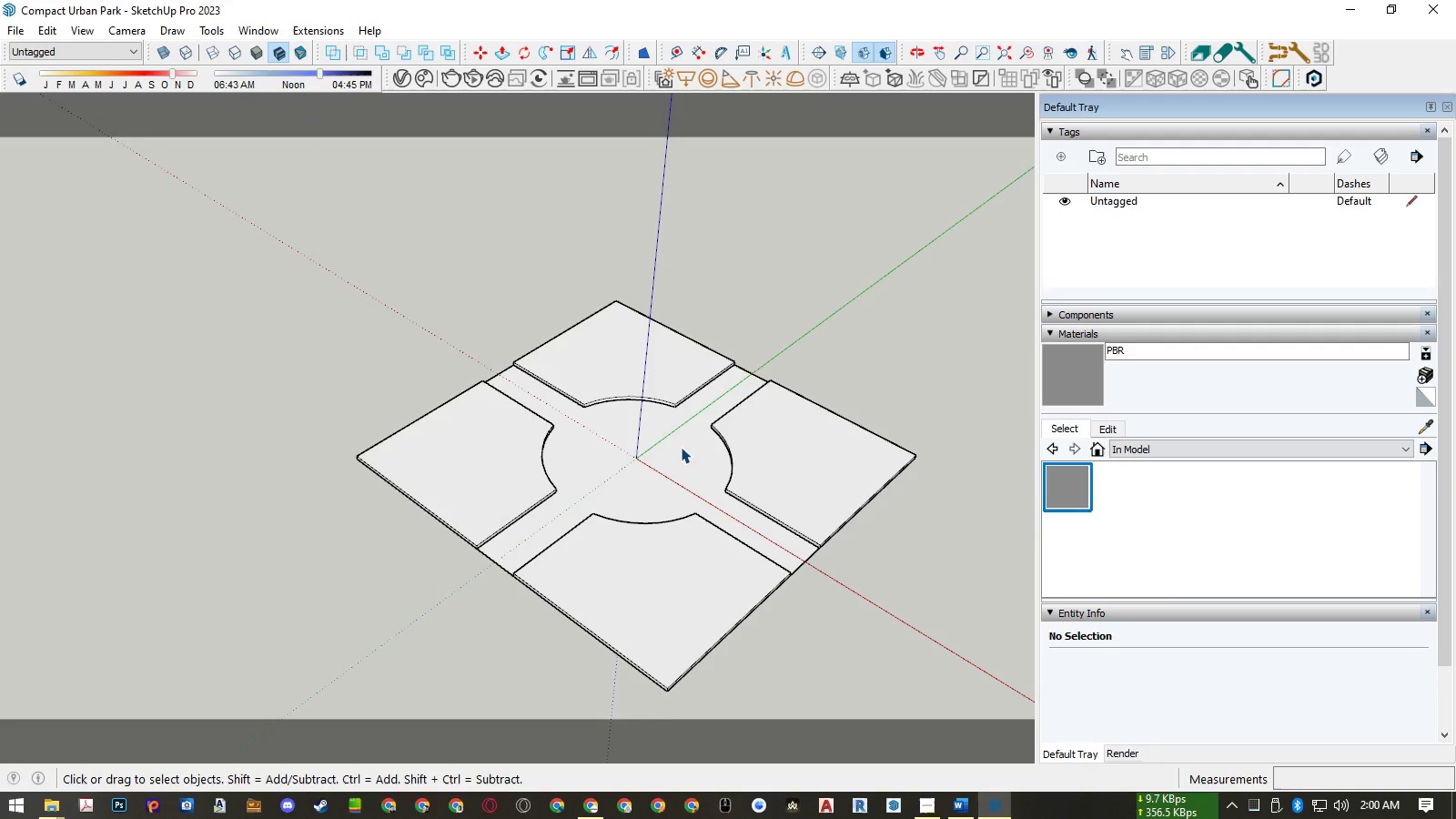 
left_click([681, 447])
 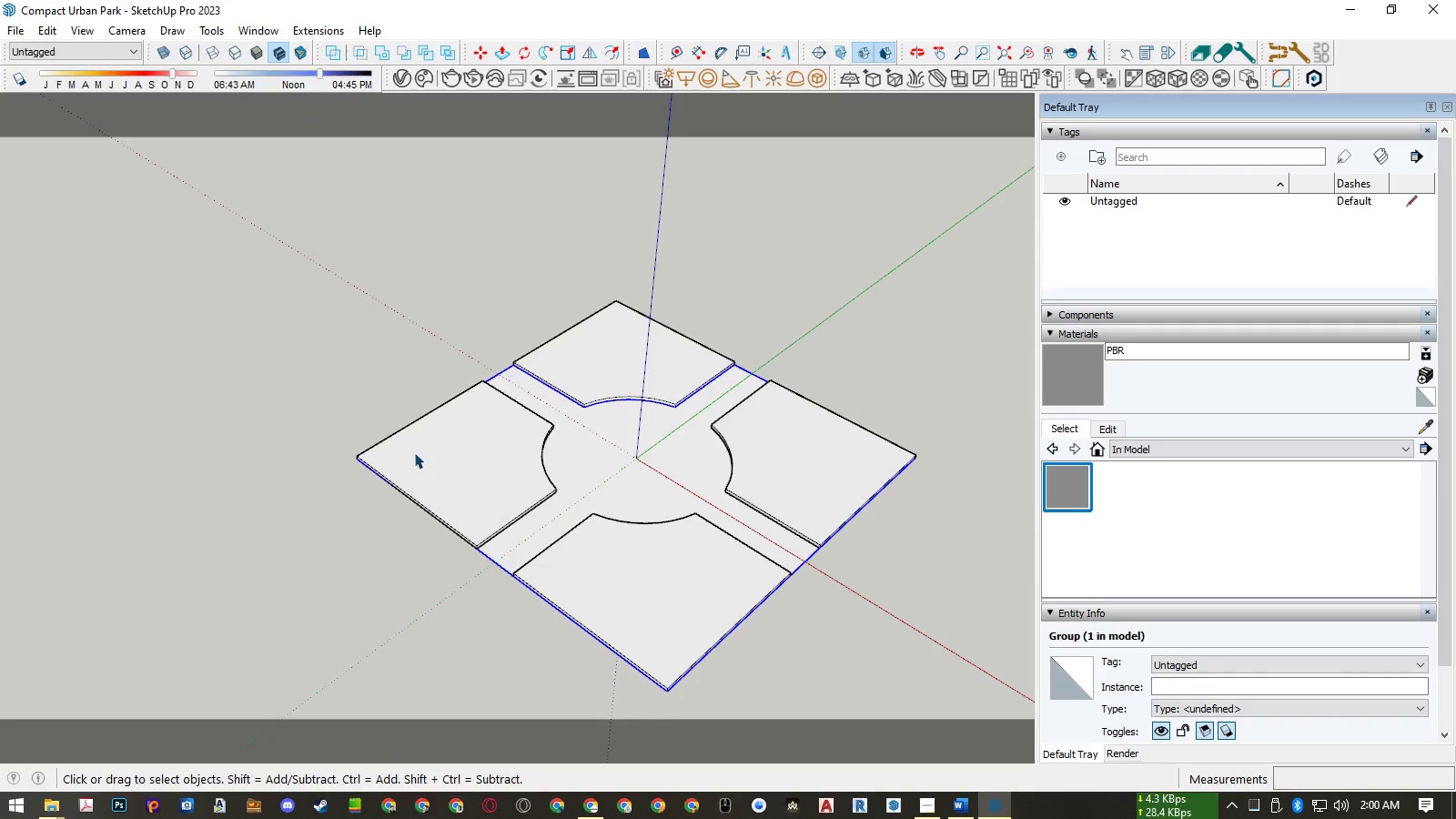 
scroll: coordinate [338, 456], scroll_direction: up, amount: 9.0
 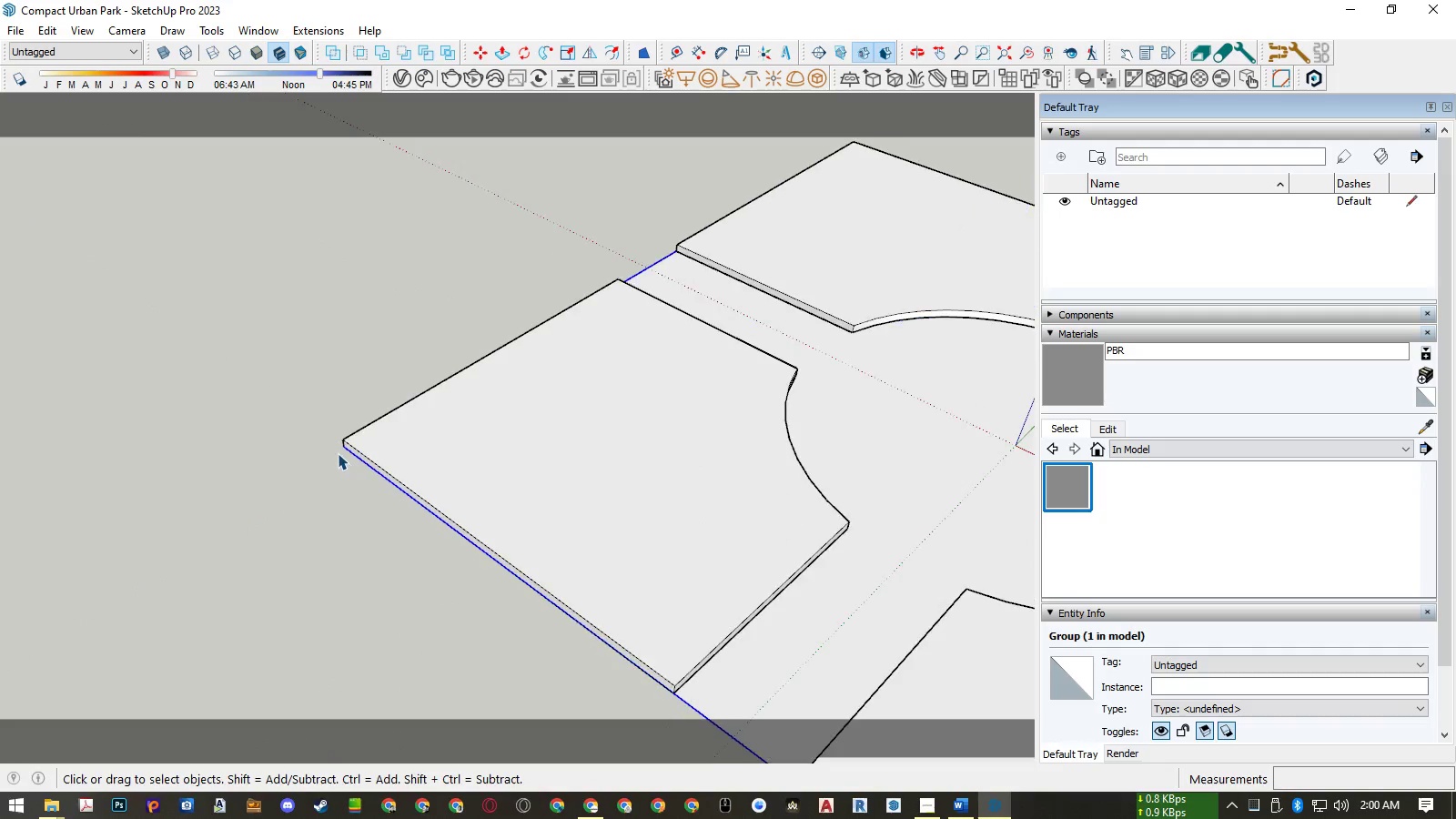 
key(M)
 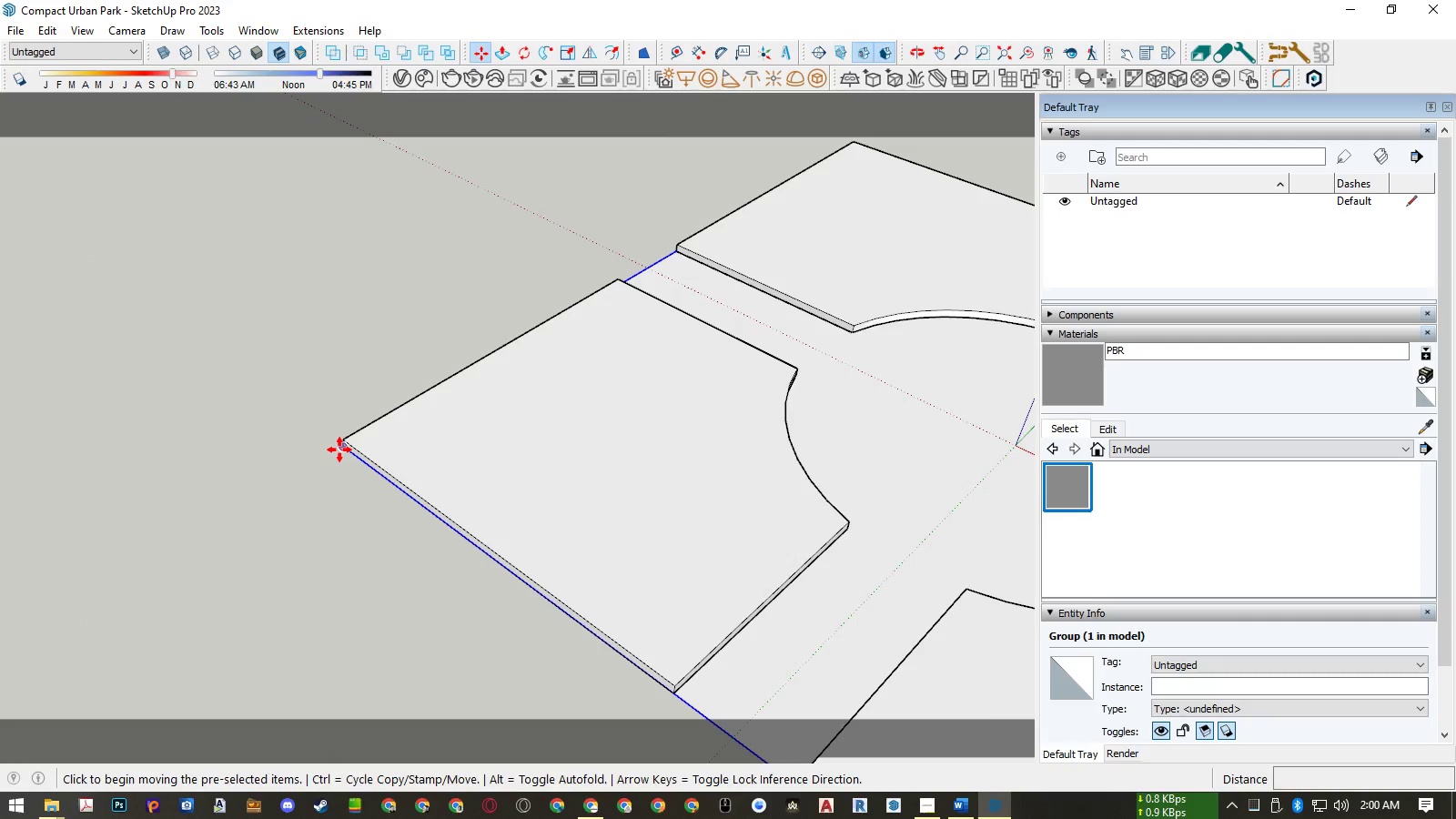 
left_click([339, 450])
 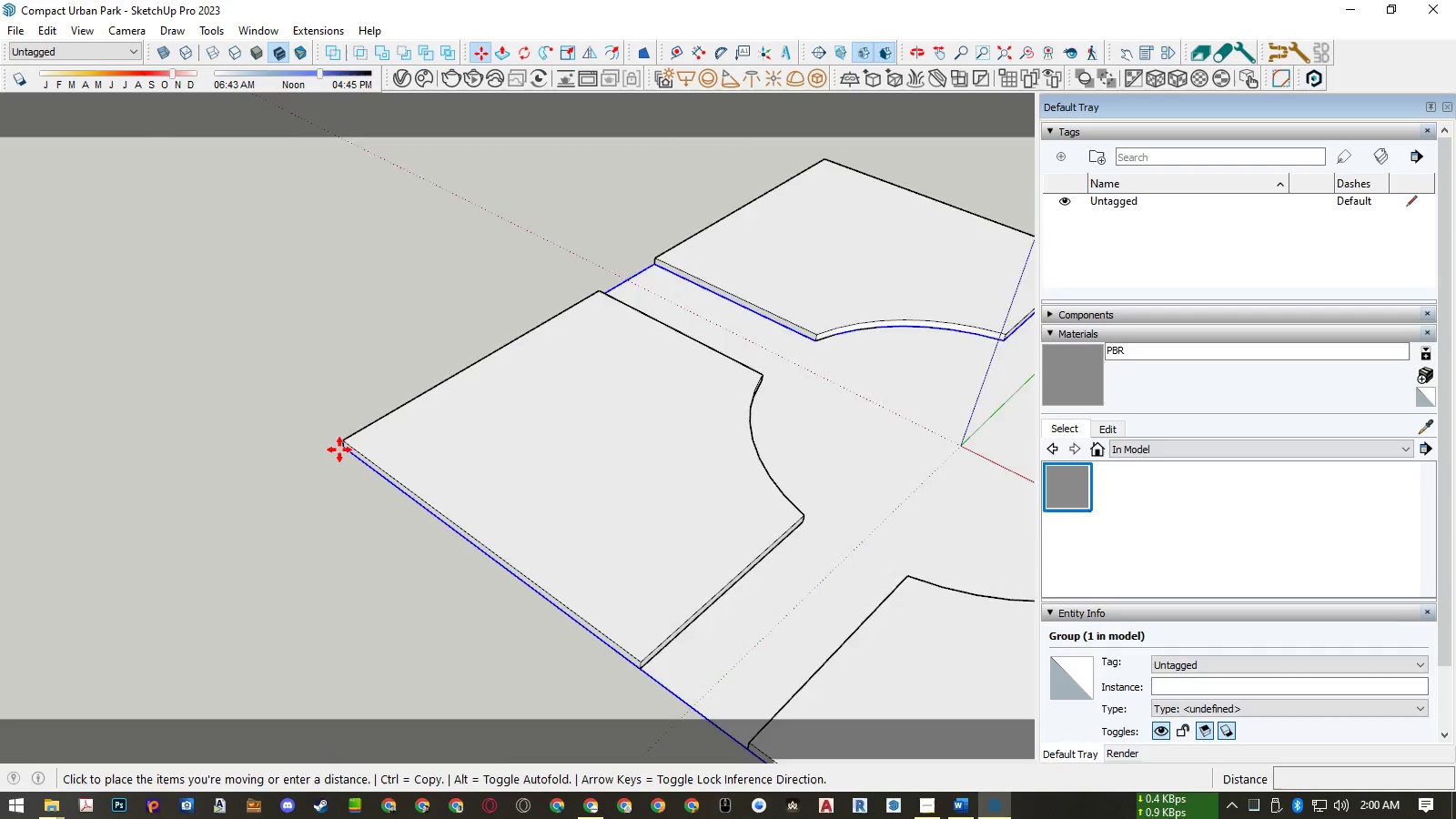 
scroll: coordinate [339, 450], scroll_direction: down, amount: 5.0
 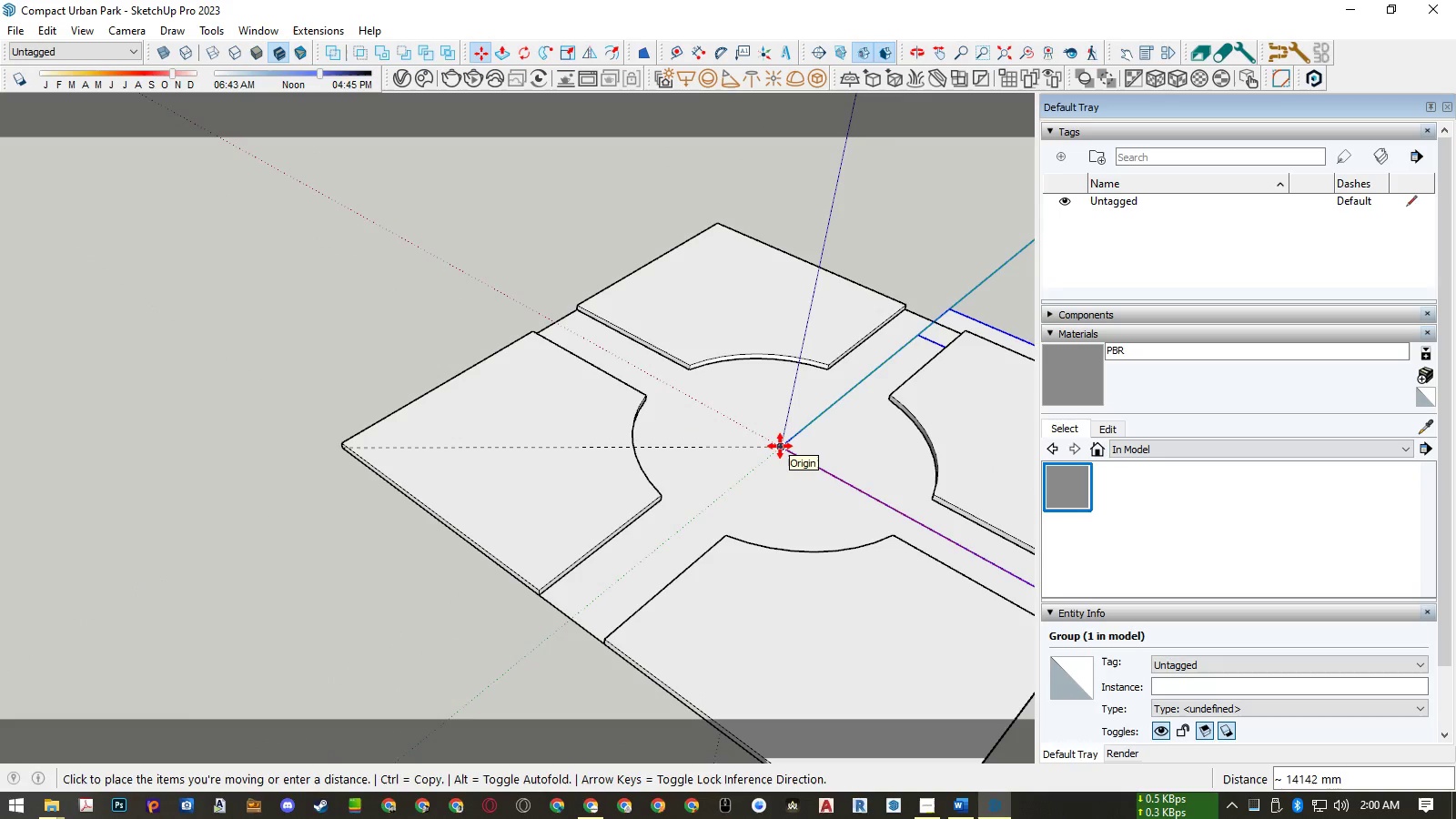 
left_click([780, 446])
 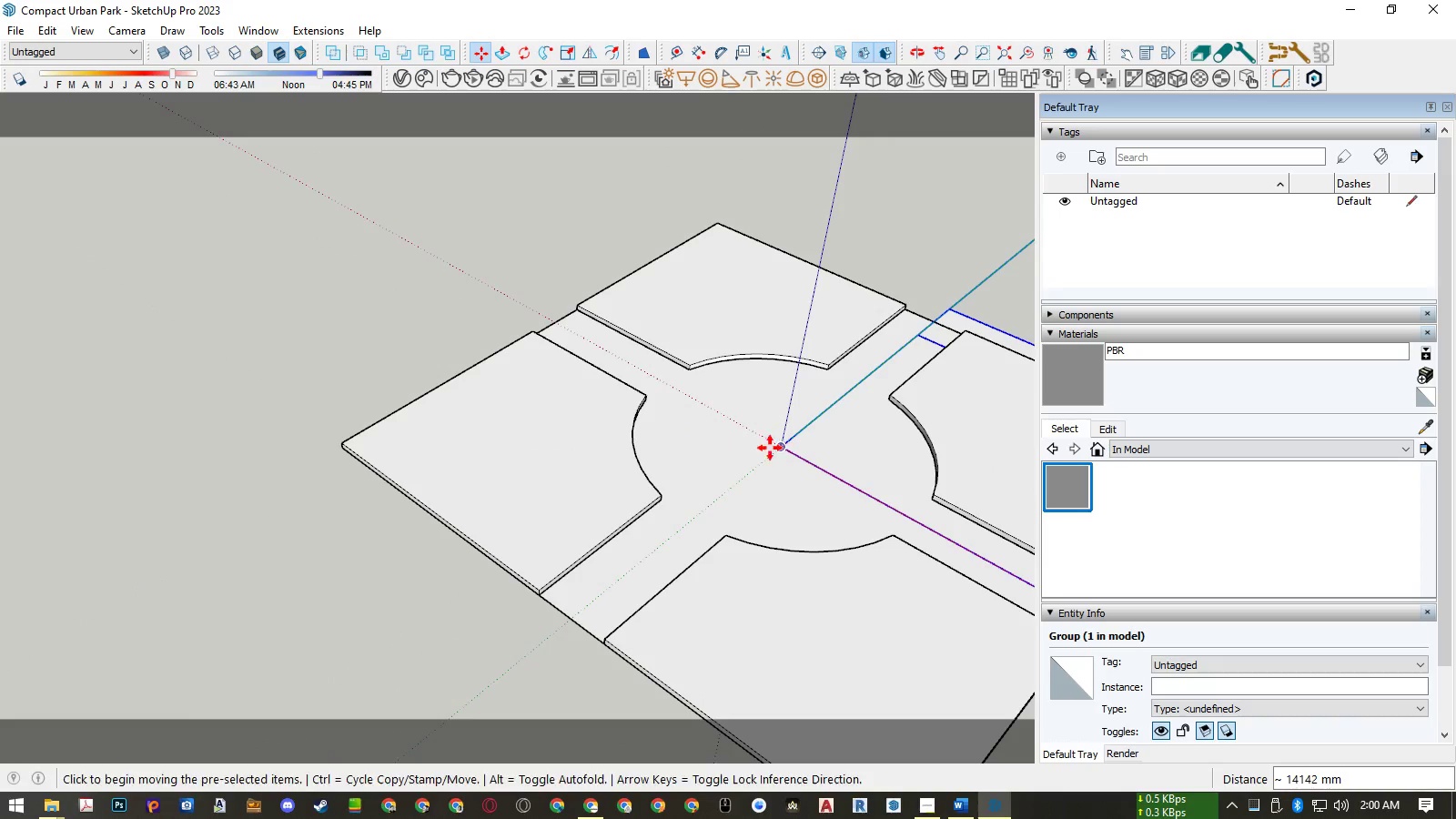 
key(Space)
 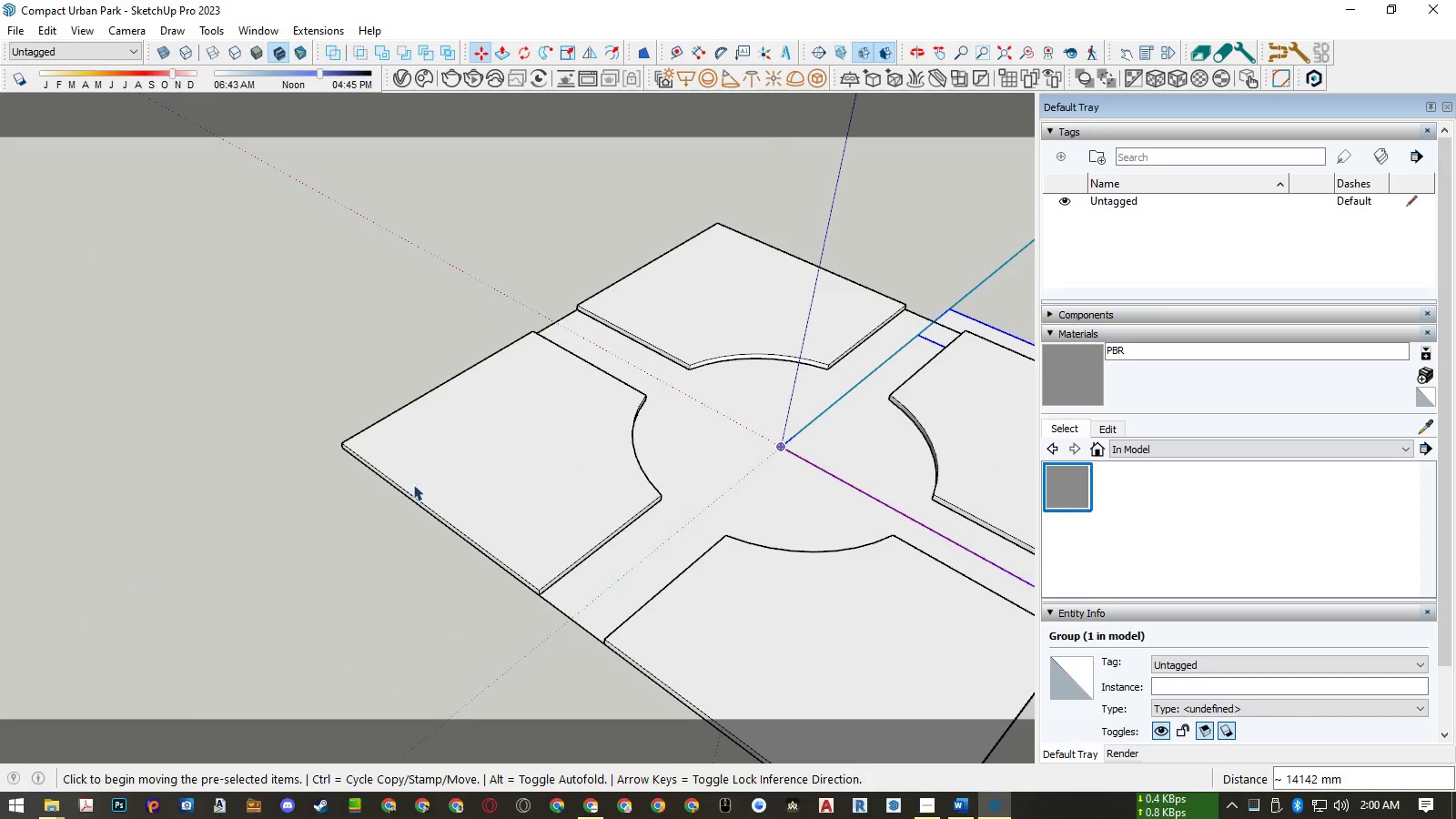 
scroll: coordinate [409, 487], scroll_direction: down, amount: 10.0
 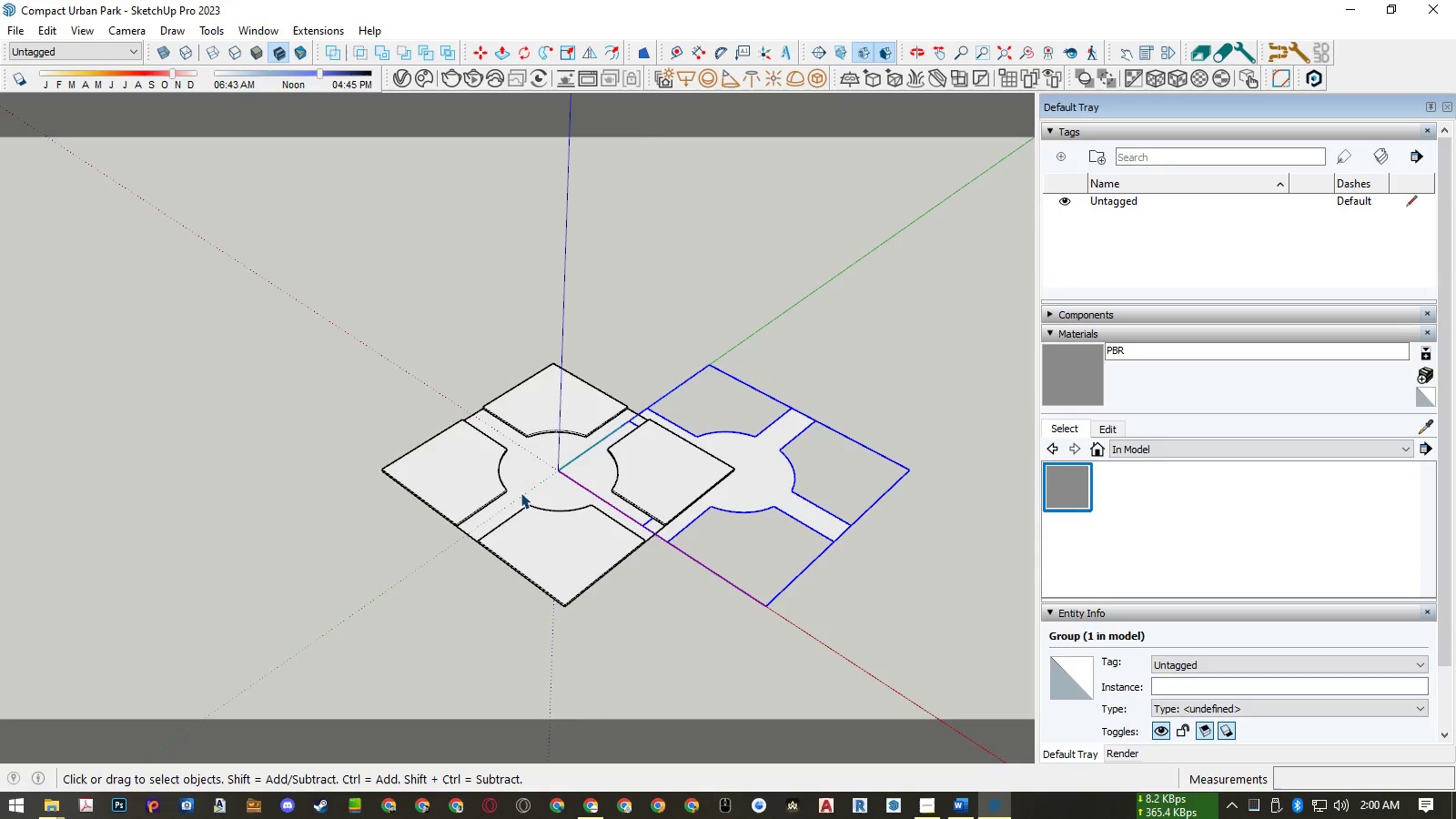 
left_click([521, 492])
 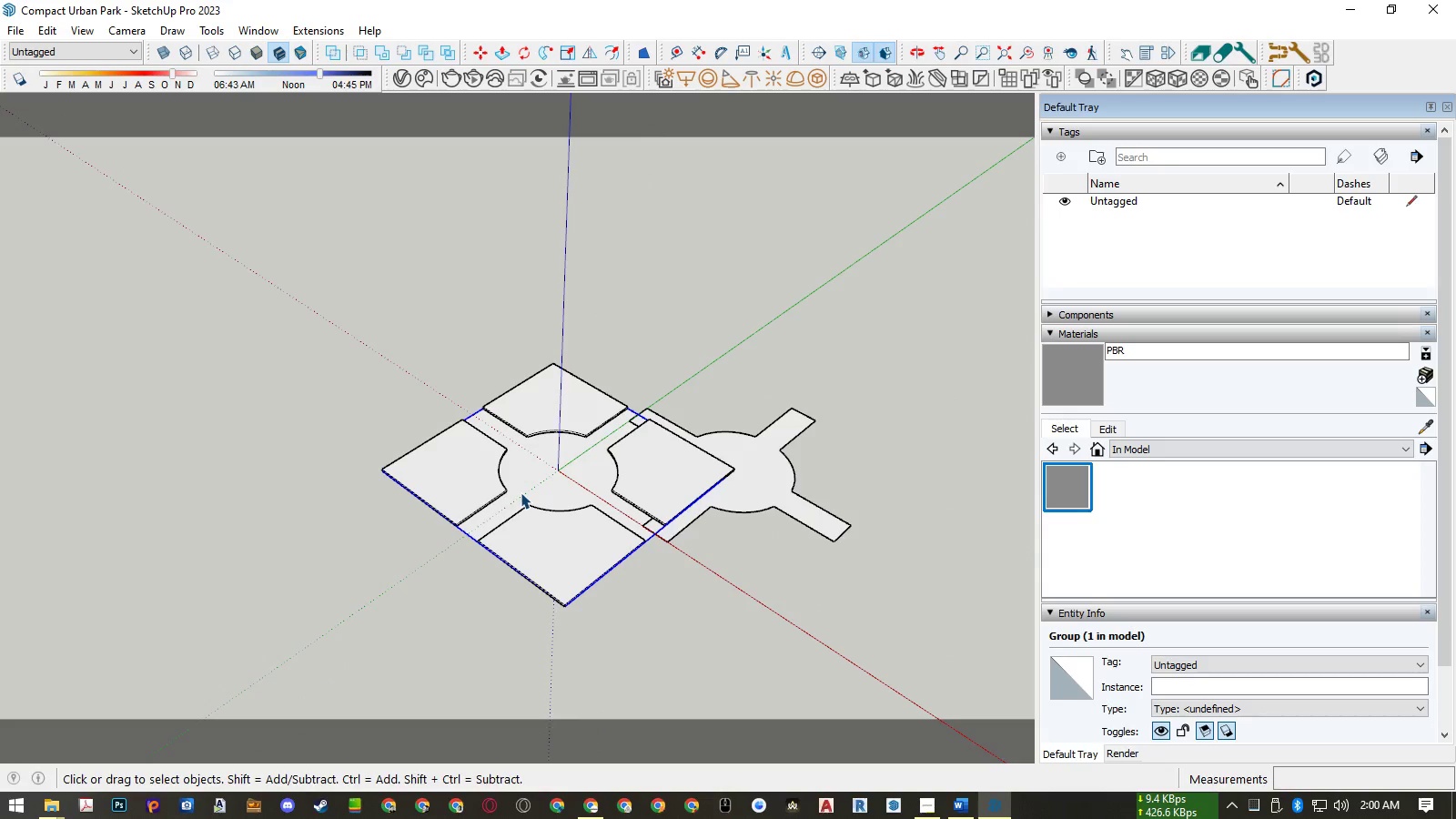 
key(Delete)
 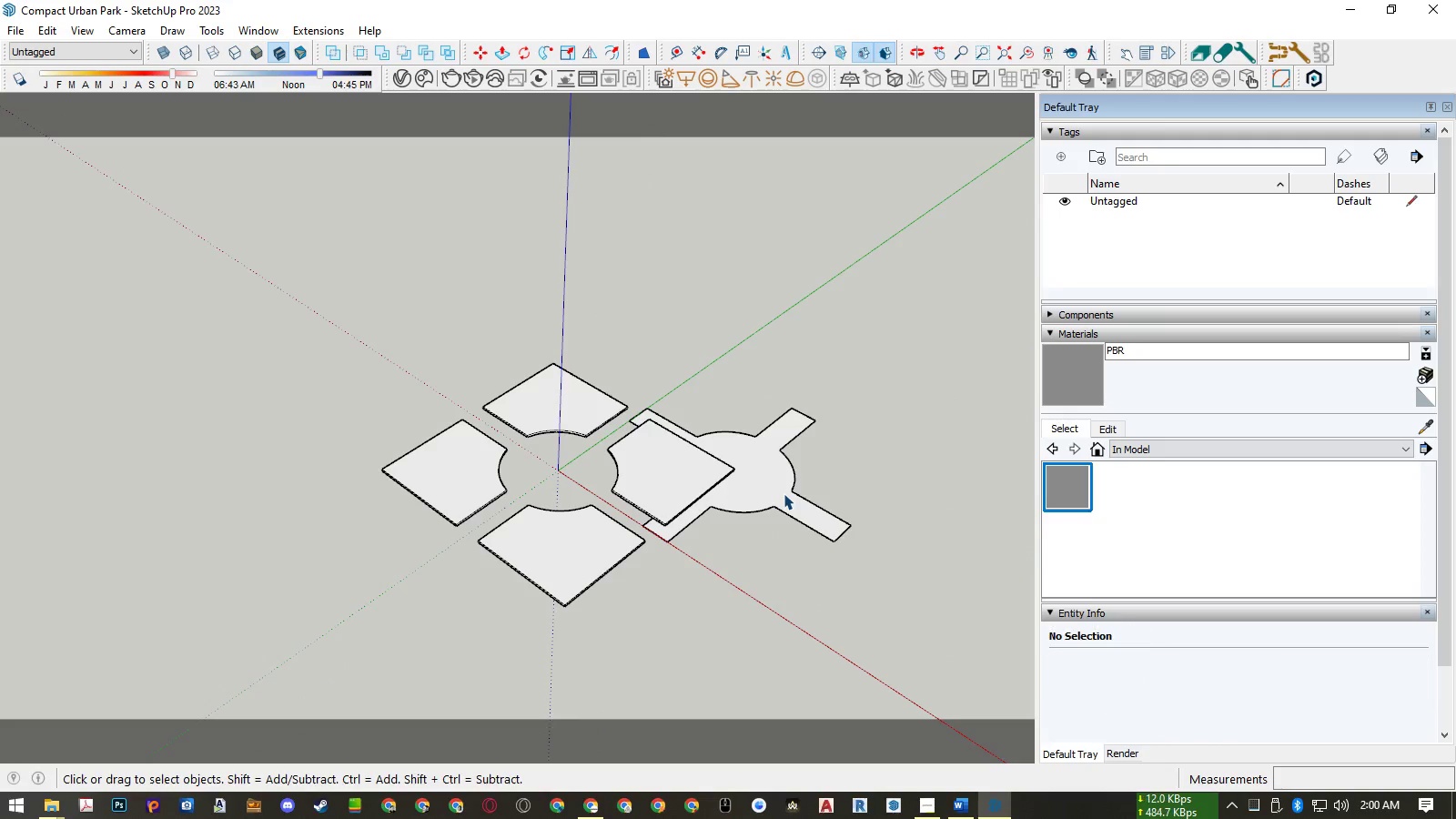 
left_click([784, 493])
 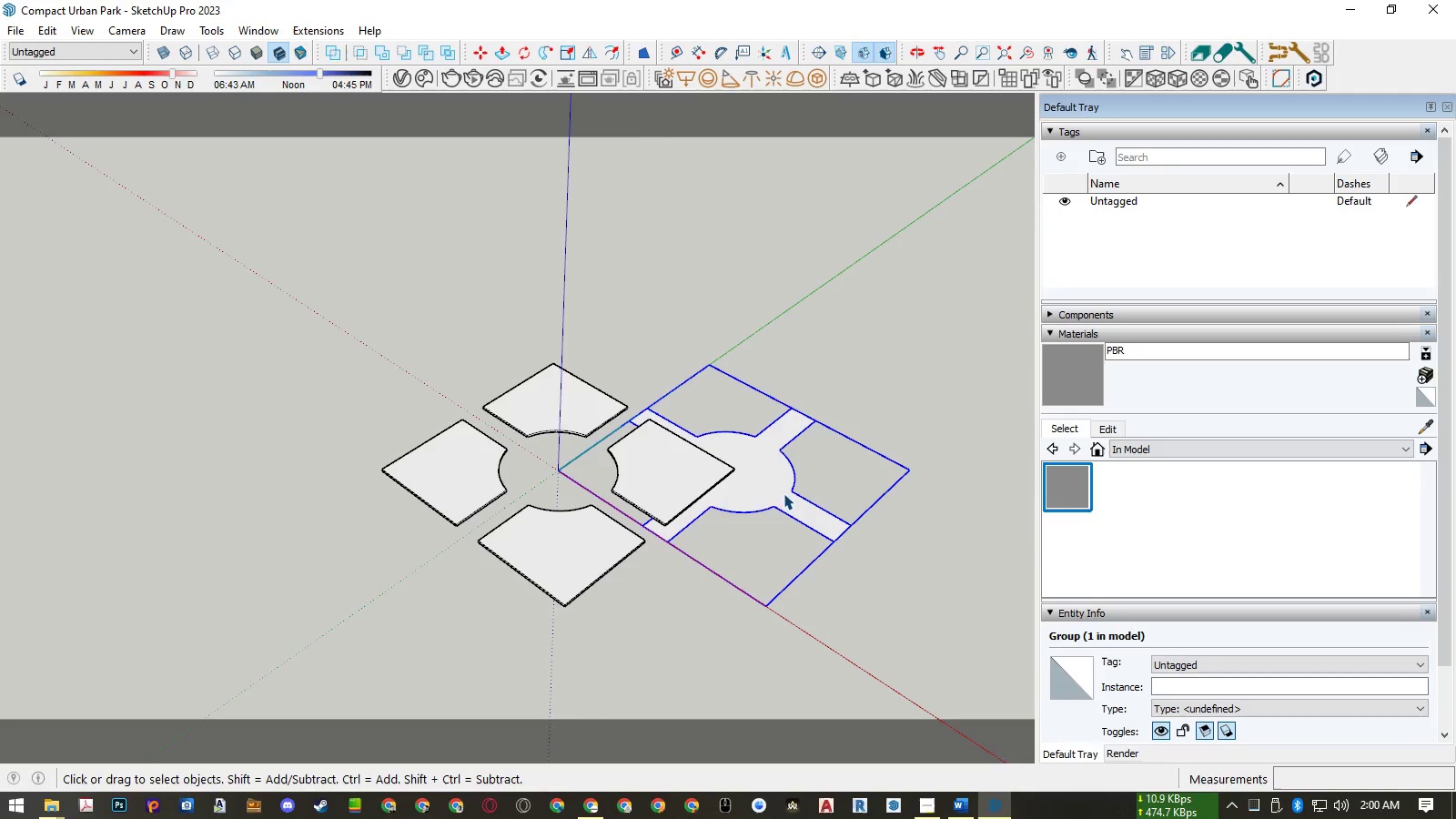 
key(M)
 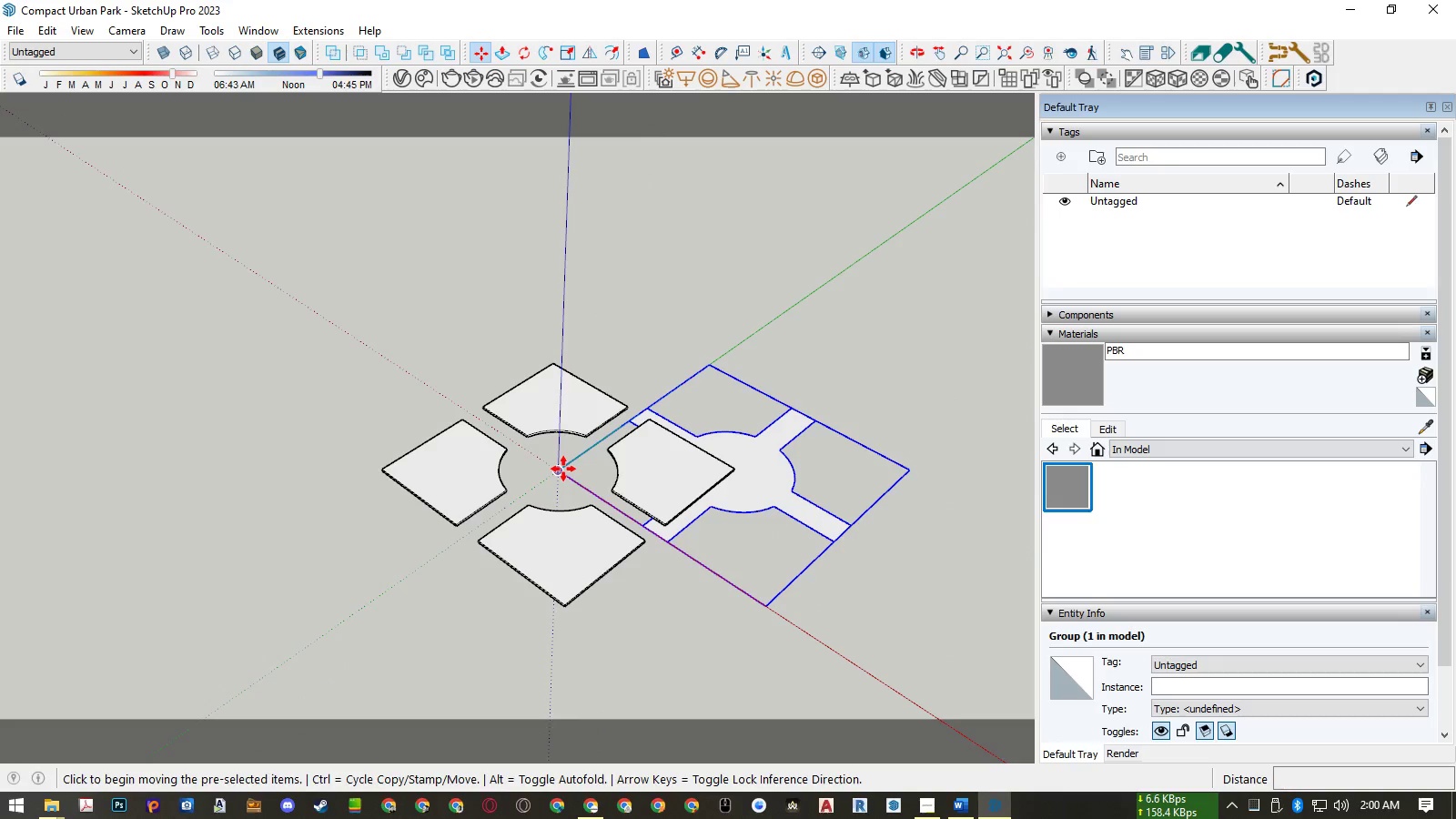 
left_click([563, 469])
 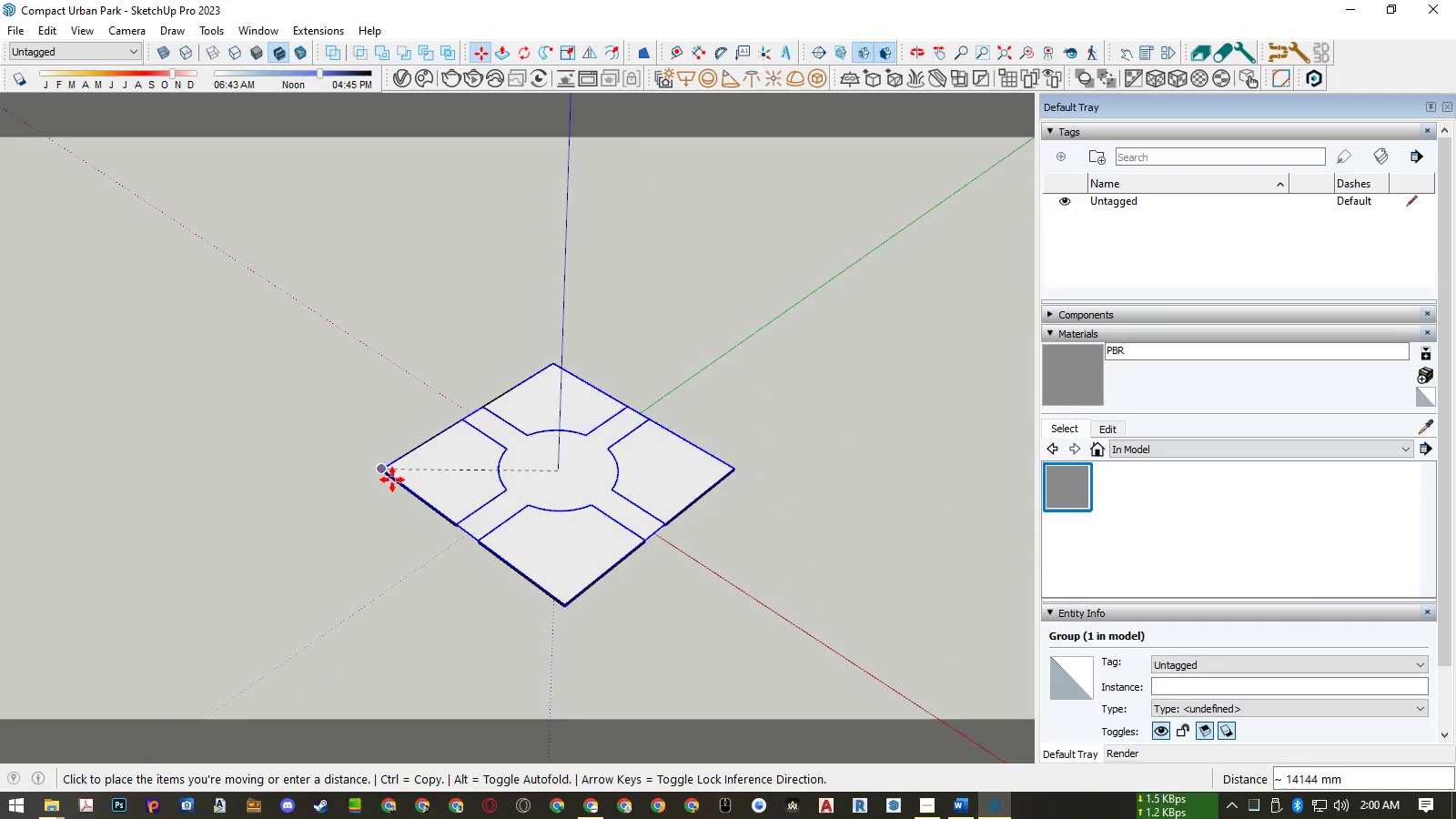 
scroll: coordinate [371, 462], scroll_direction: up, amount: 15.0
 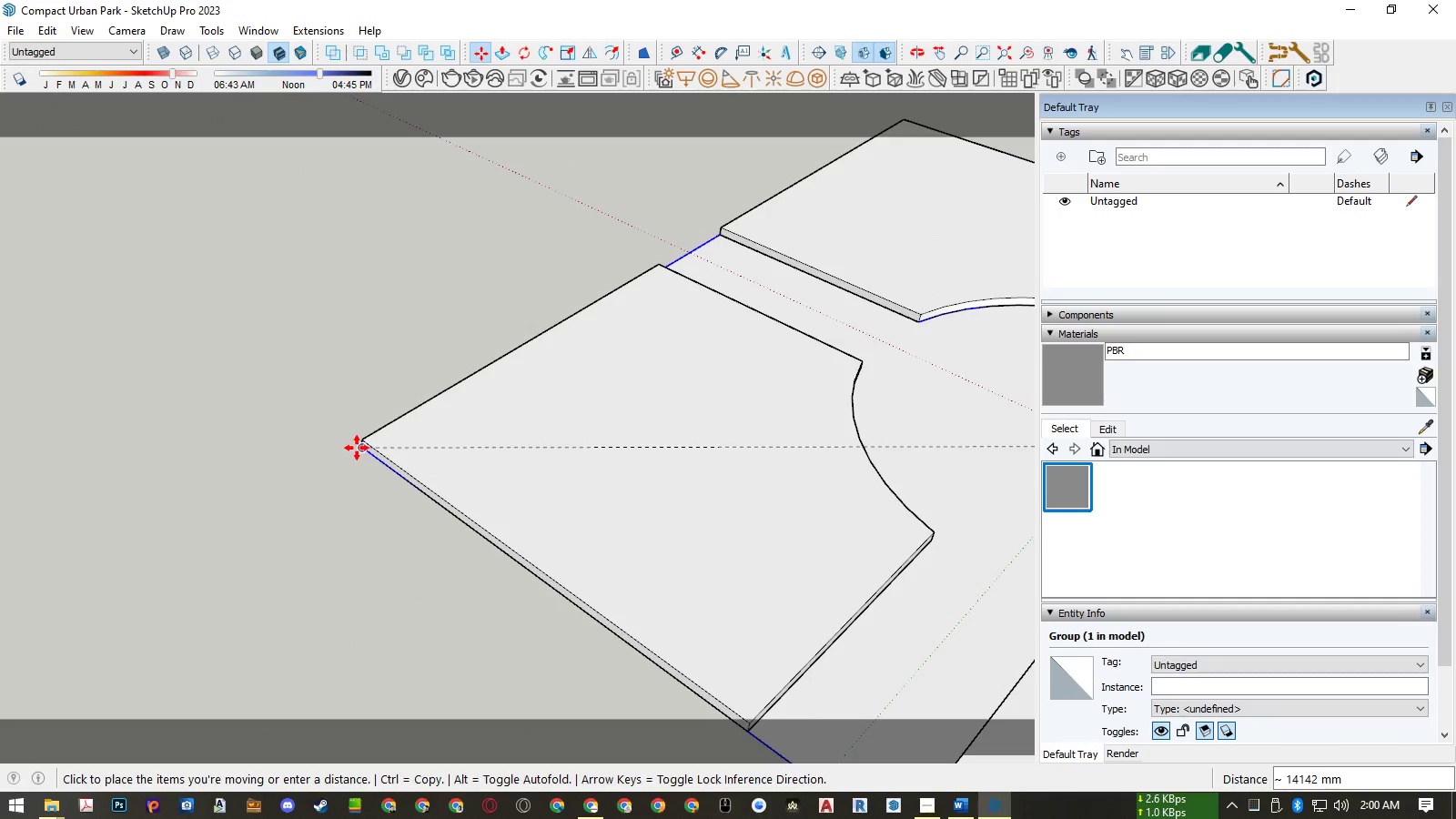 
left_click([357, 448])
 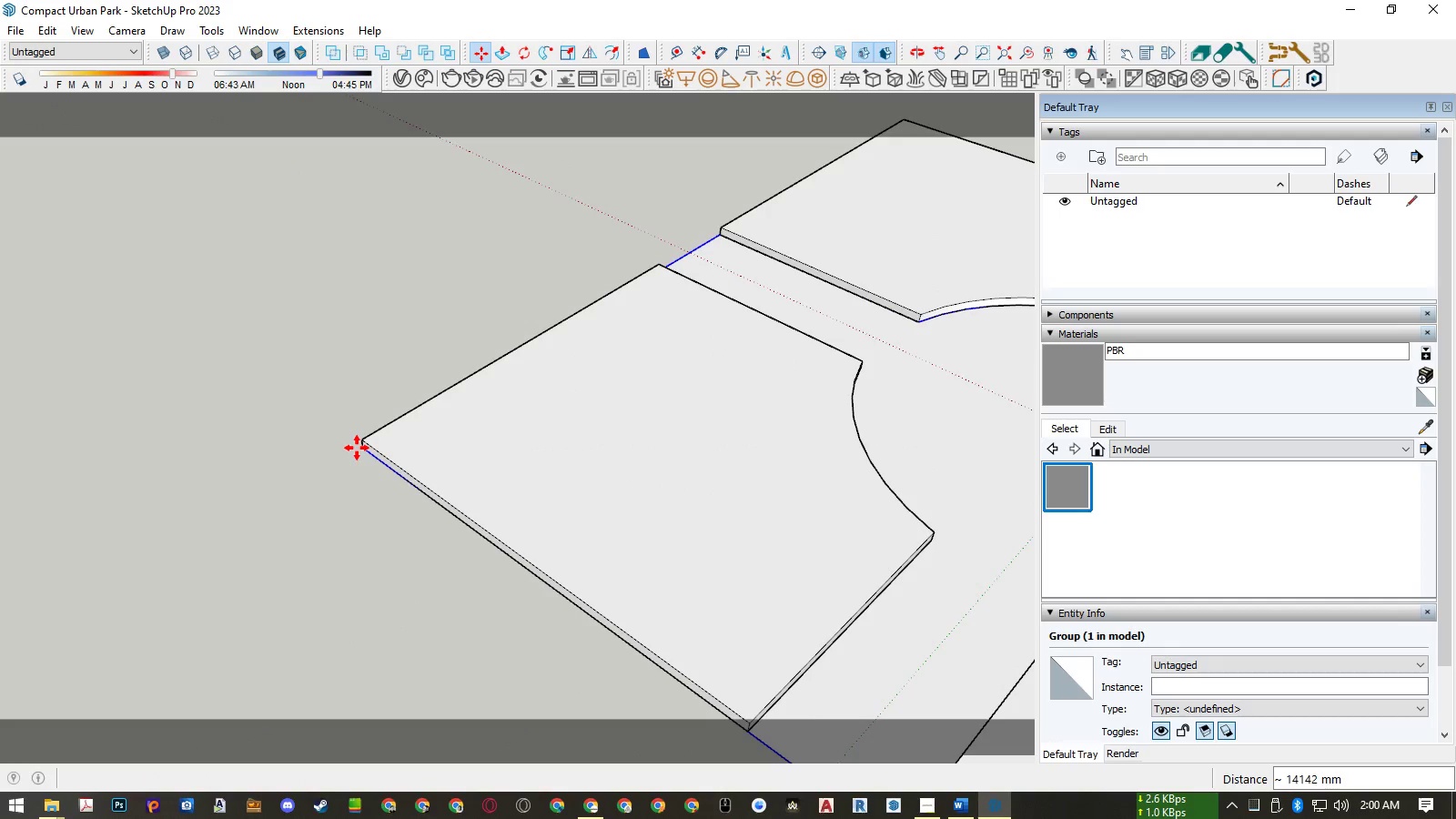 
key(Space)
 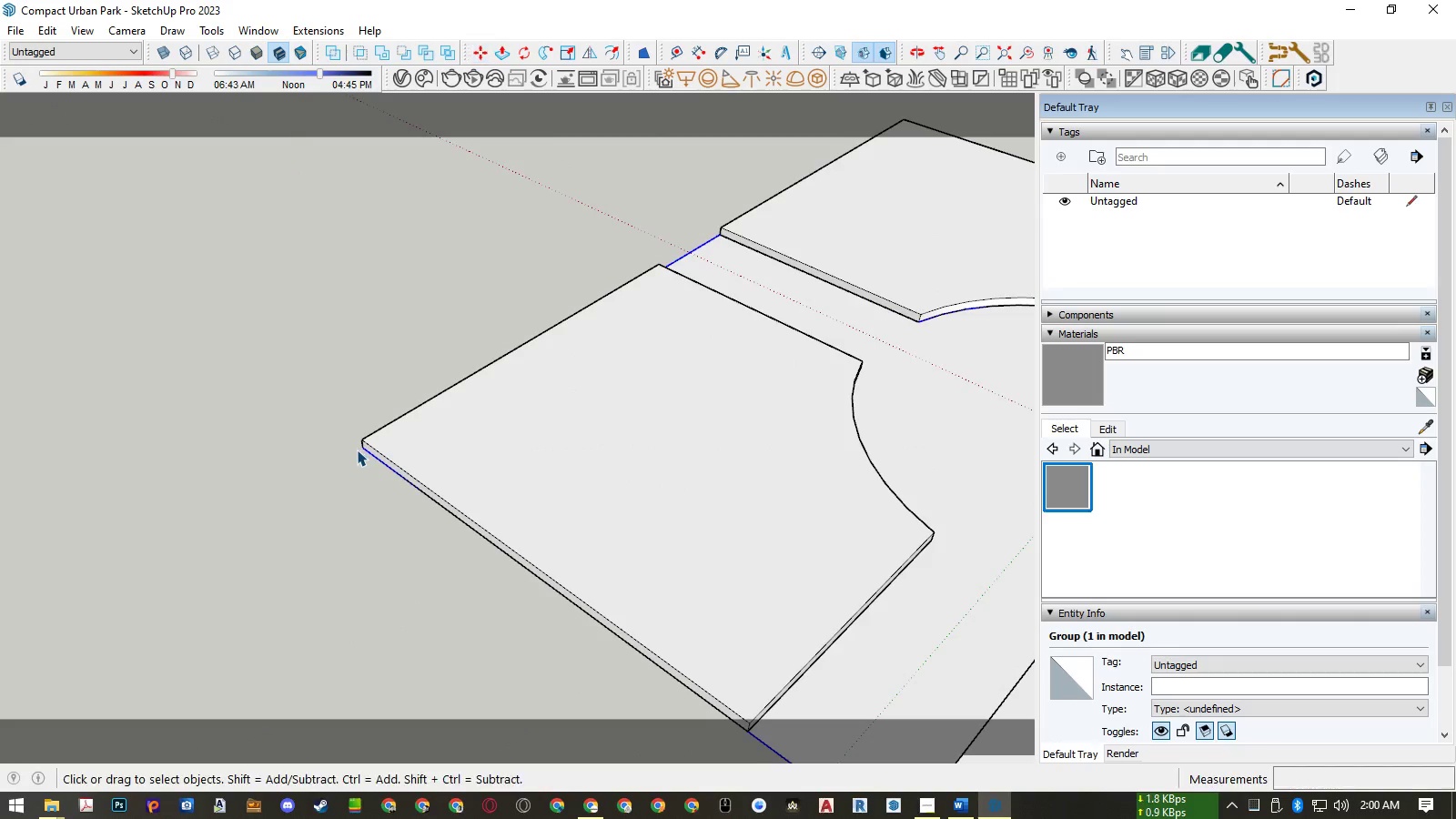 
scroll: coordinate [359, 450], scroll_direction: down, amount: 9.0
 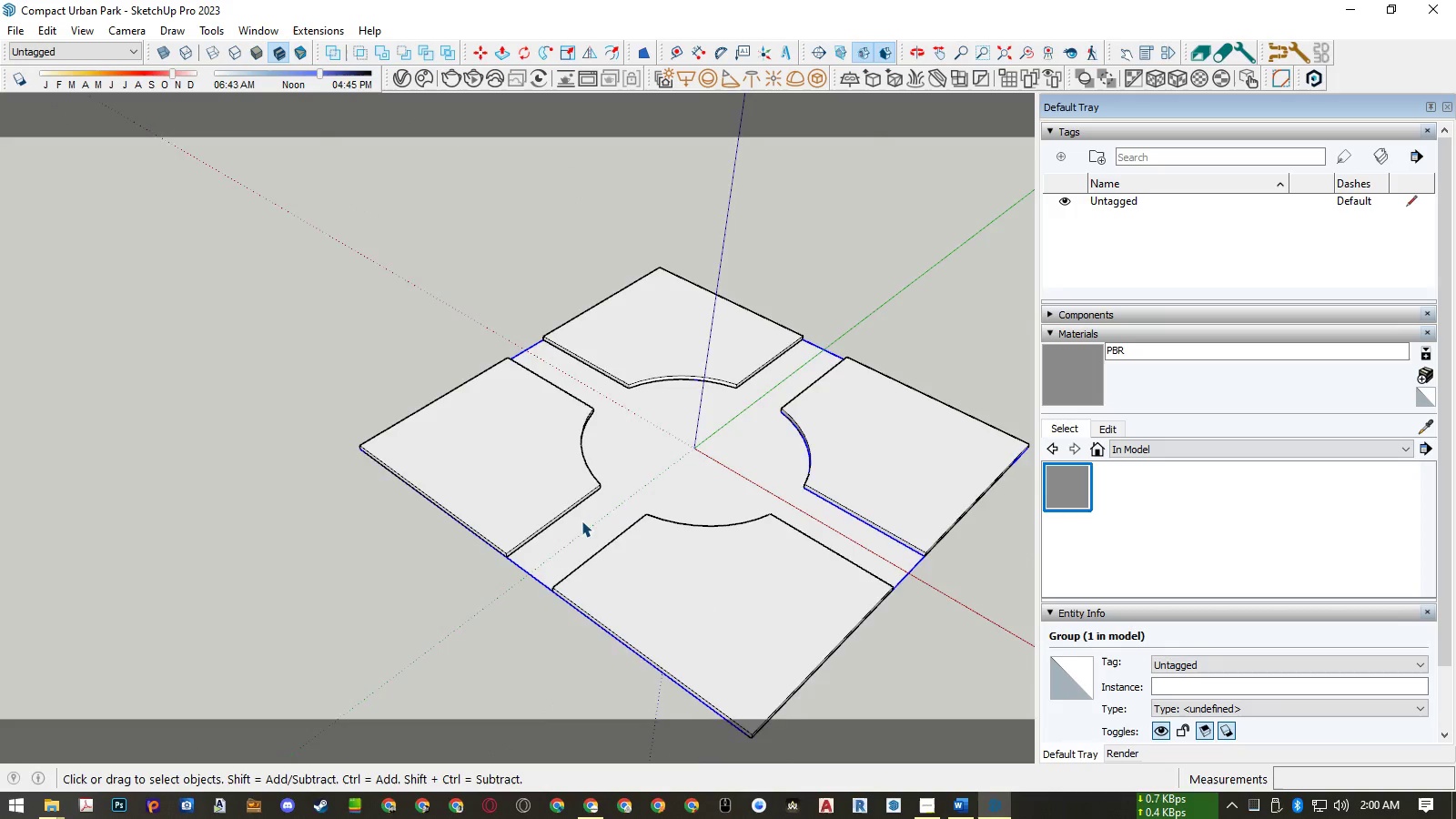 
double_click([581, 521])
 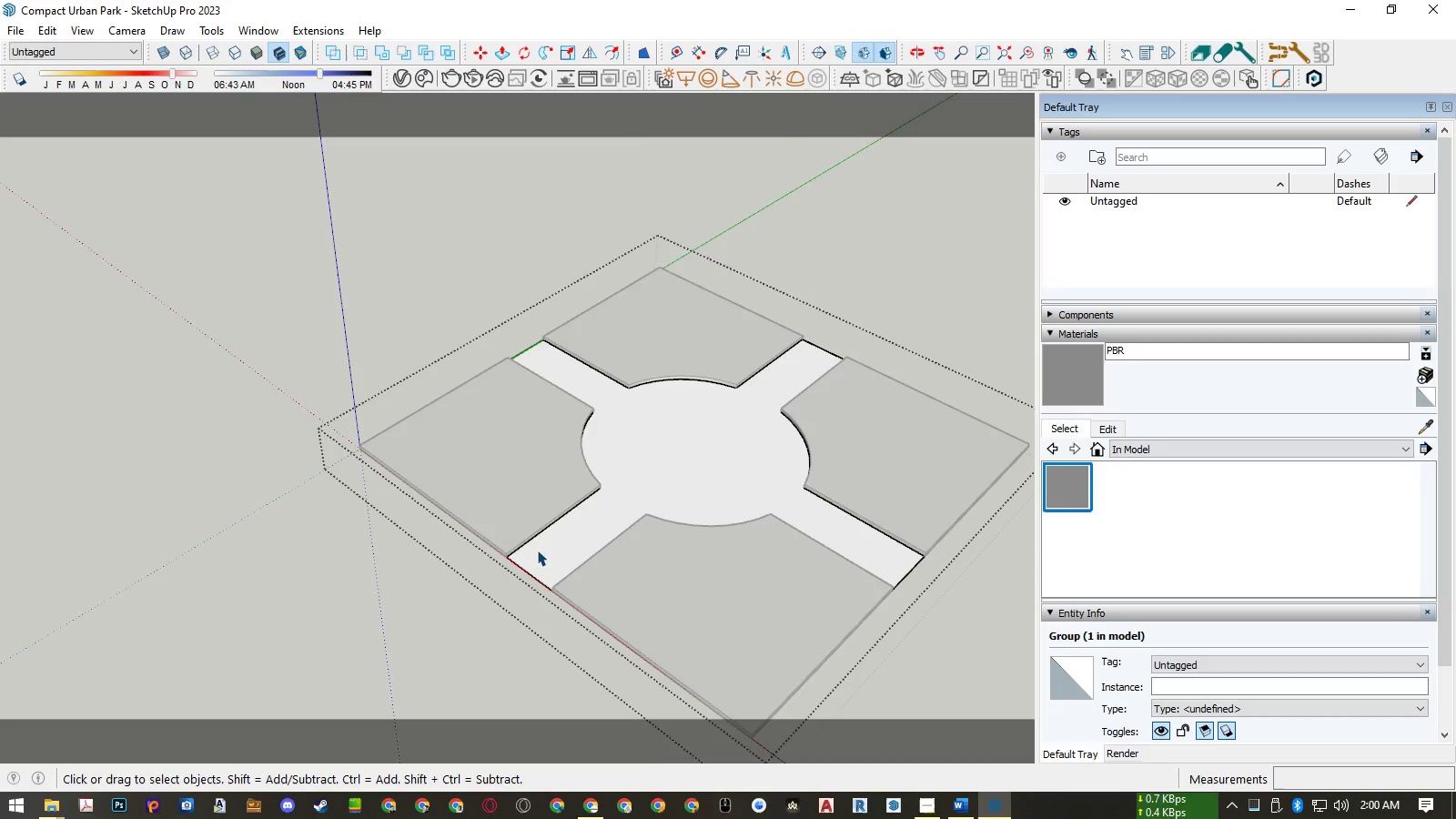 
scroll: coordinate [537, 554], scroll_direction: up, amount: 11.0
 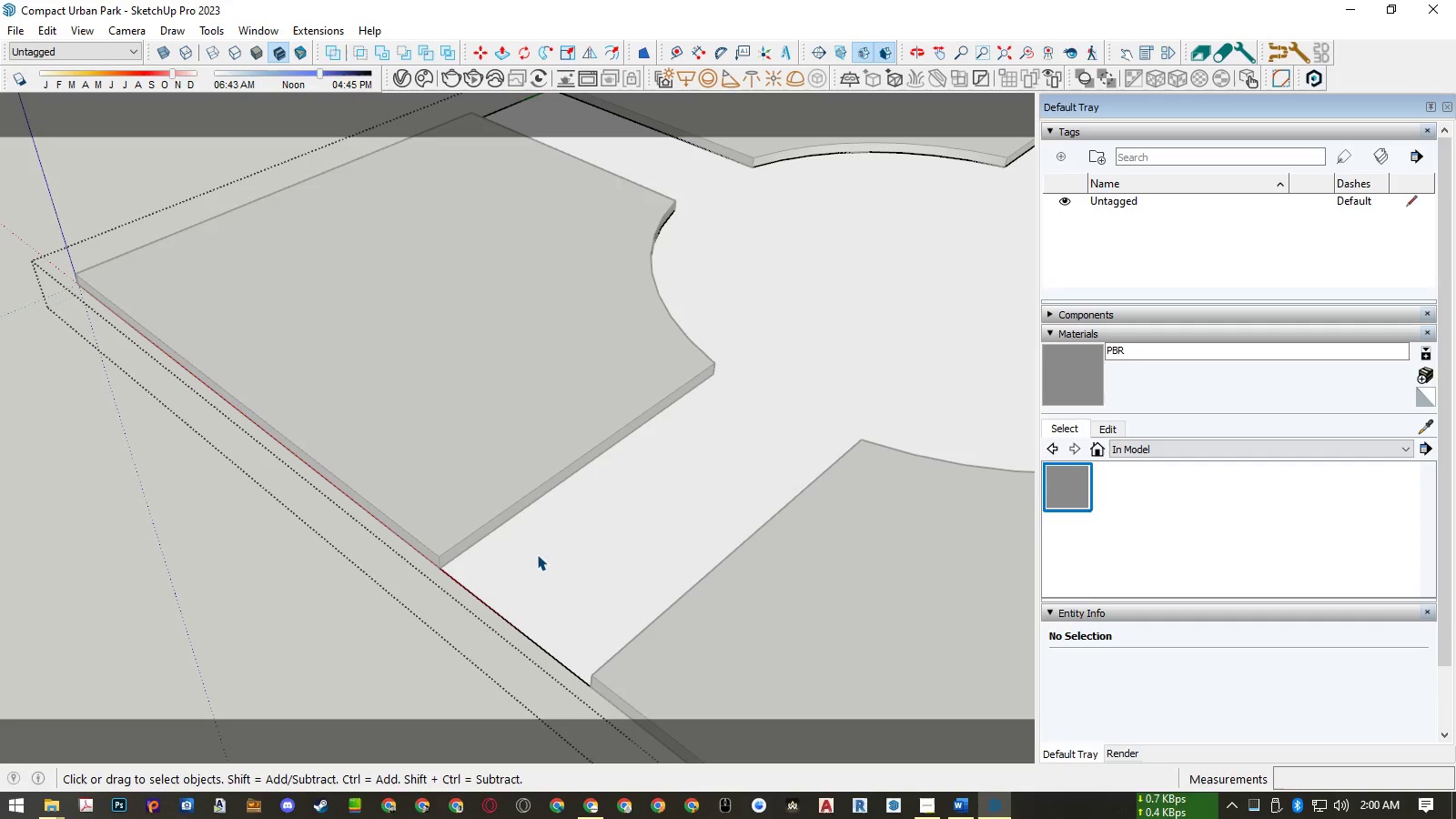 
key(P)
 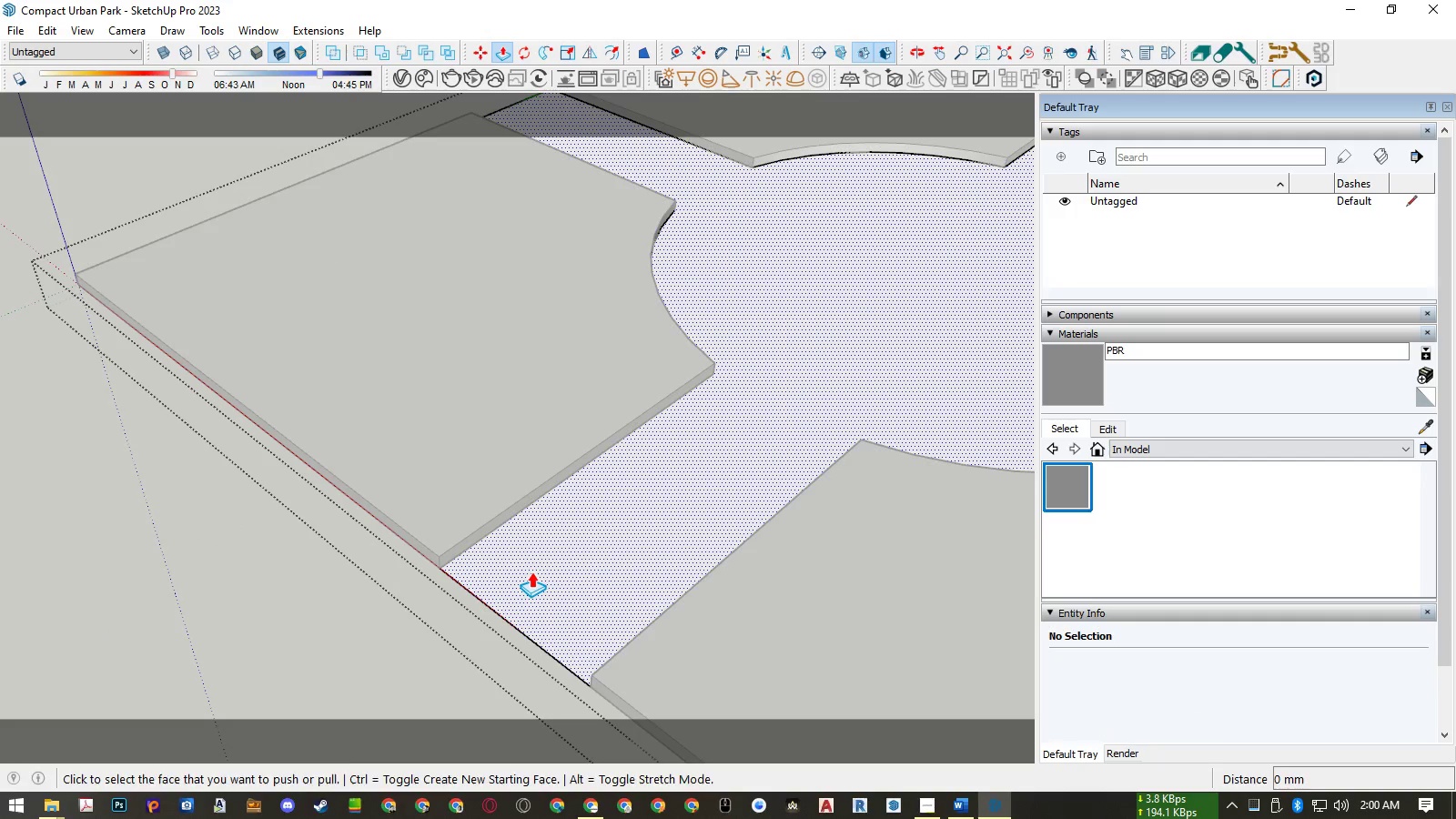 
left_click([531, 571])
 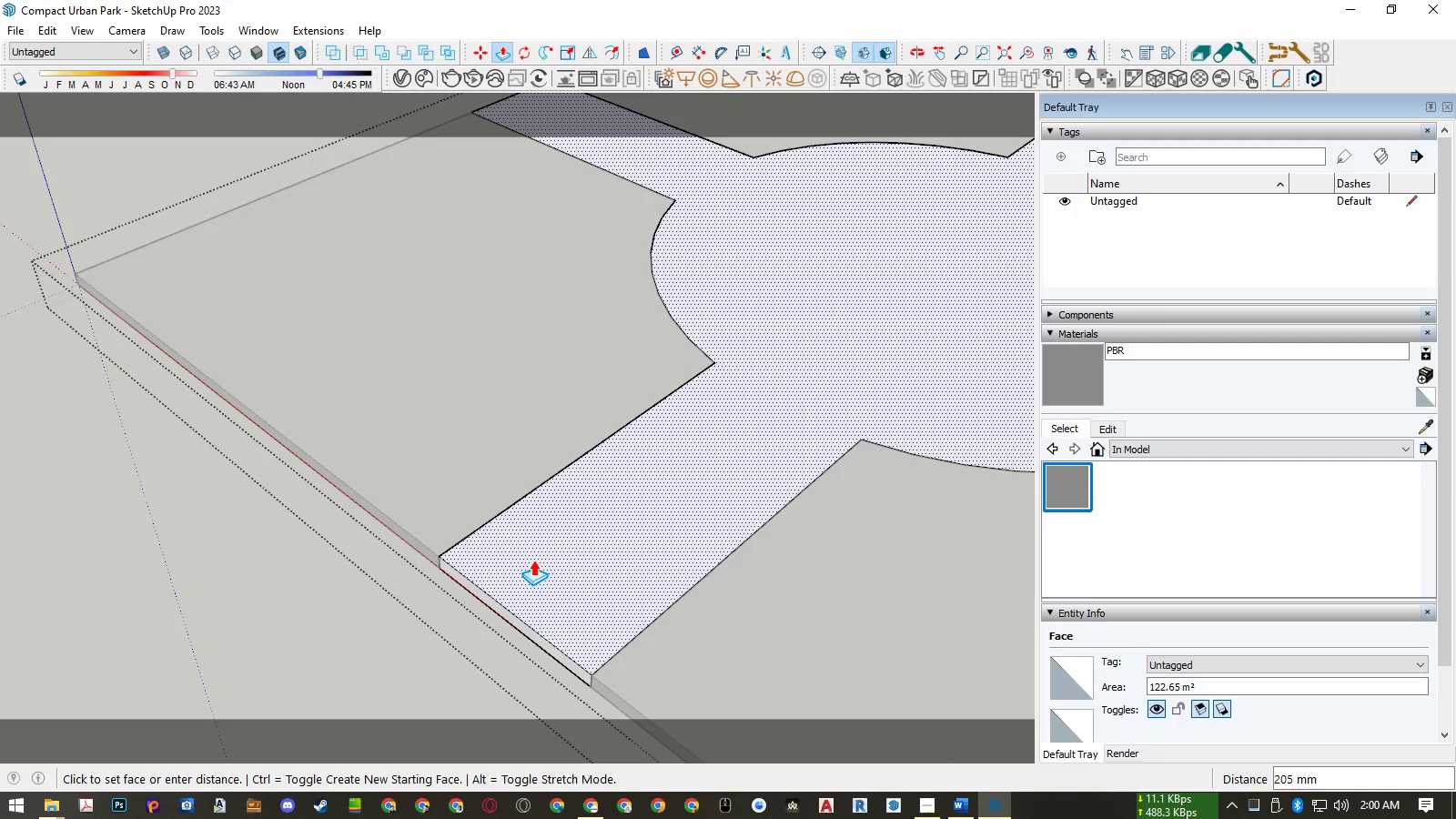 
key(Numpad1)
 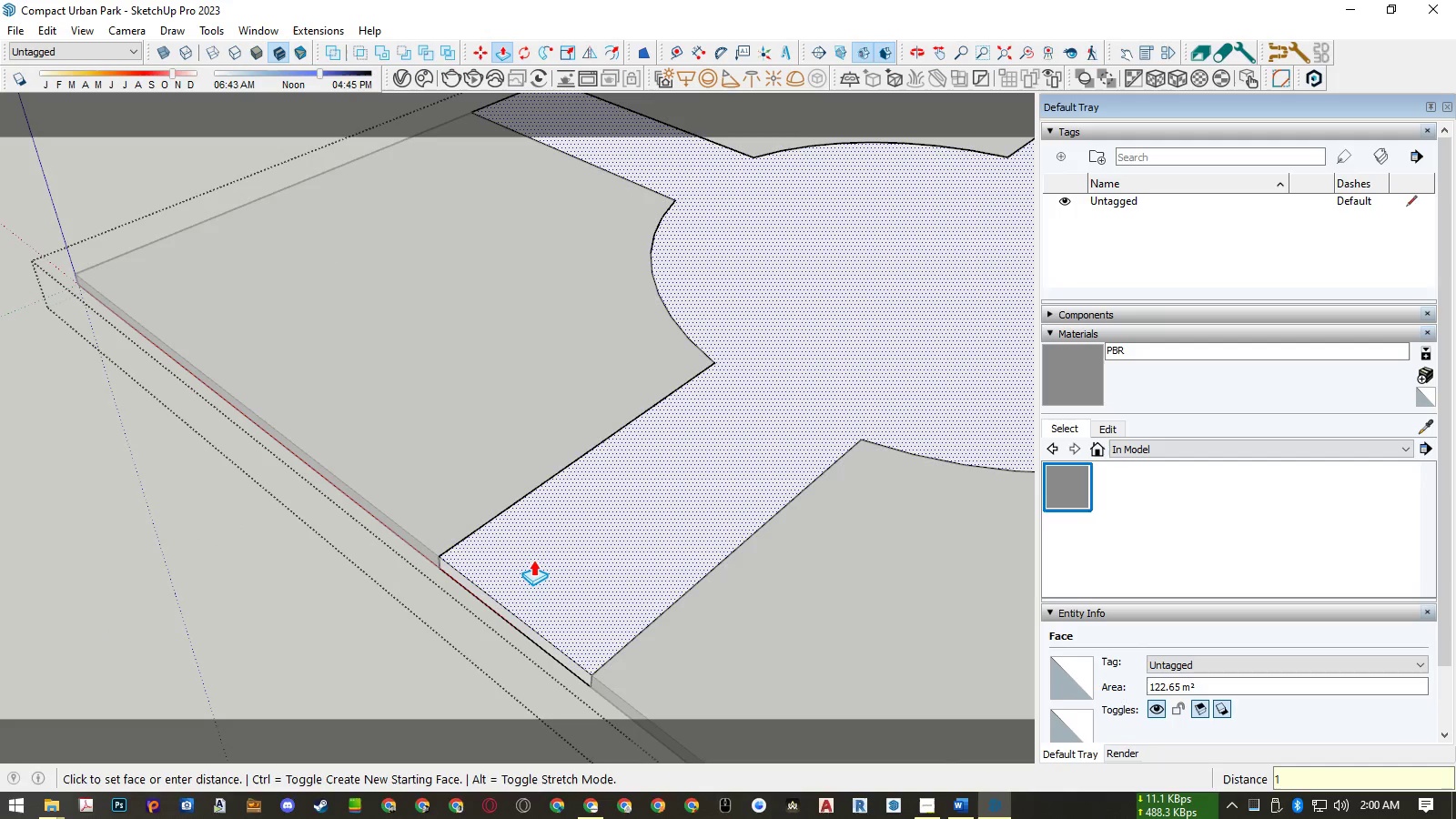 
key(Numpad0)
 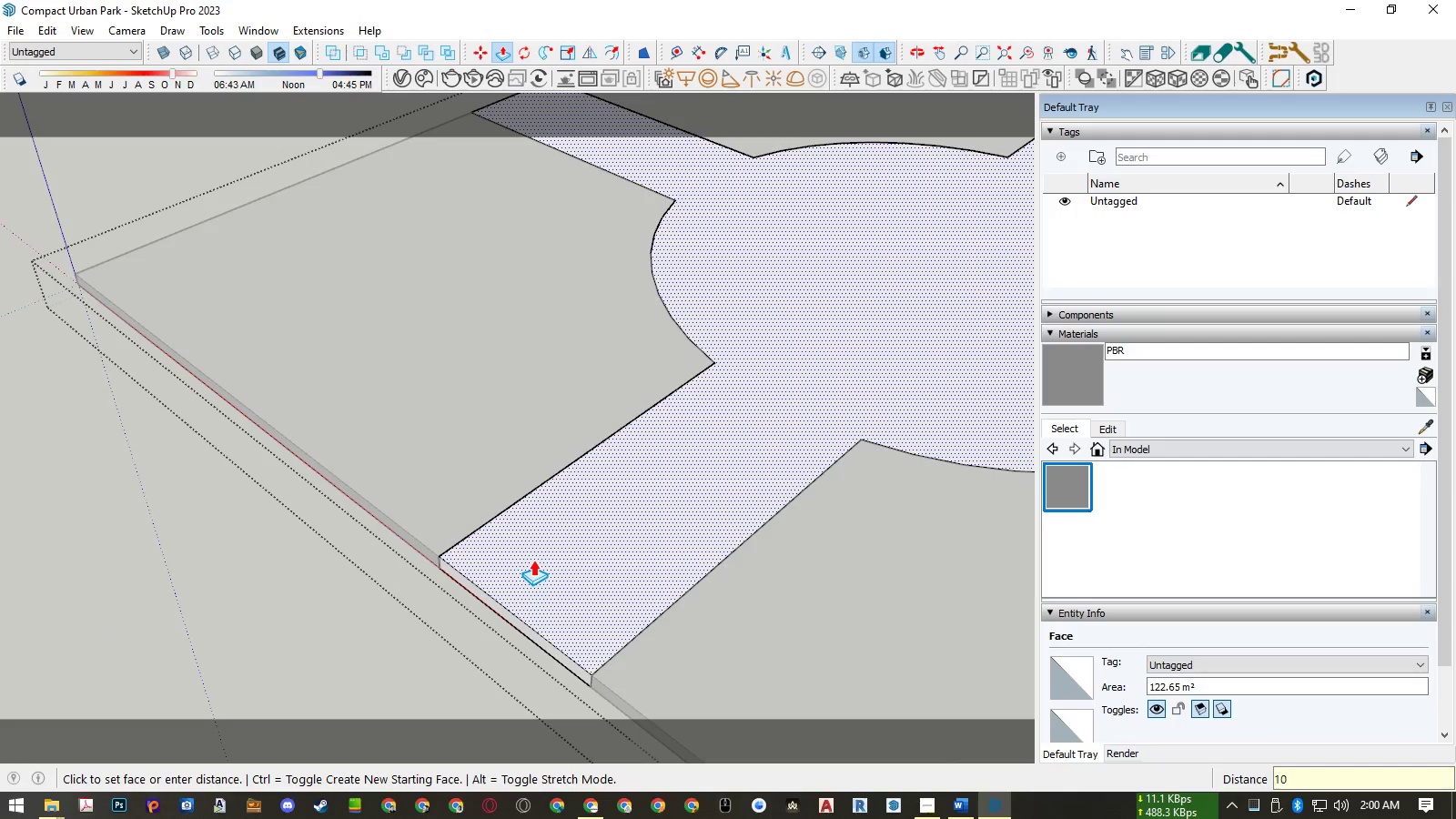 
key(Numpad0)
 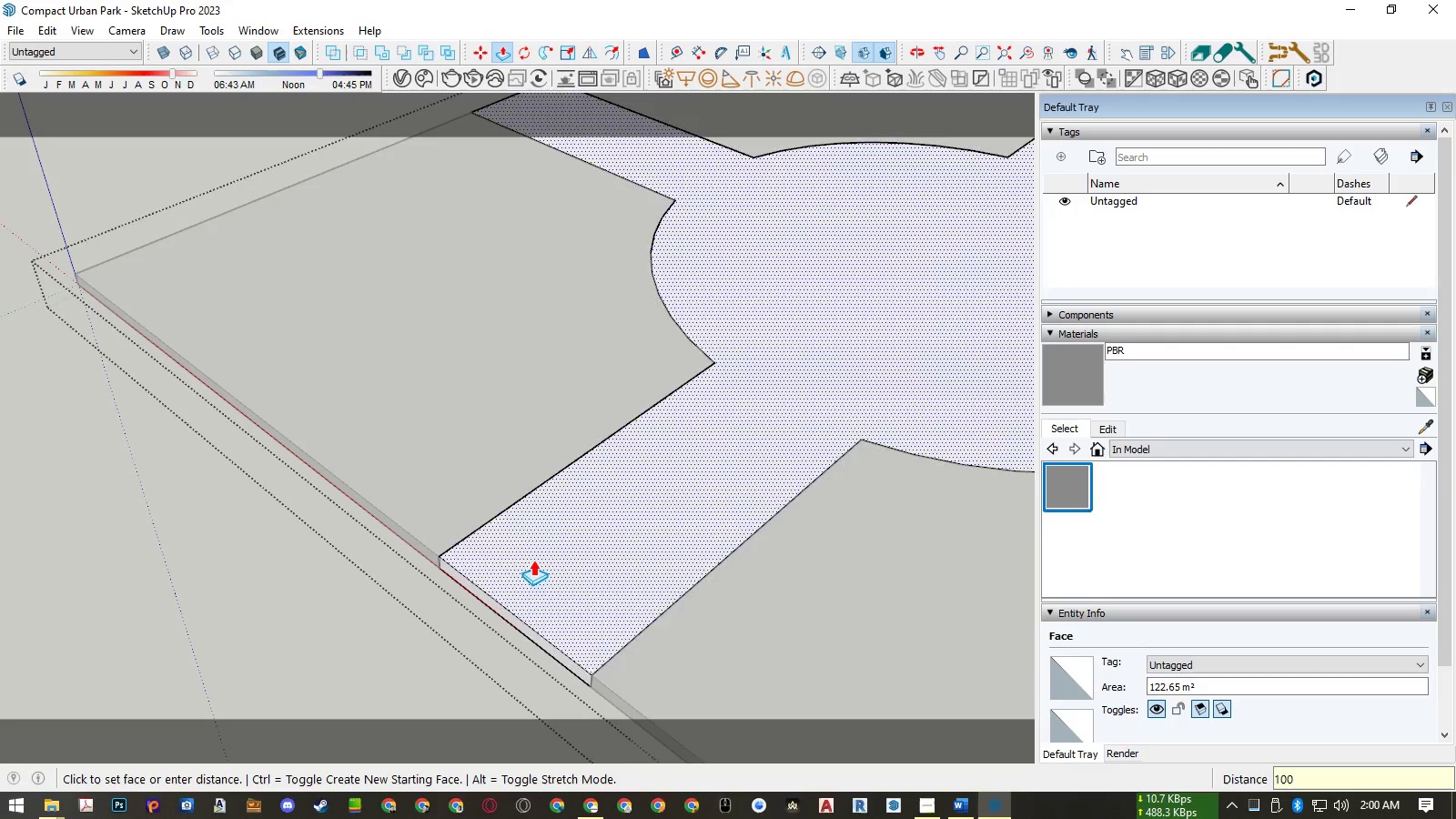 
key(NumpadEnter)
 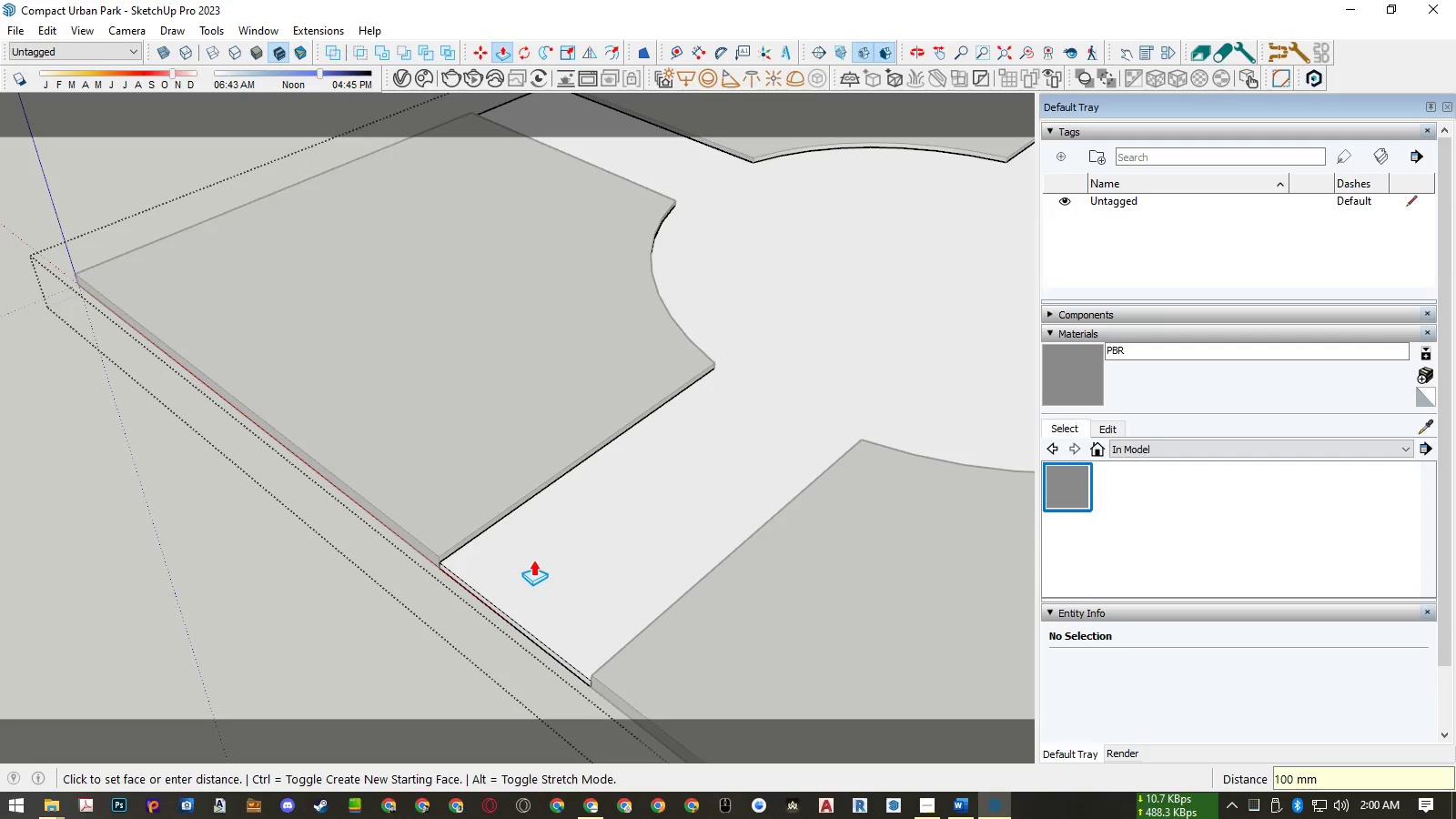 
key(Space)
 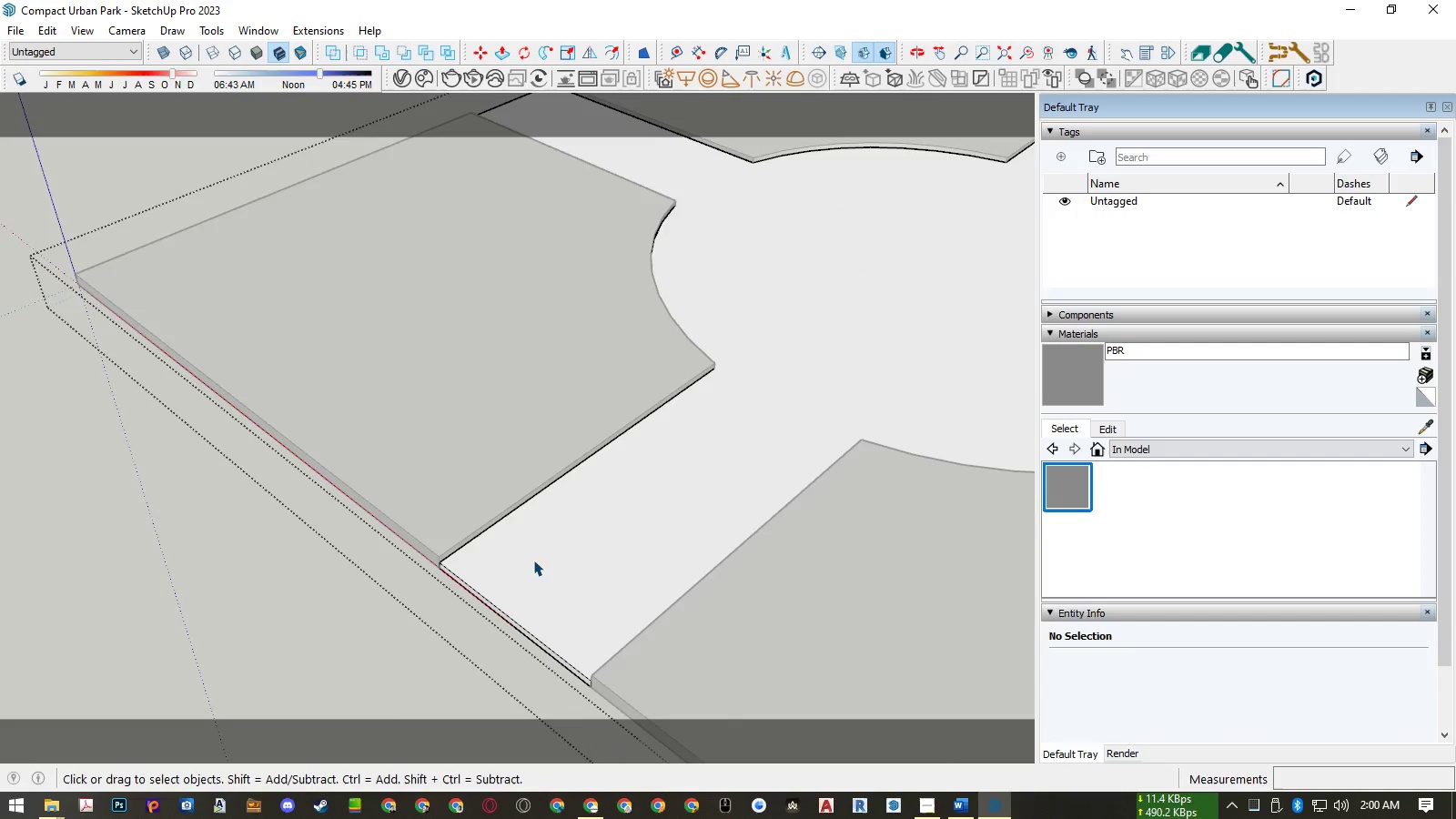 
key(Escape)
 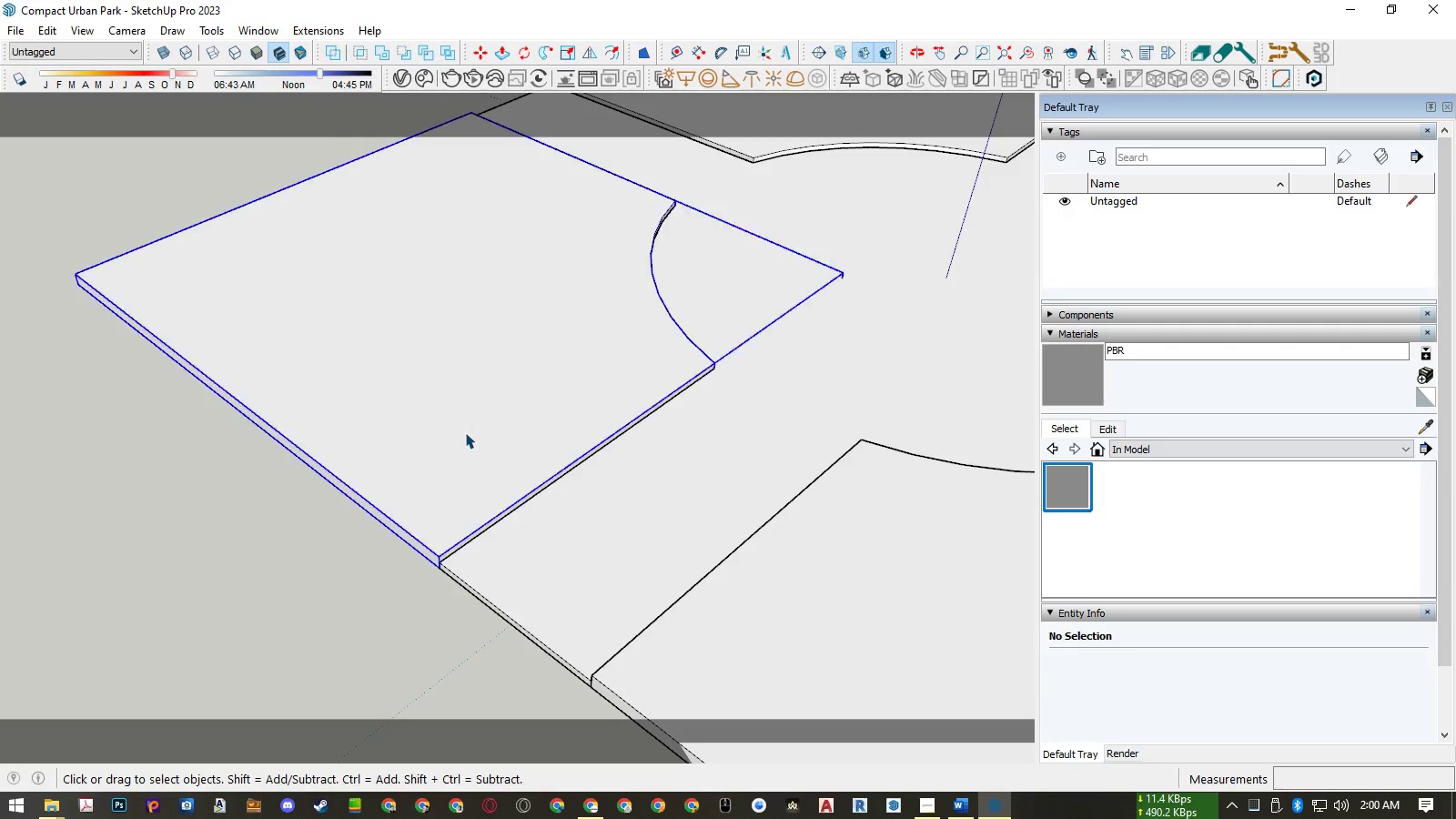 
double_click([465, 432])
 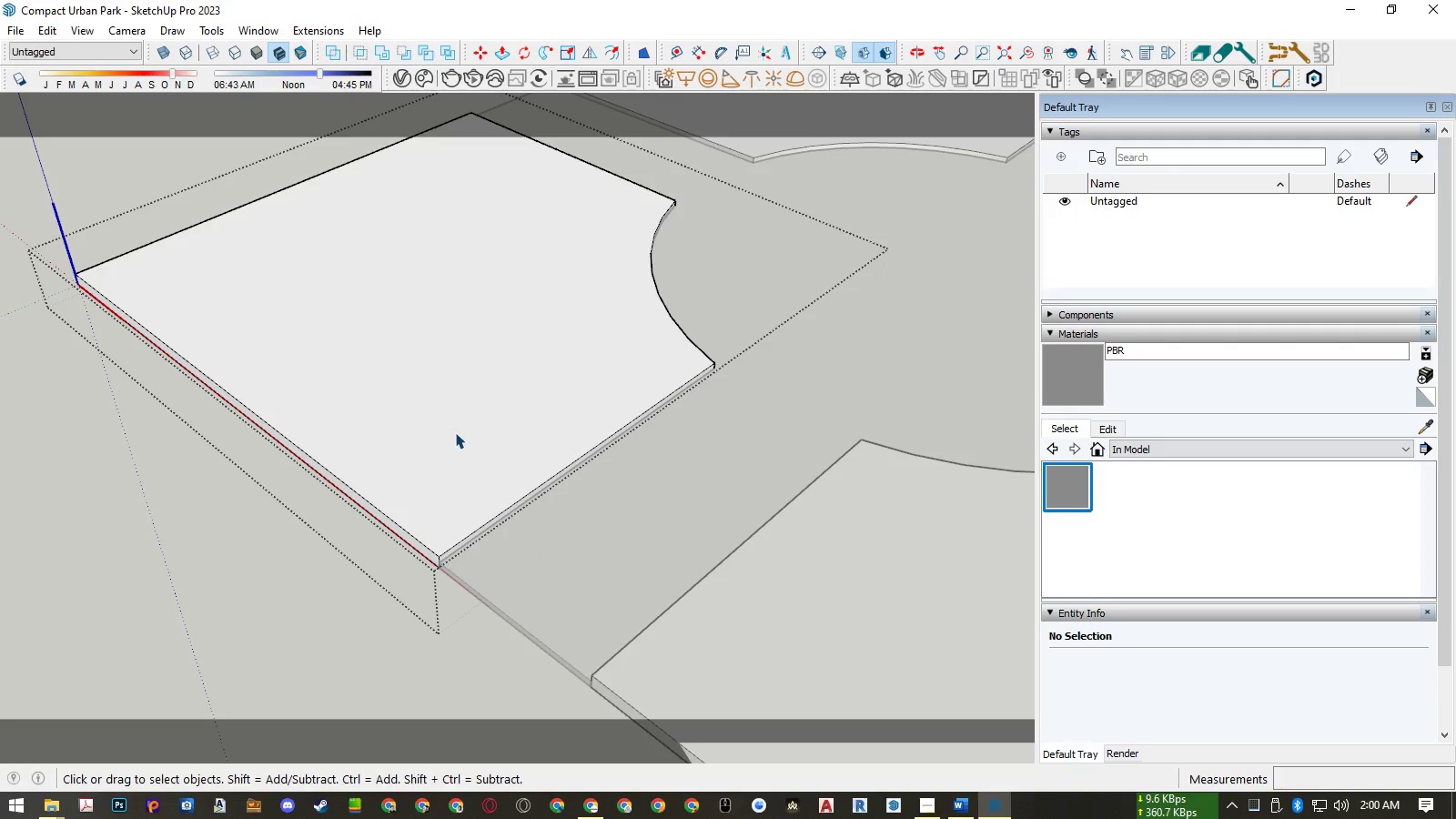 
key(F)
 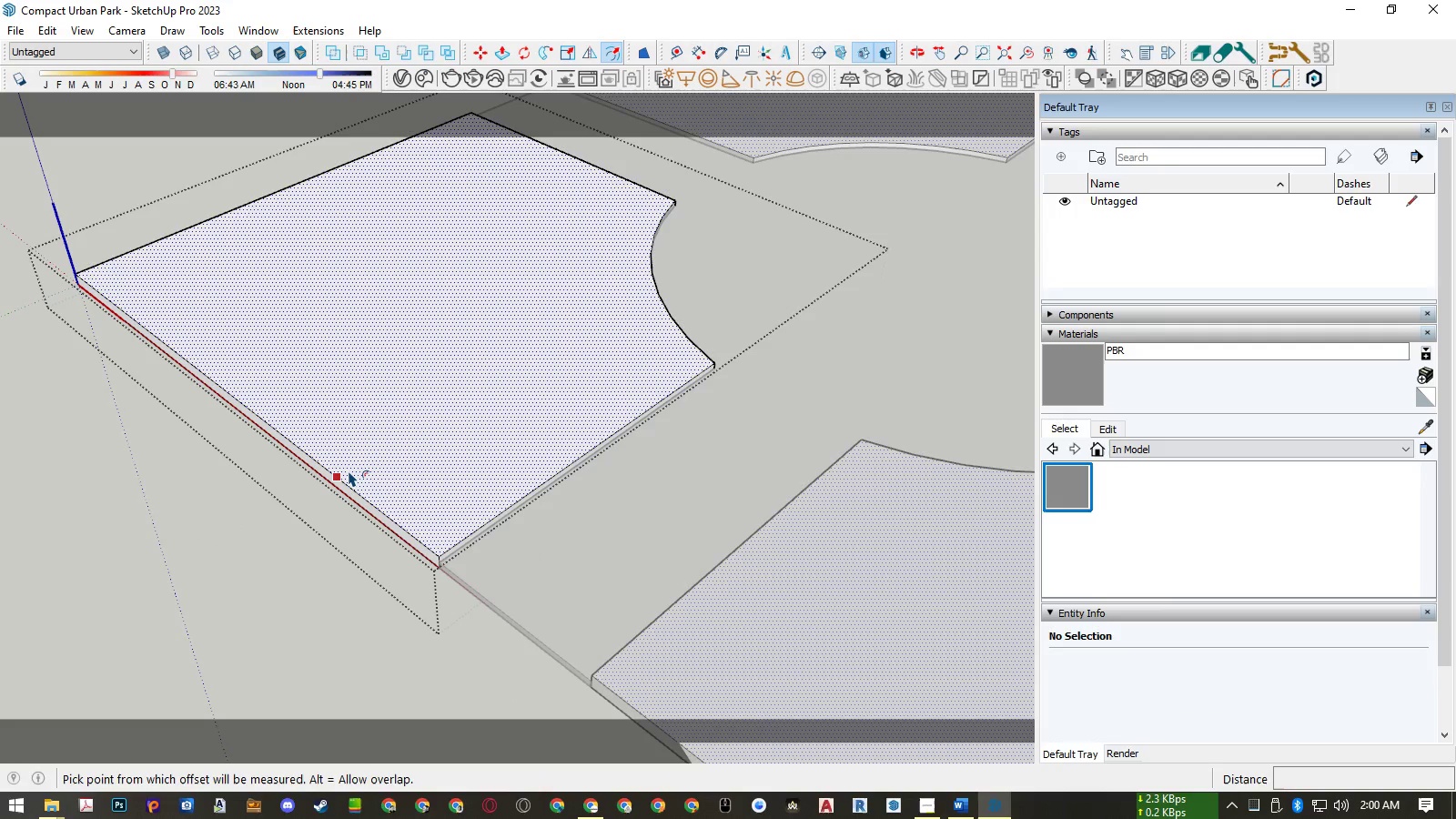 
left_click([349, 470])
 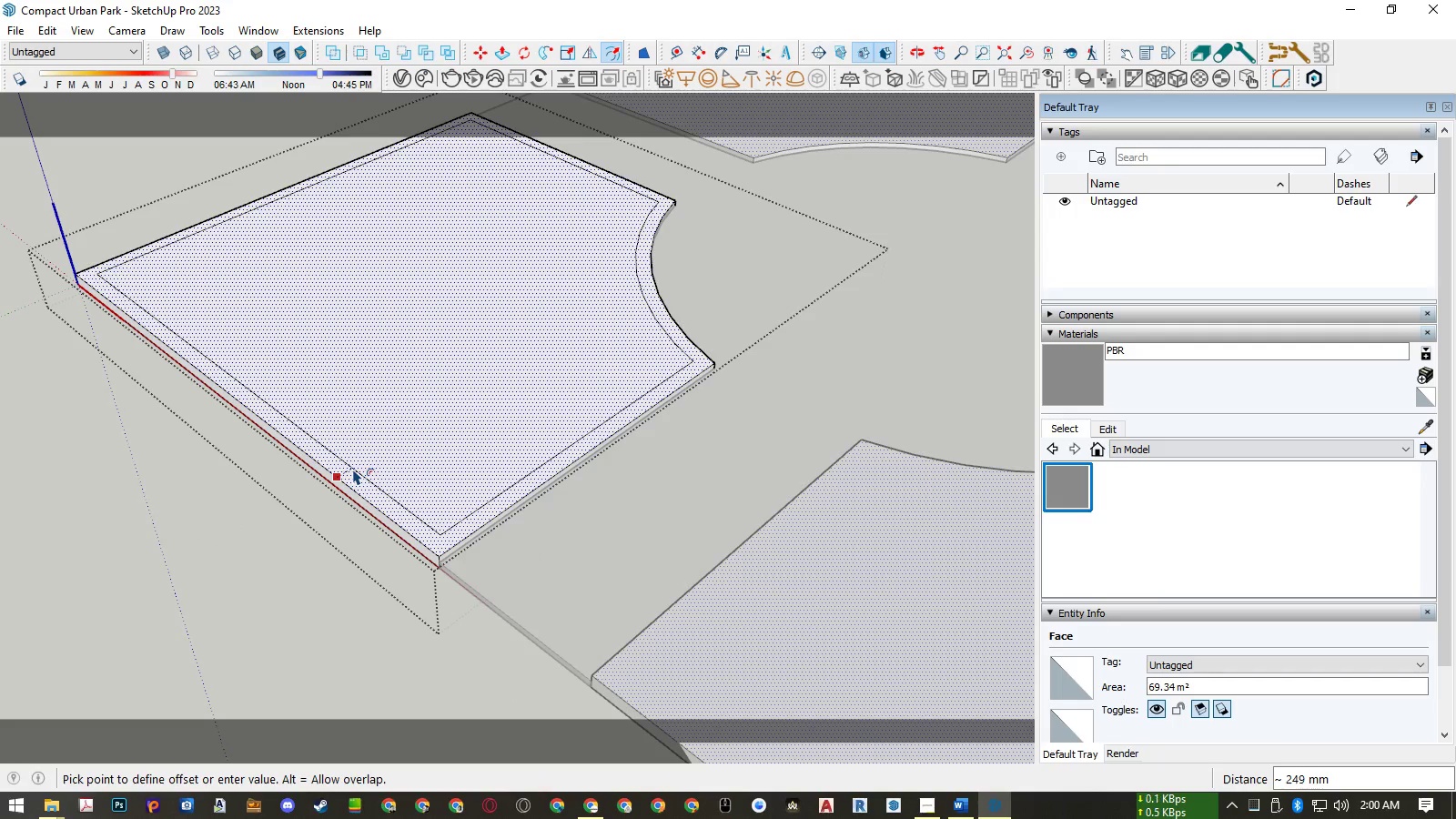 
key(Numpad1)
 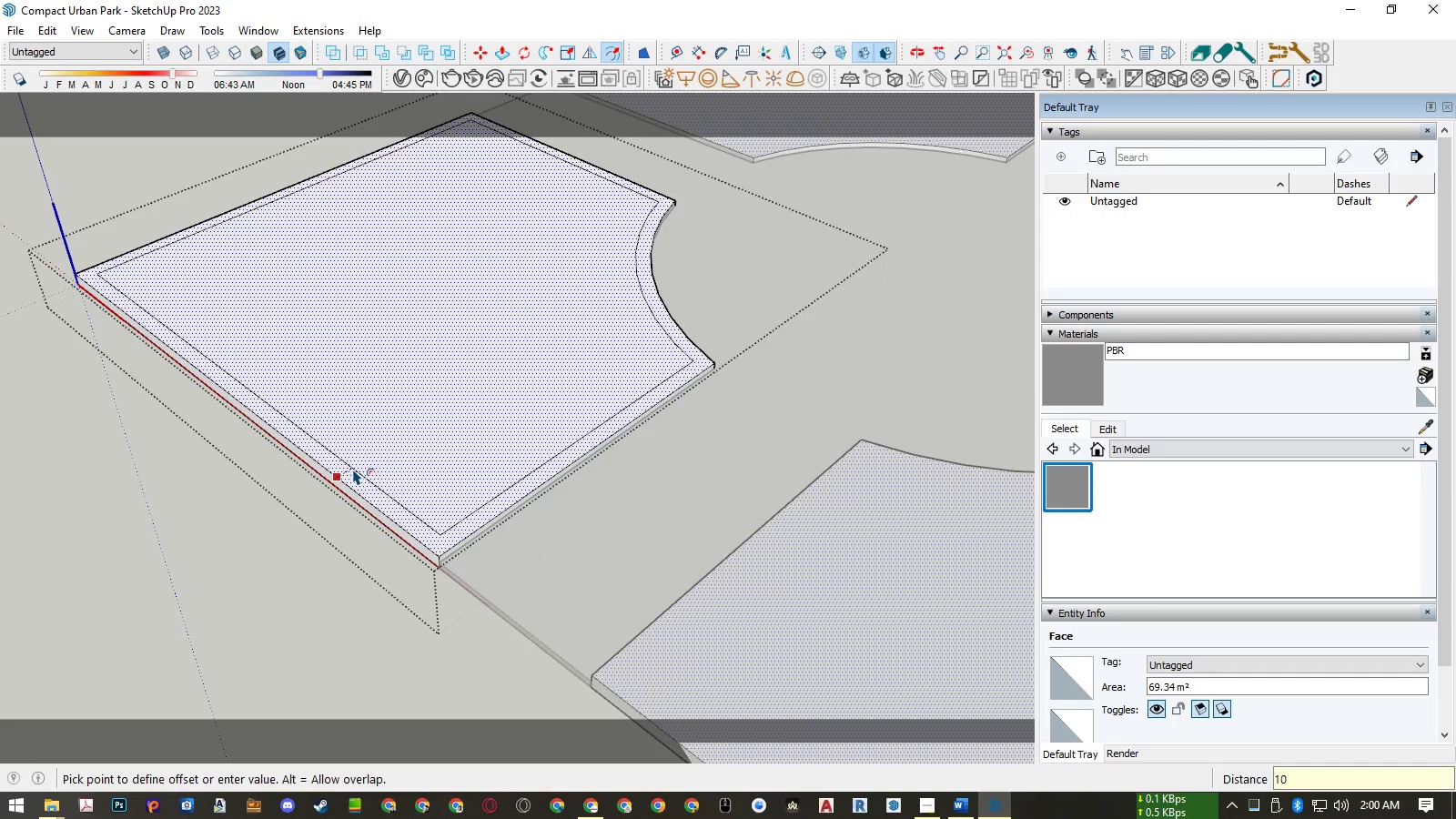 
key(Numpad0)
 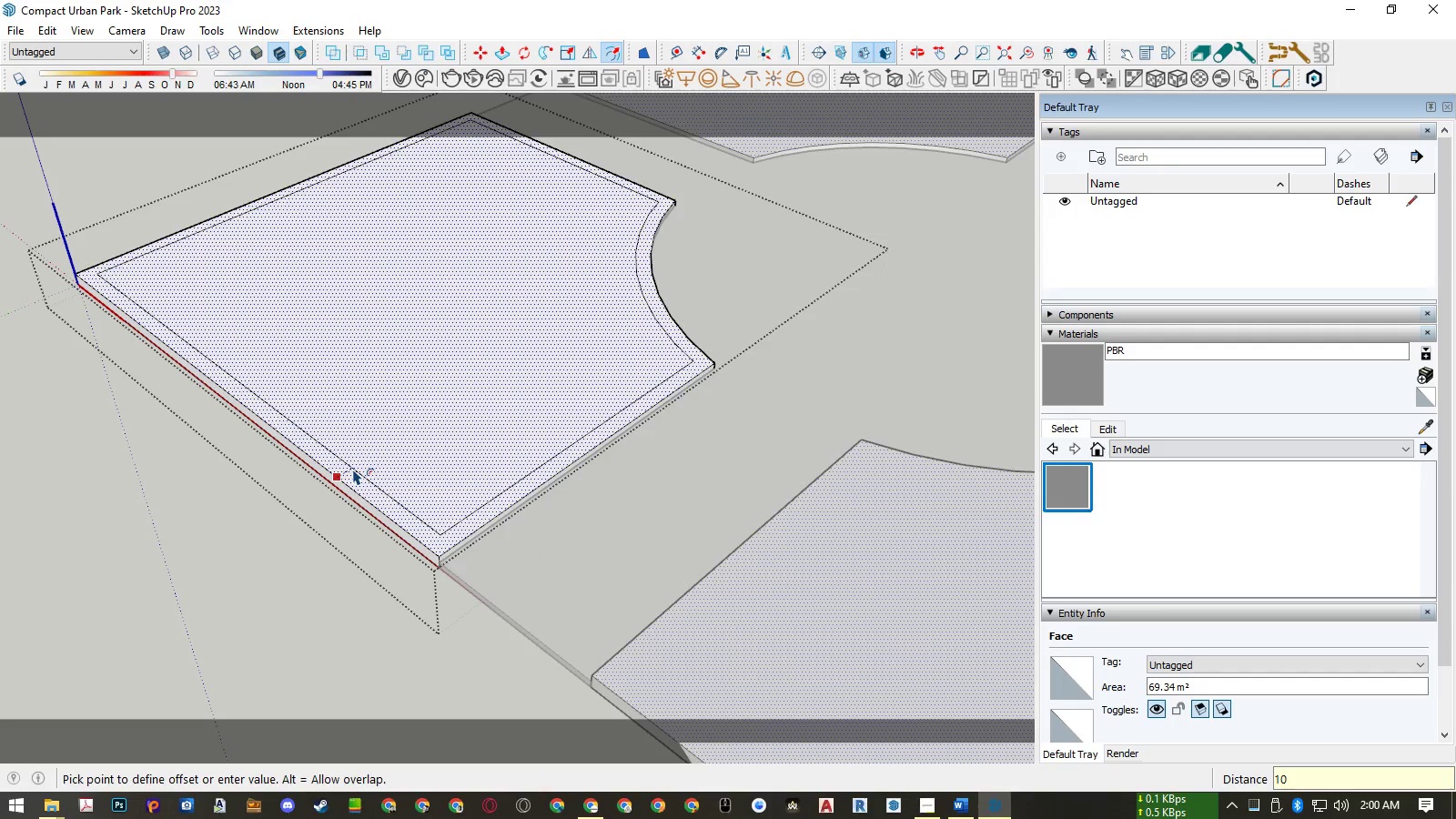 
key(Numpad0)
 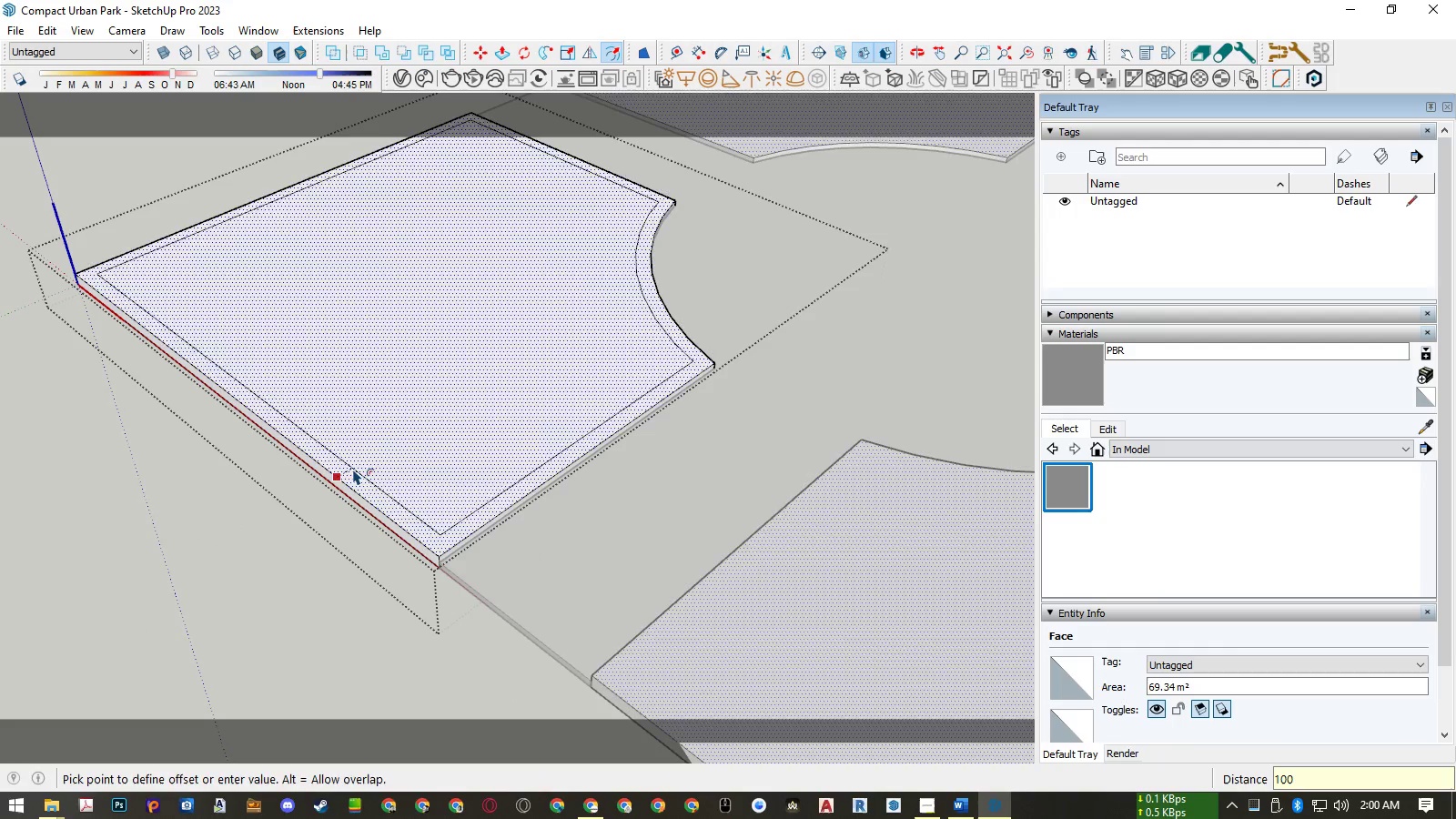 
key(NumpadEnter)
 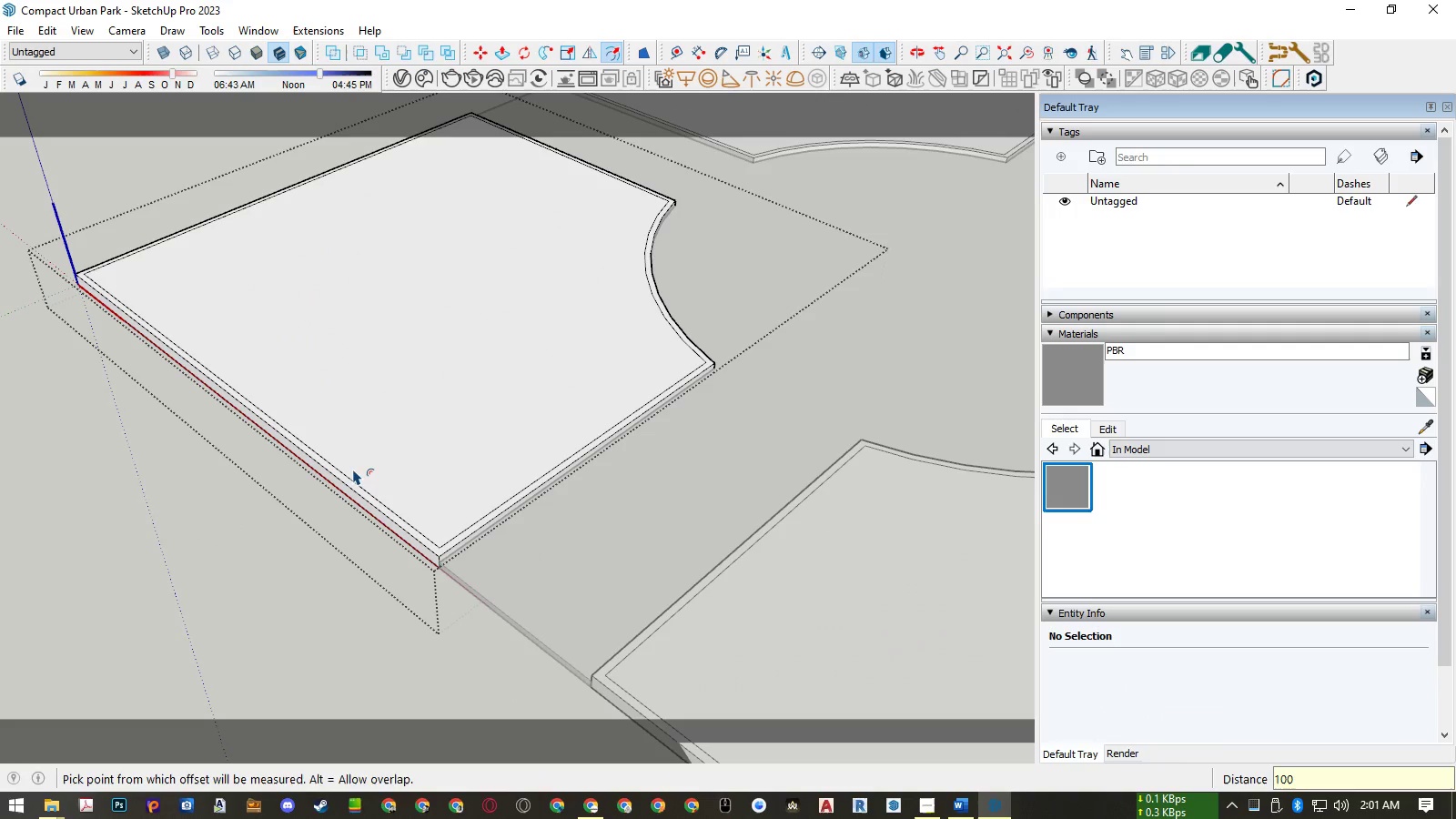 
key(Space)
 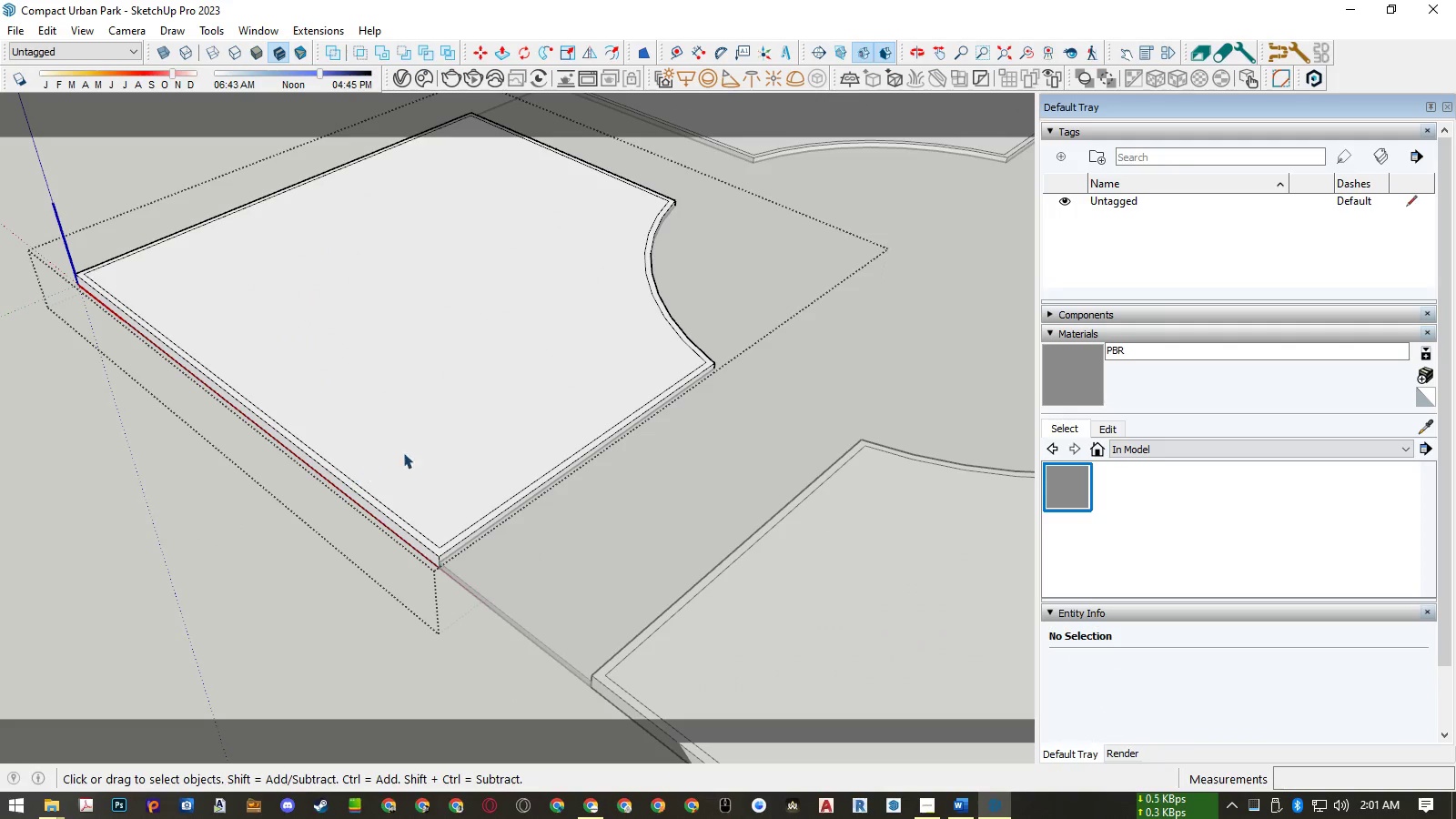 
key(P)
 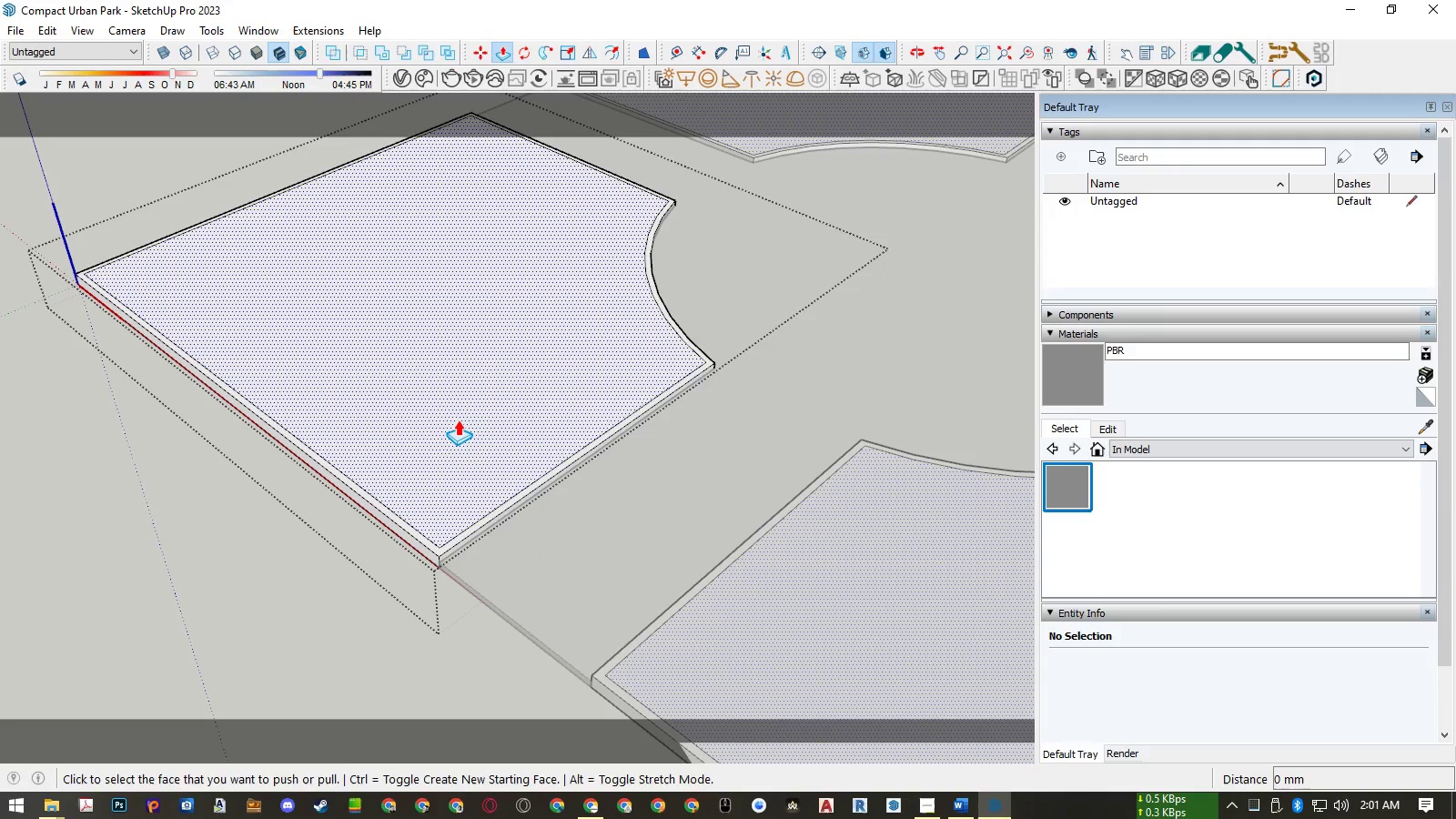 
left_click([458, 420])
 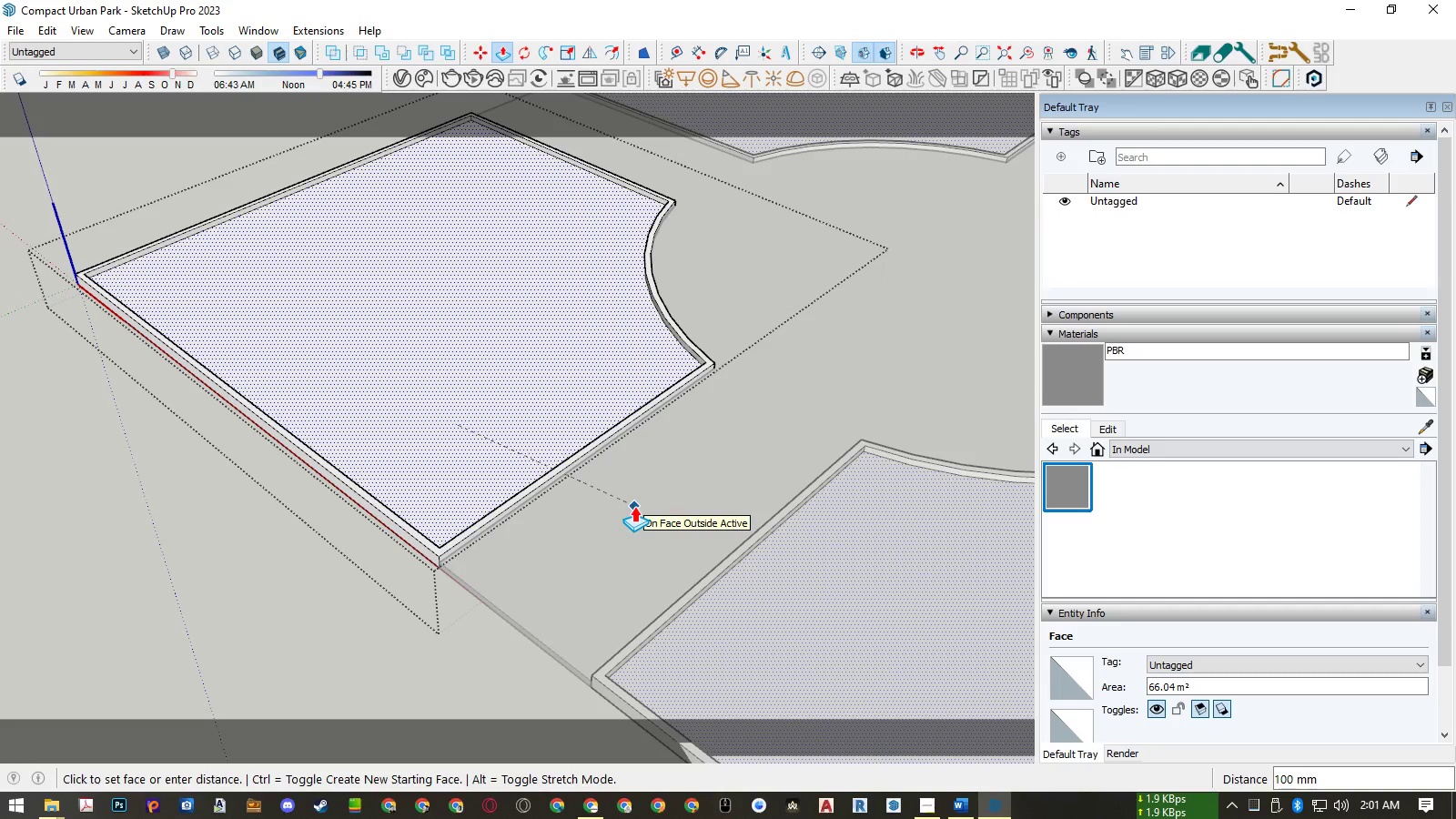 
left_click([634, 506])
 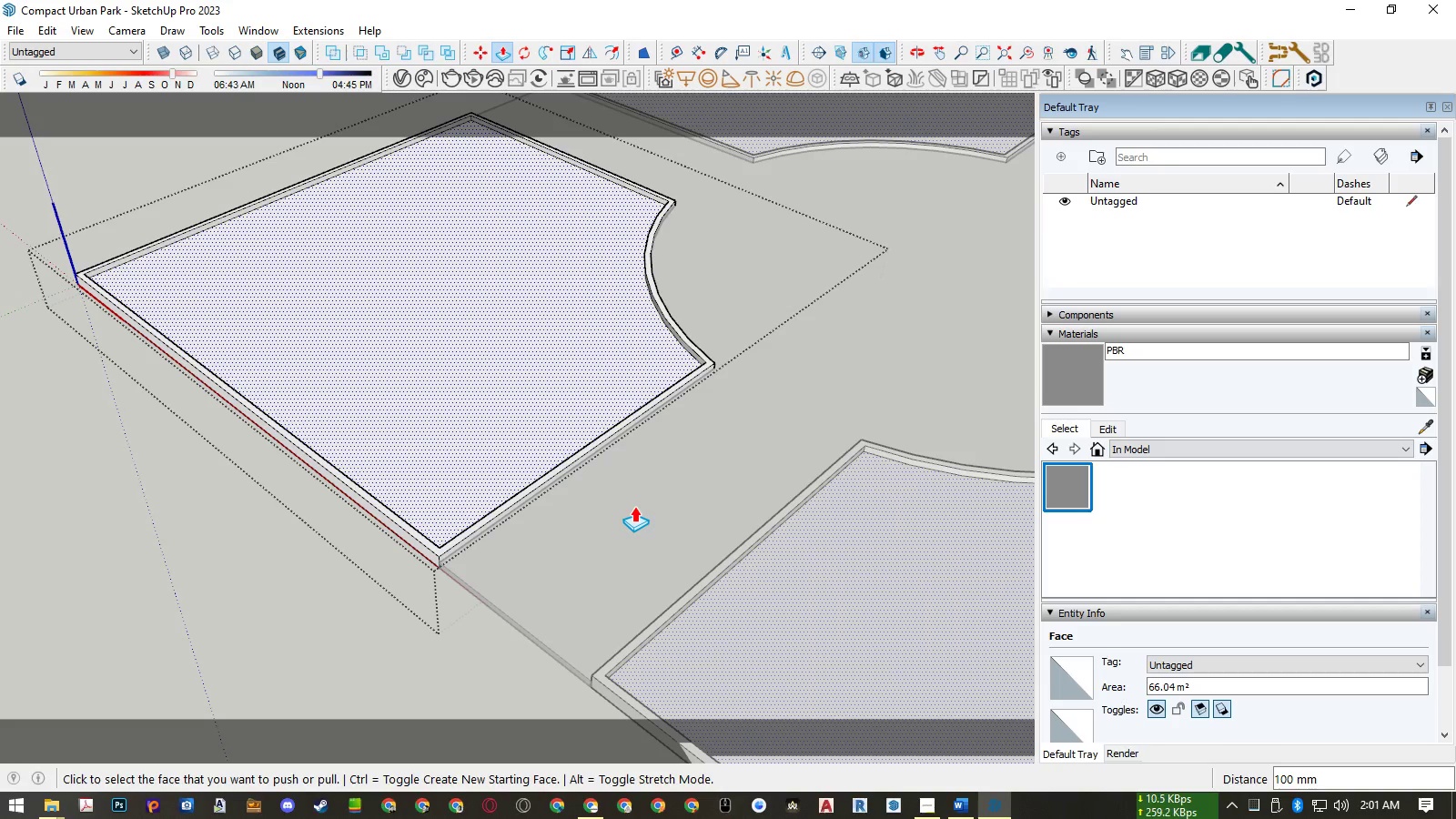 
key(Space)
 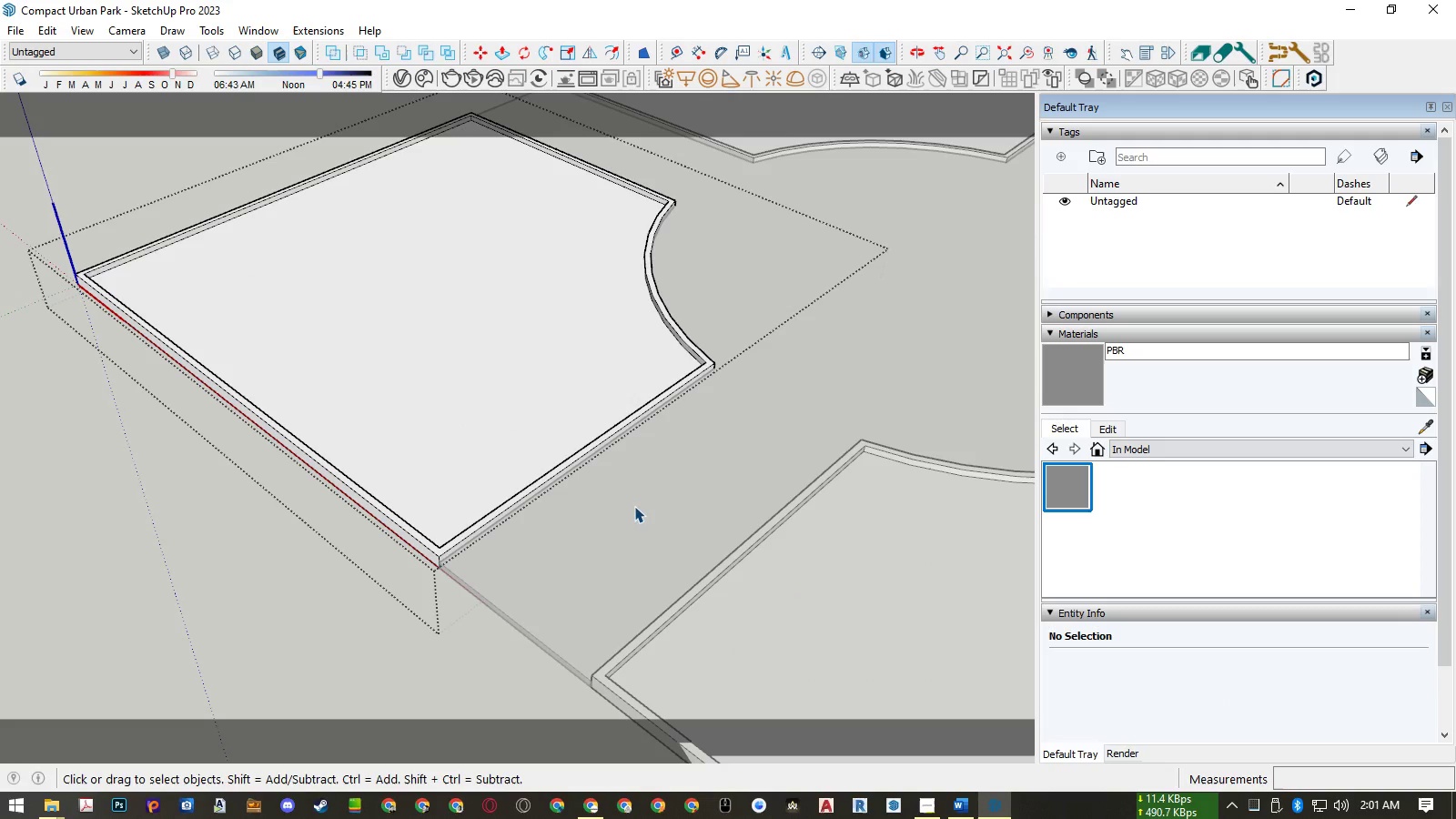 
key(Space)
 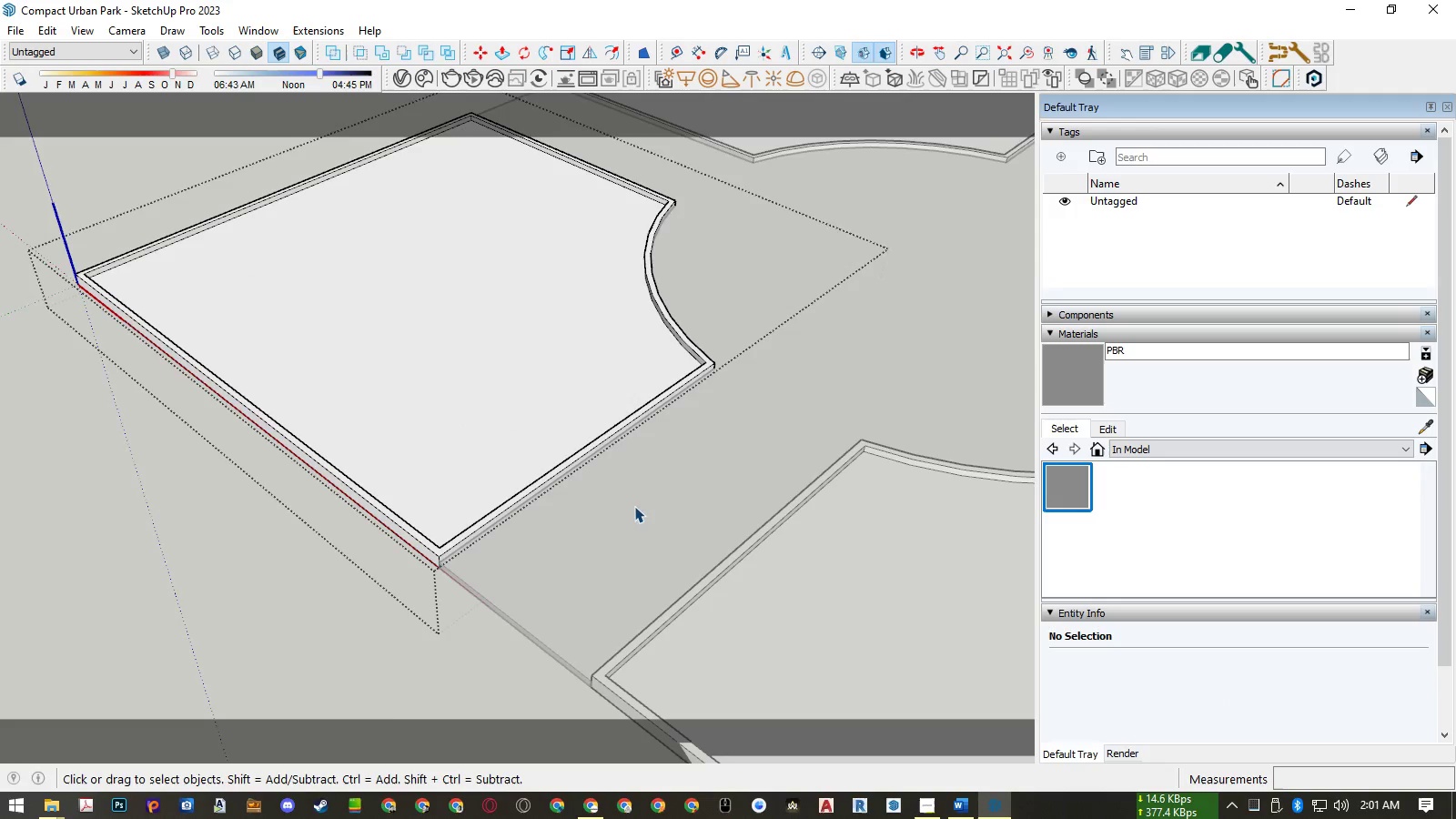 
key(Escape)
 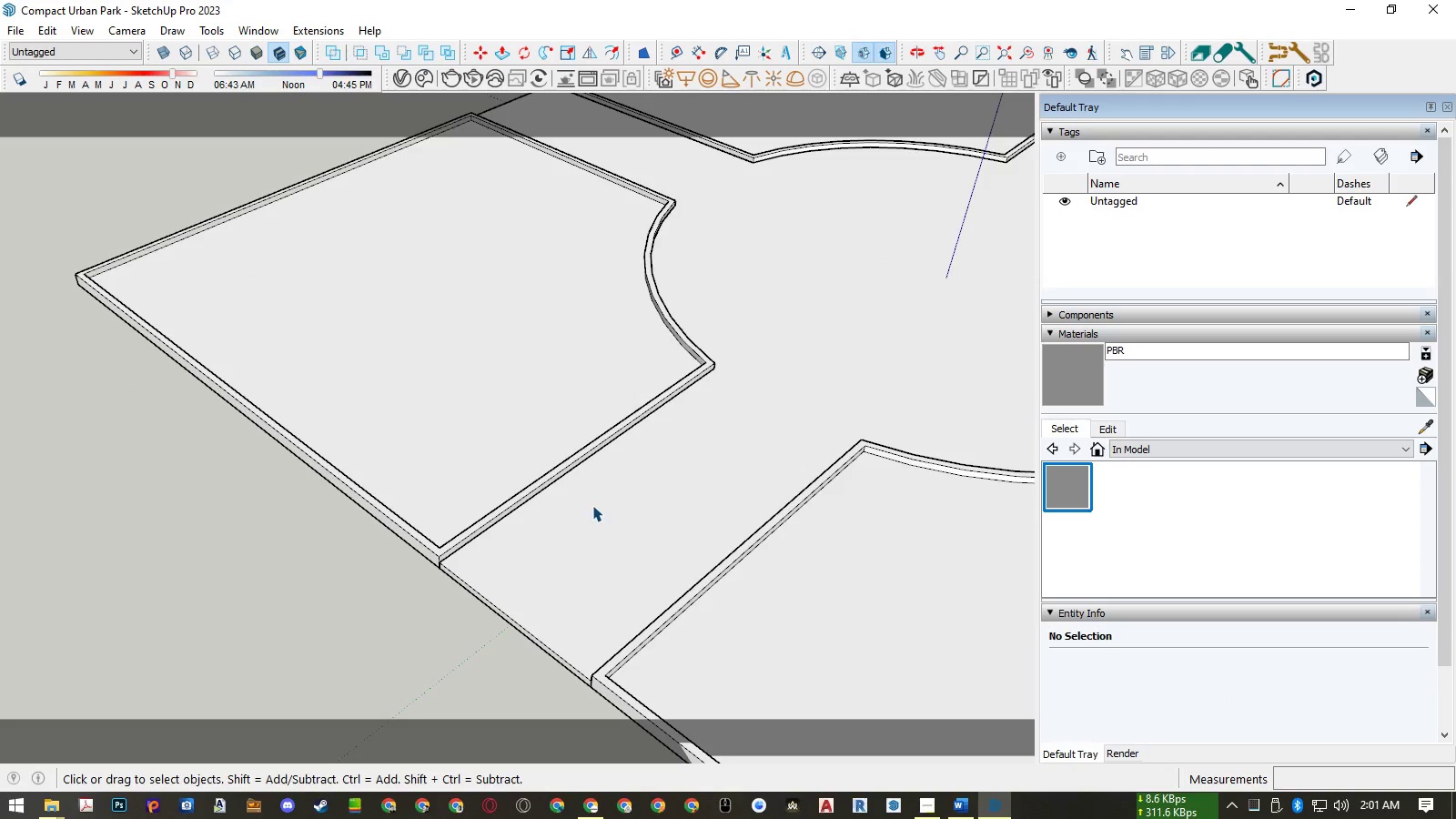 
scroll: coordinate [413, 511], scroll_direction: down, amount: 11.0
 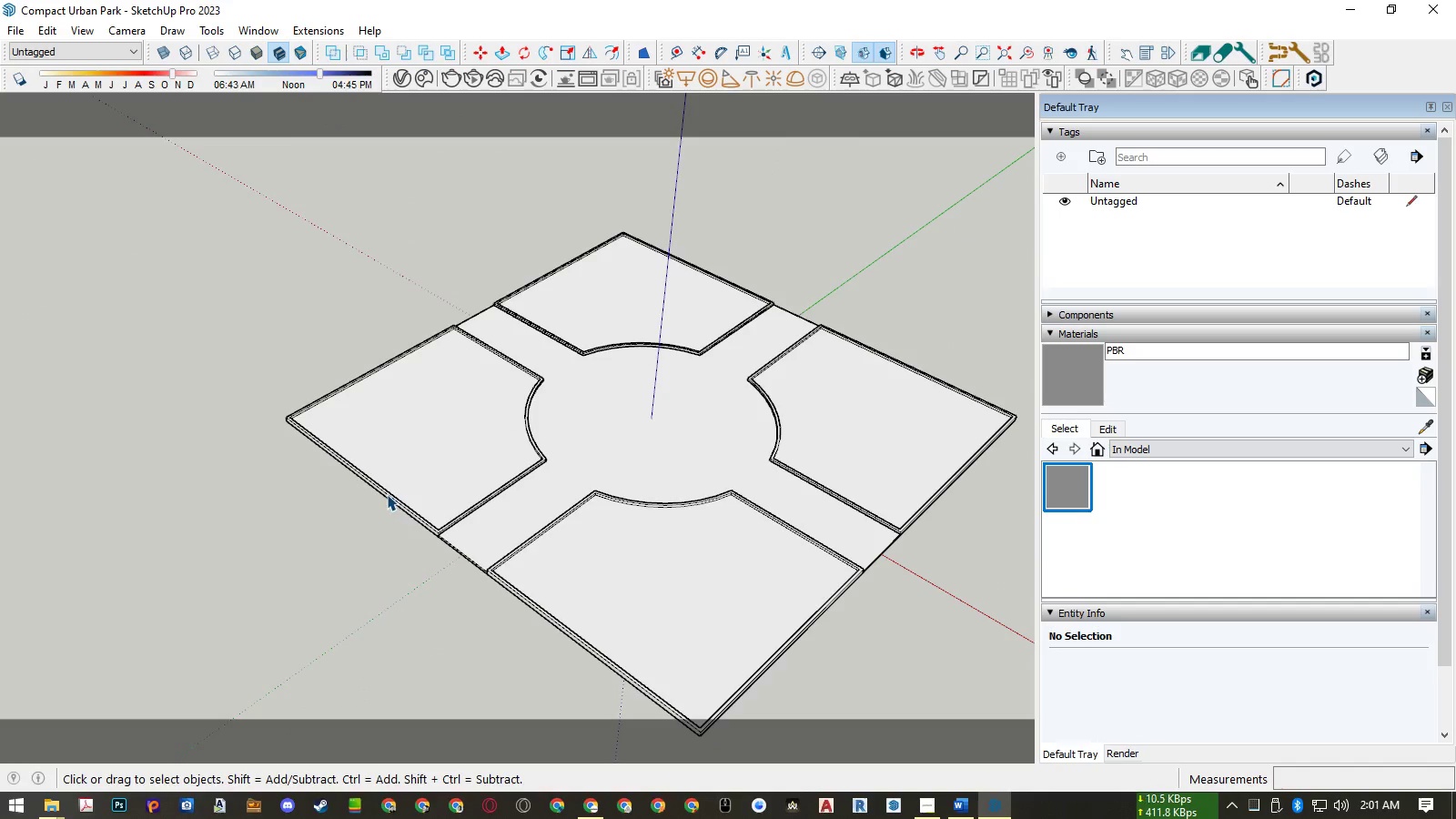 
key(Control+S)
 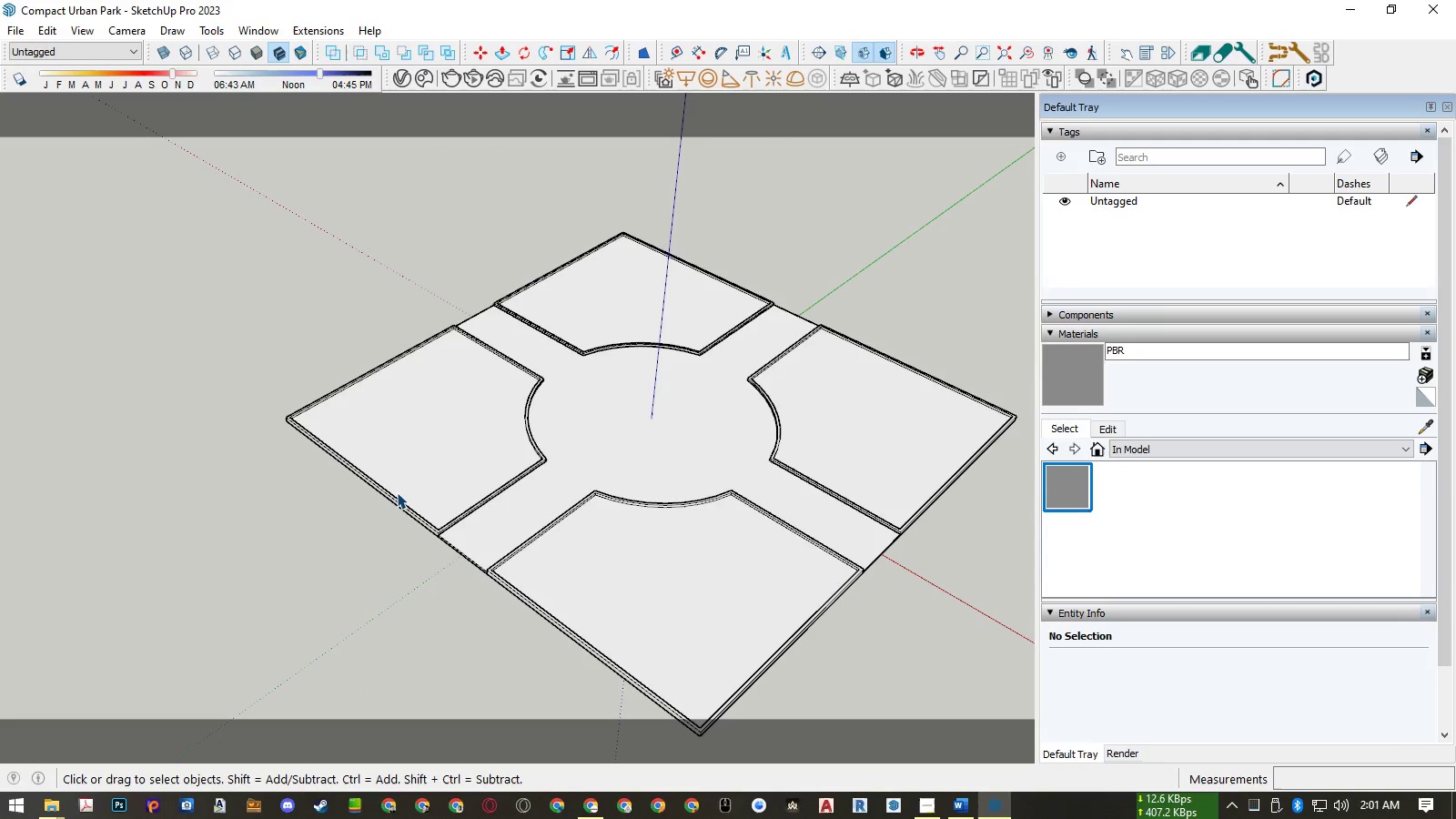 
type(eea)
 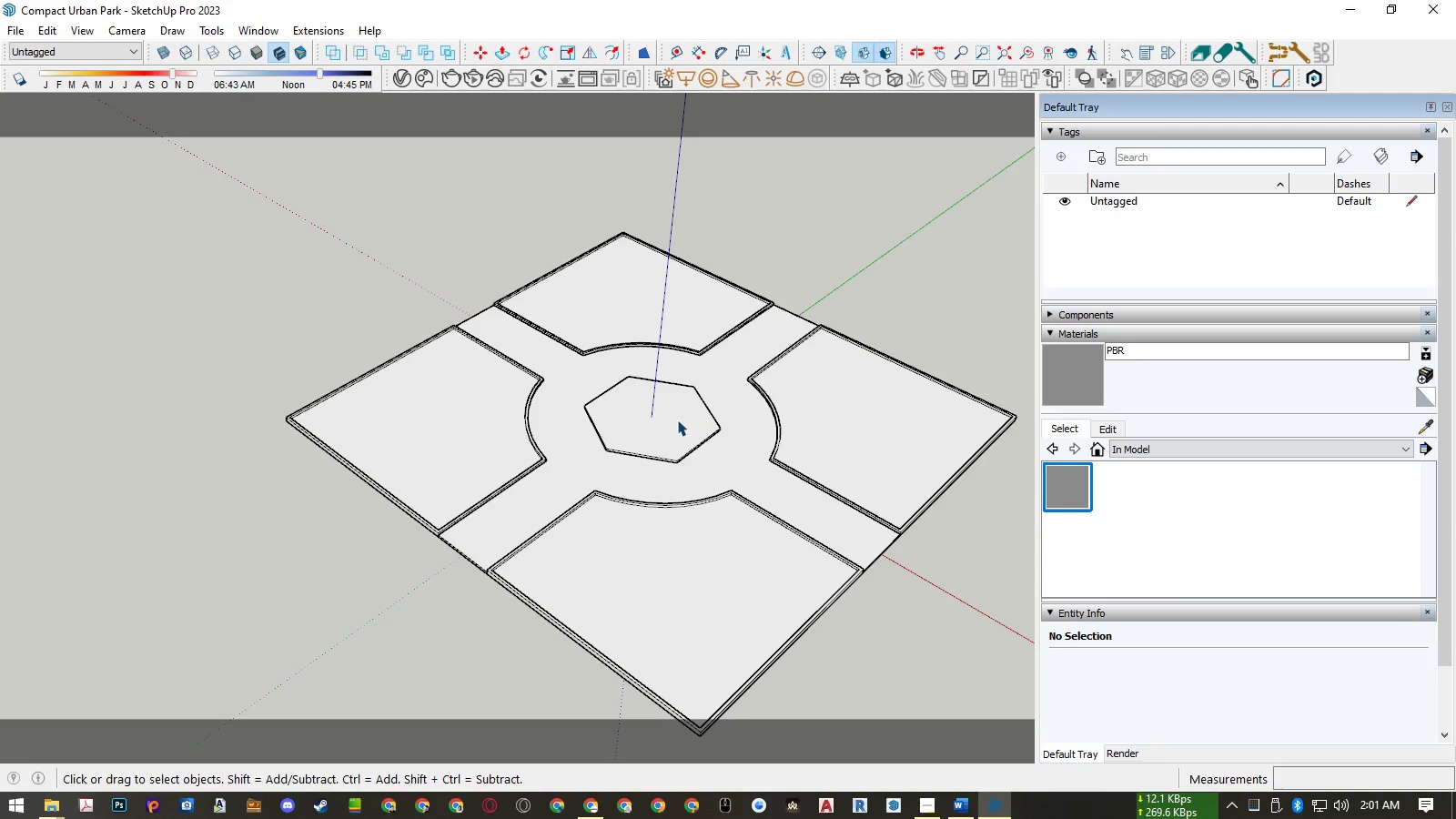 
scroll: coordinate [667, 381], scroll_direction: up, amount: 8.0
 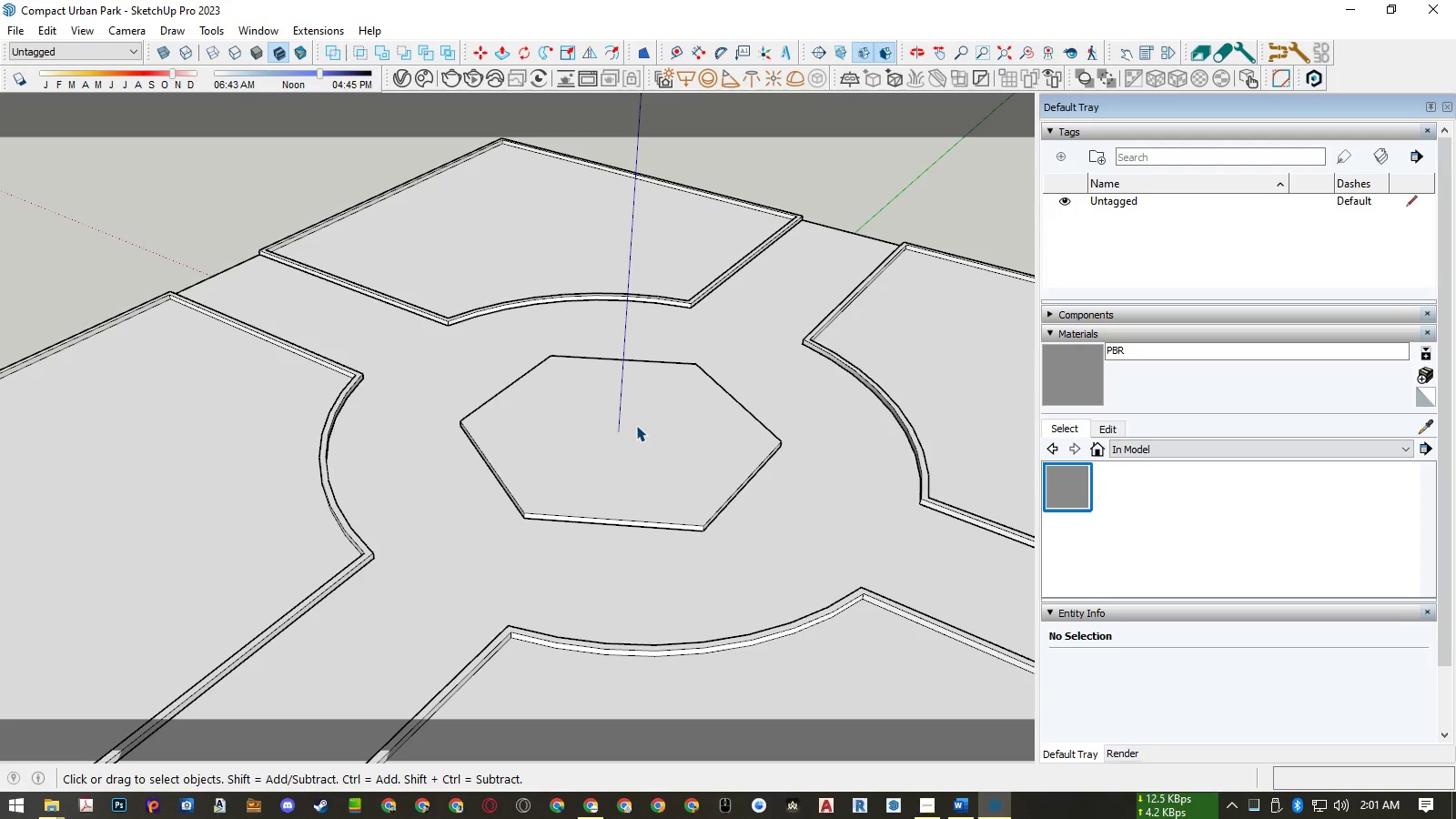 
wait(33.65)
 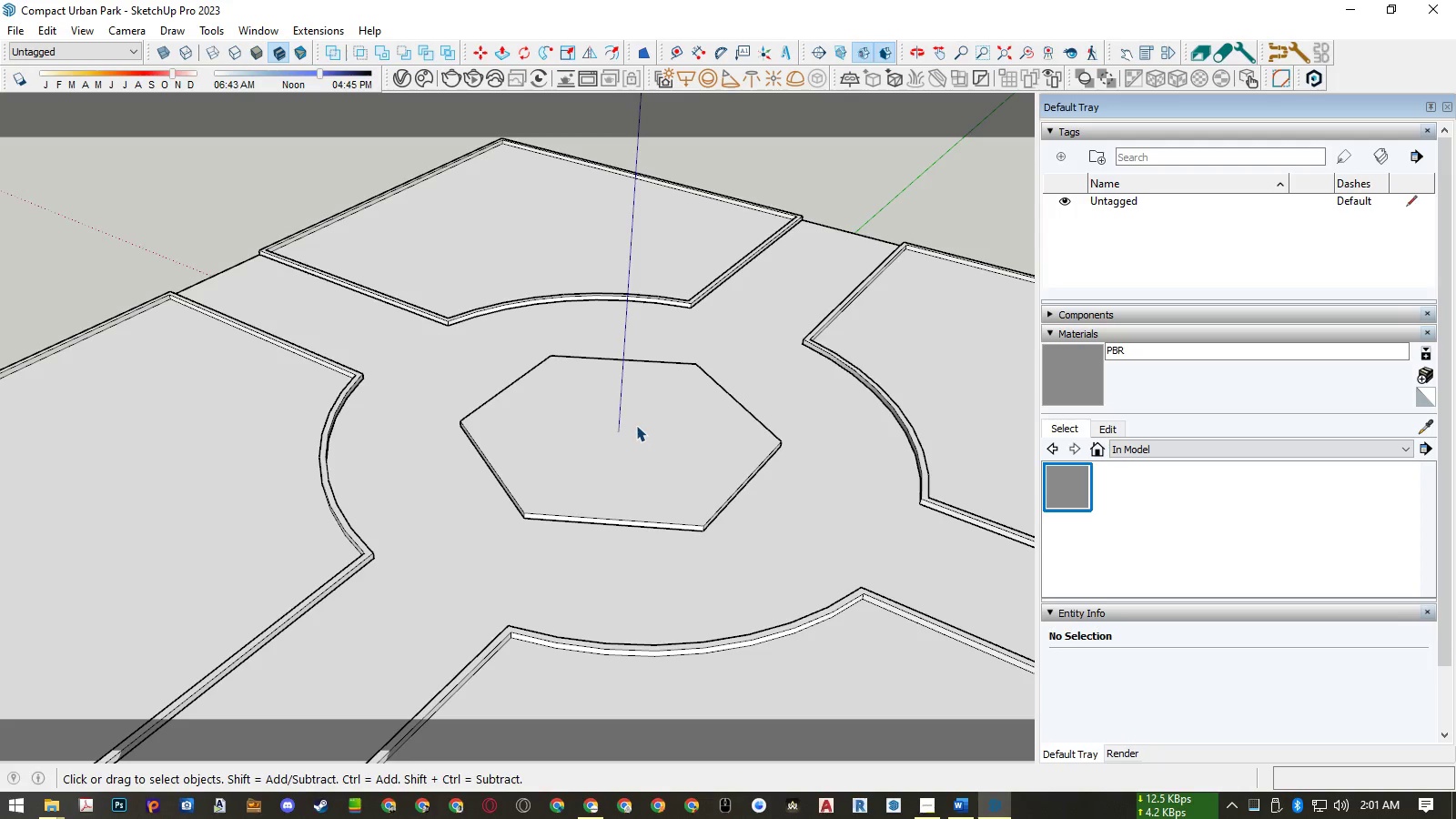 
left_click([644, 488])
 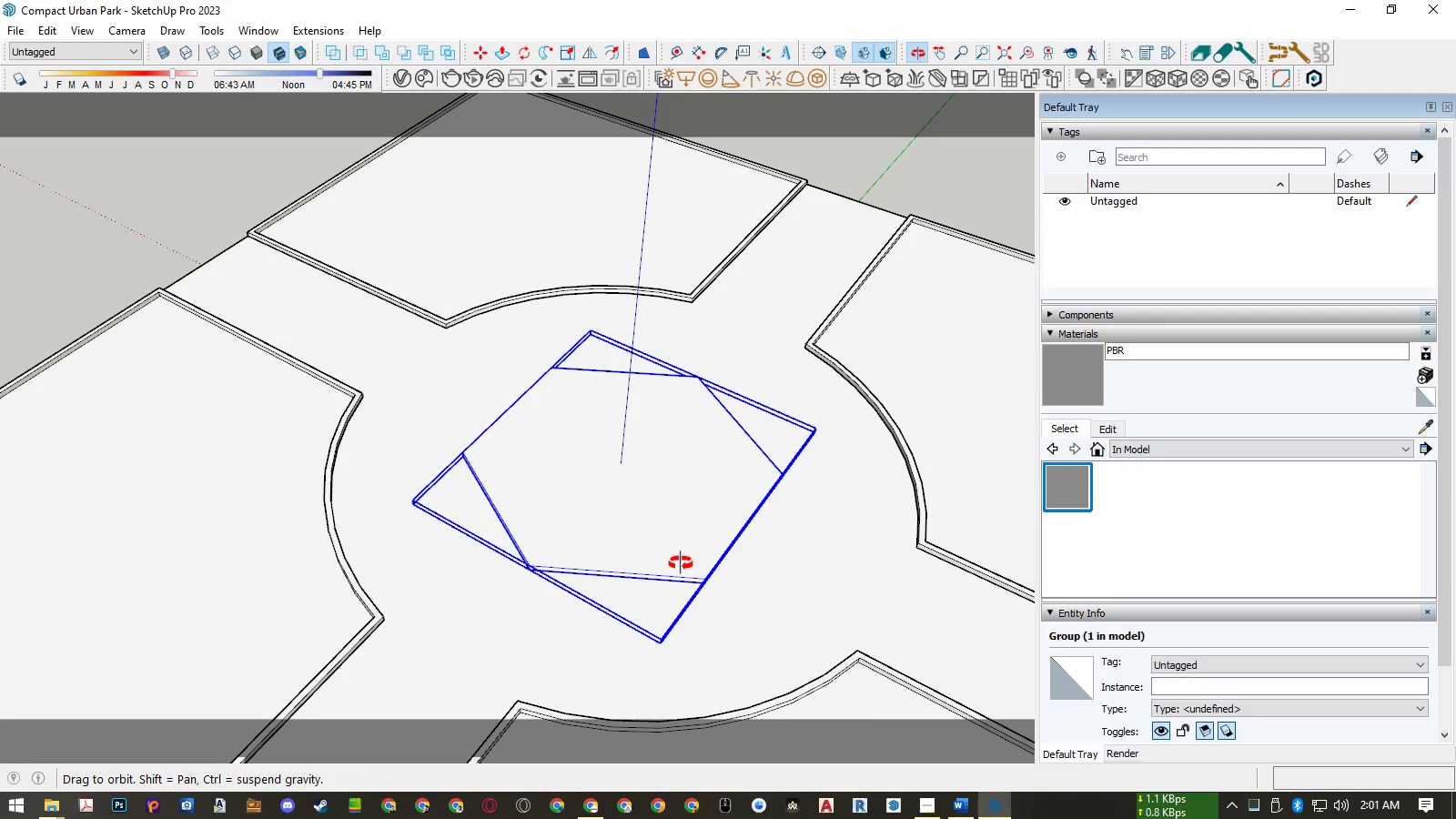 
key(R)
 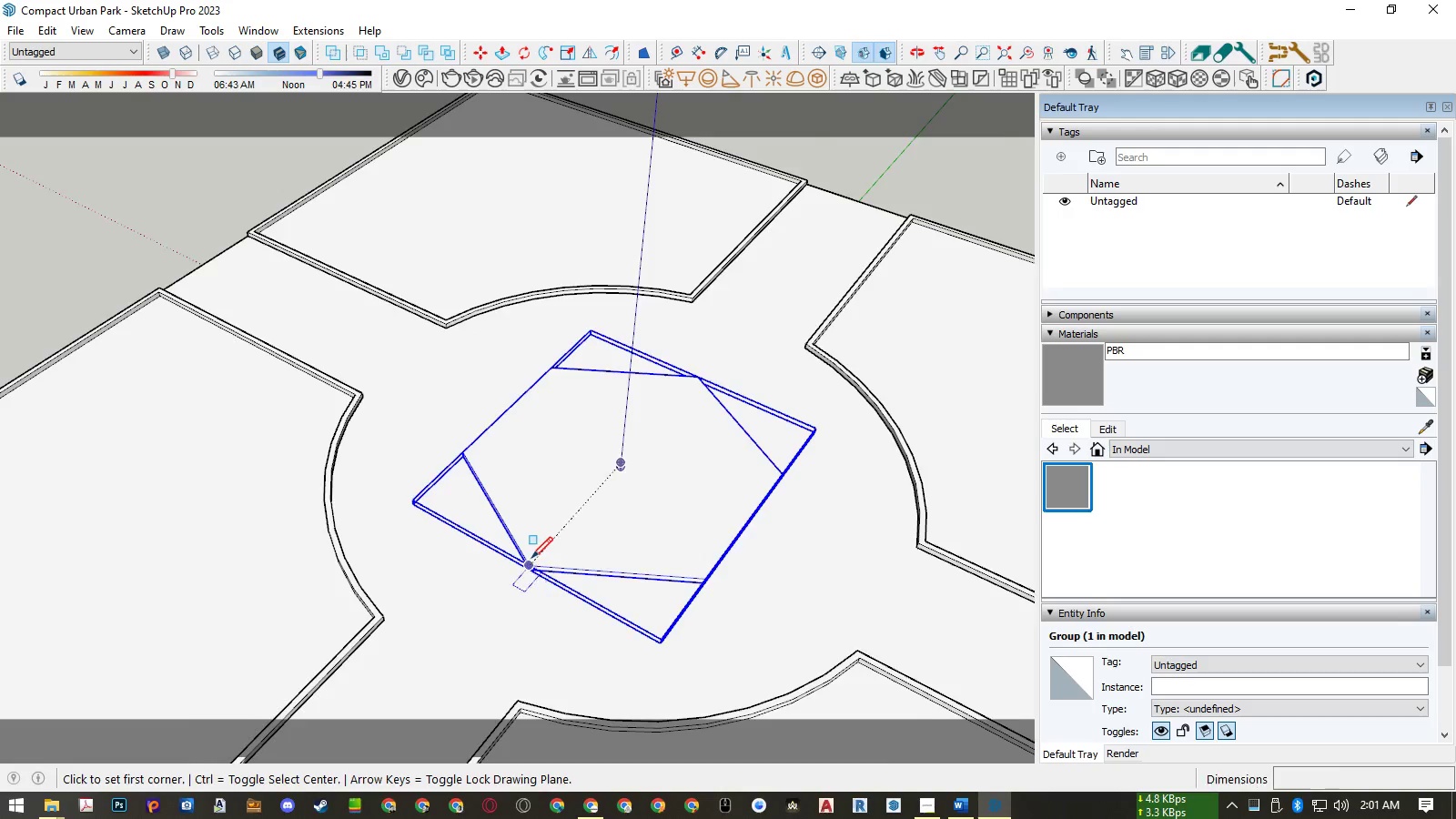 
scroll: coordinate [533, 558], scroll_direction: up, amount: 14.0
 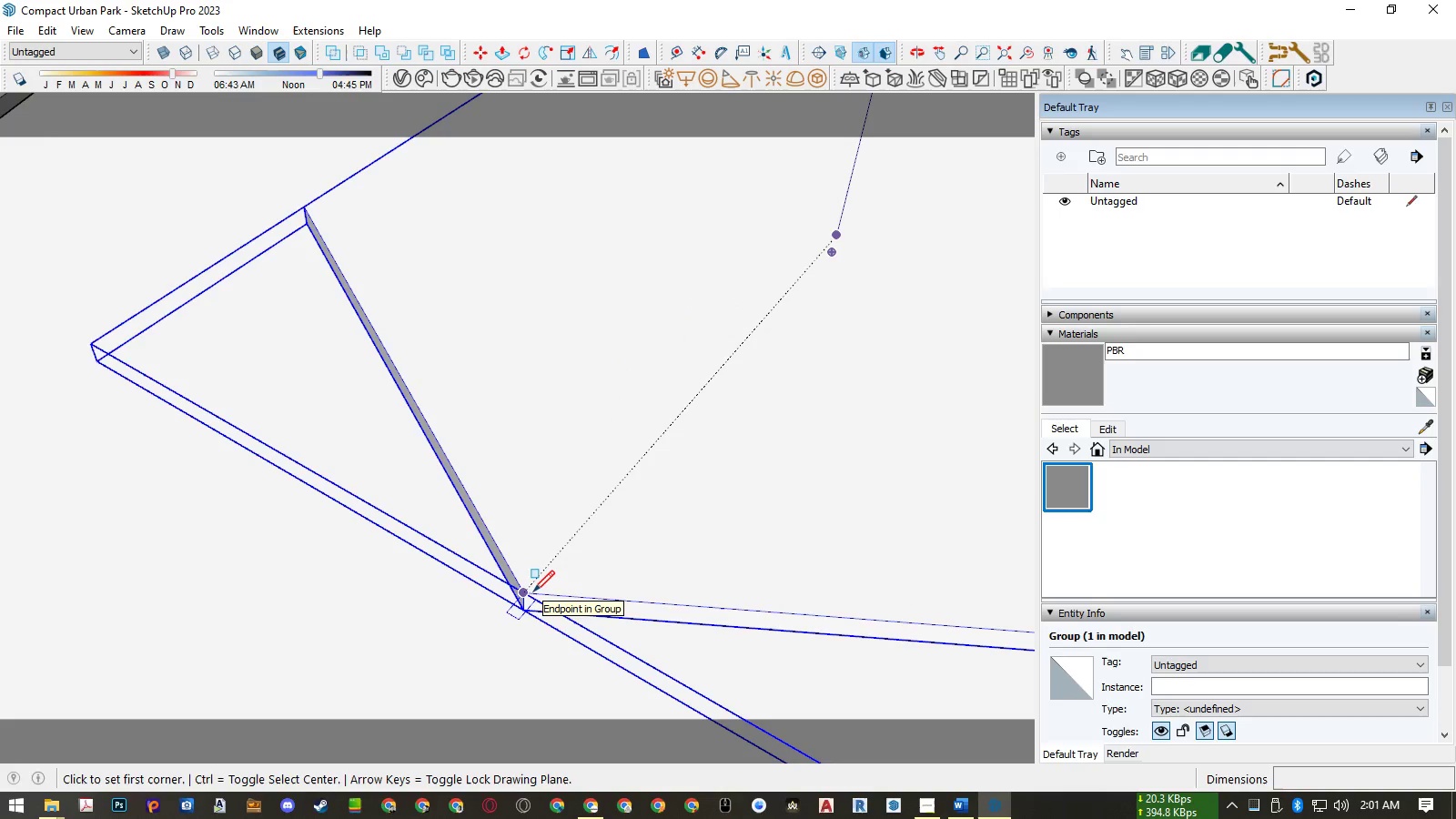 
left_click([533, 592])
 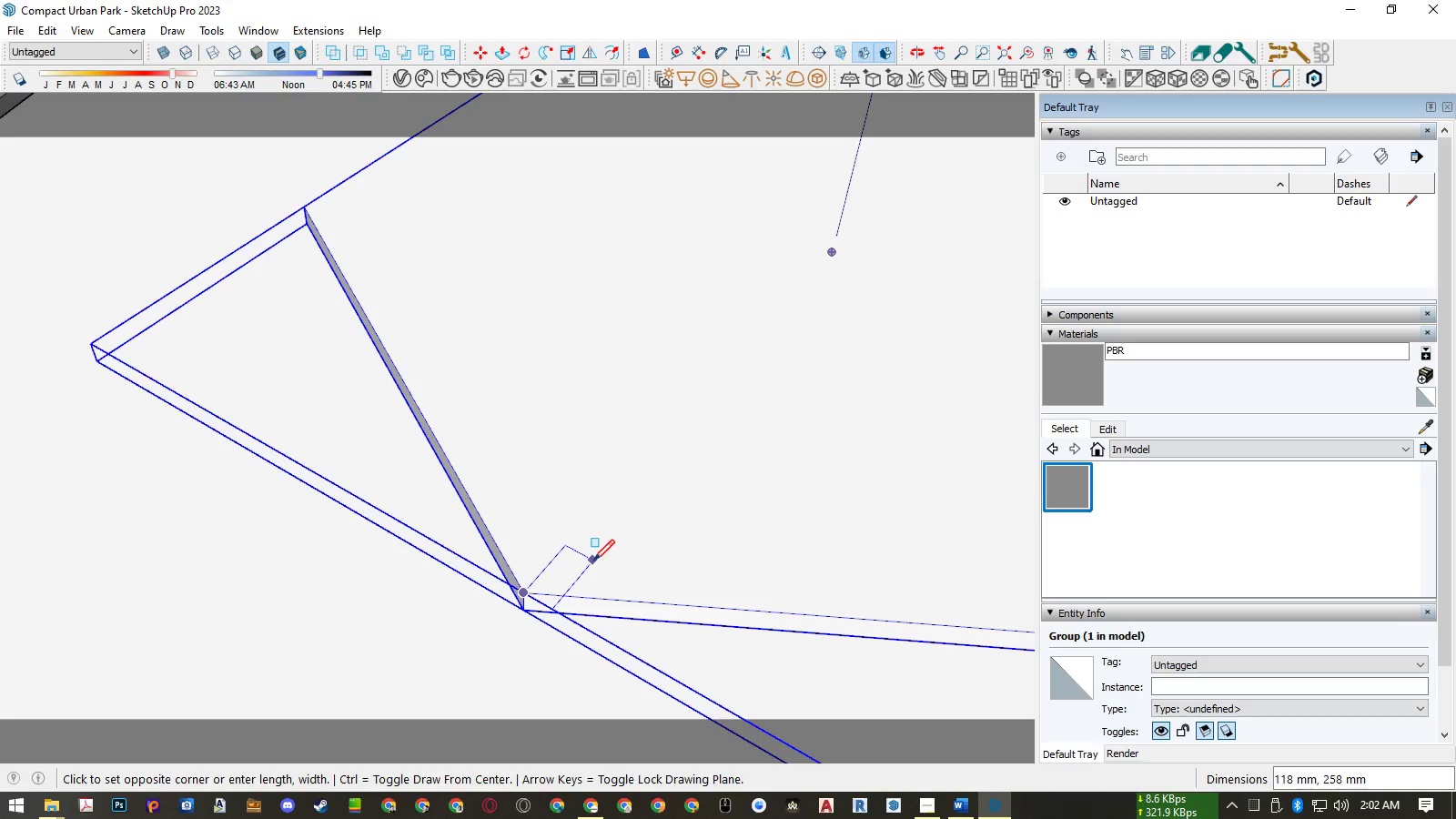 
wait(55.69)
 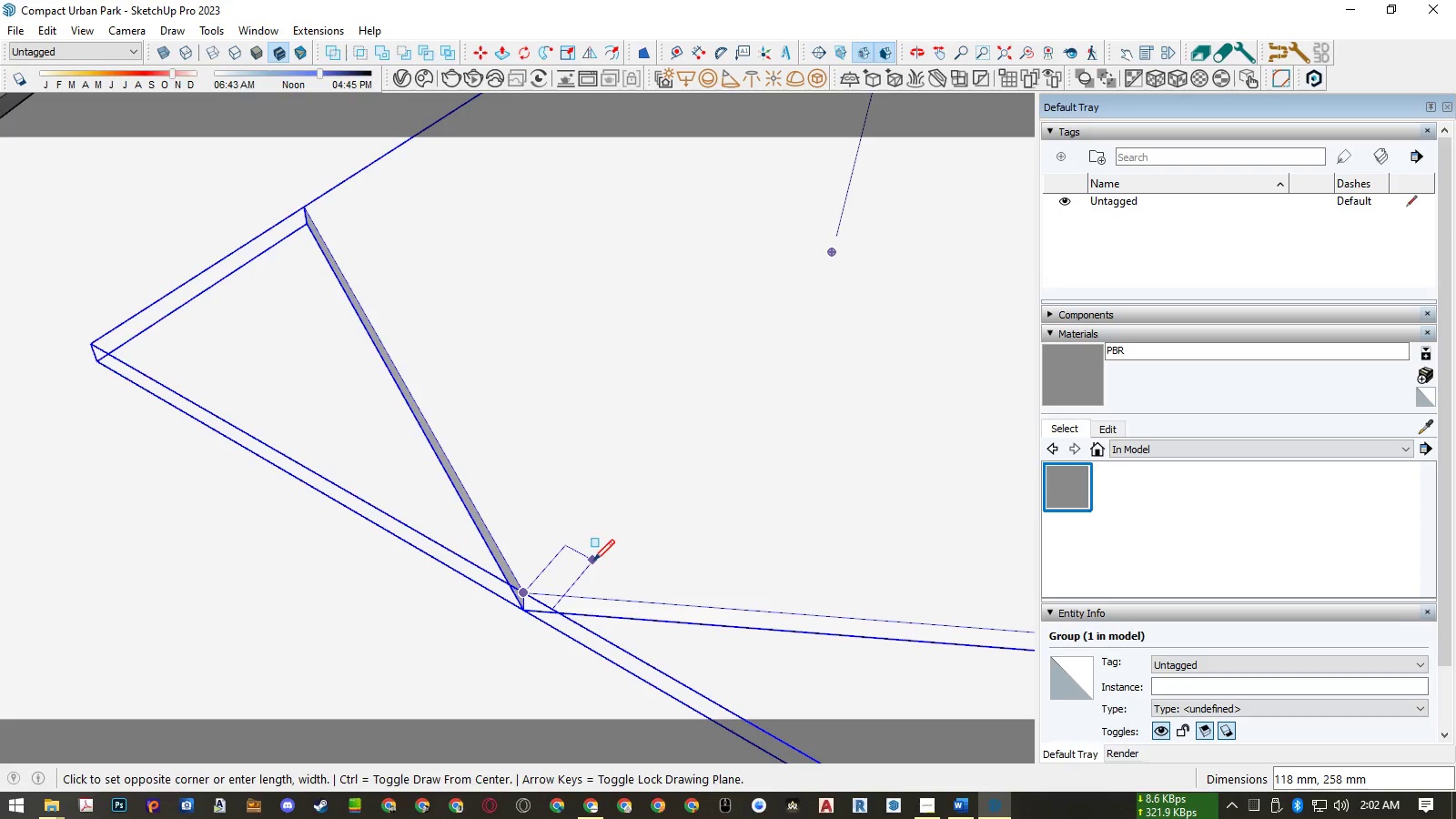 
key(Numpad1)
 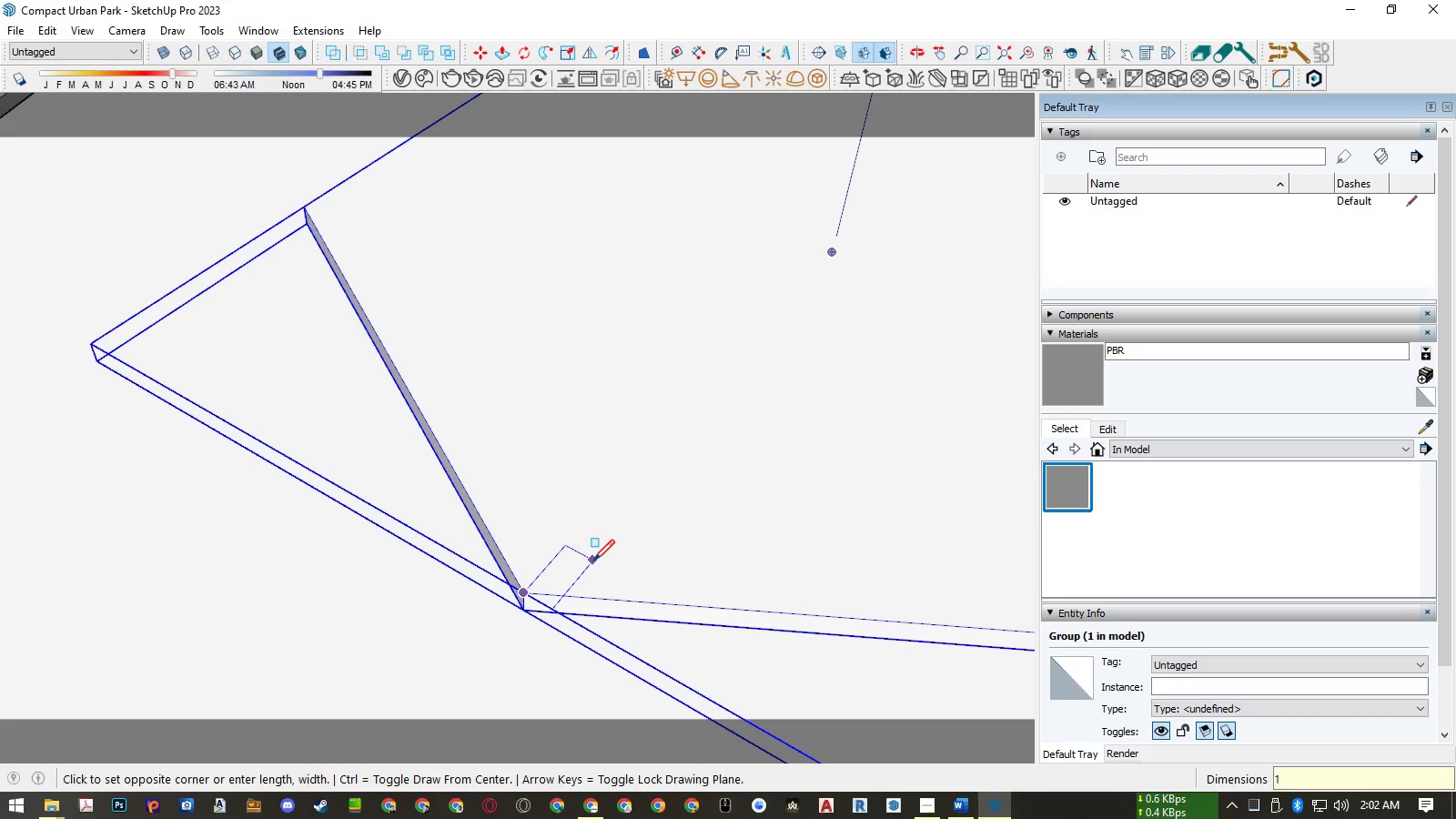 
key(Numpad0)
 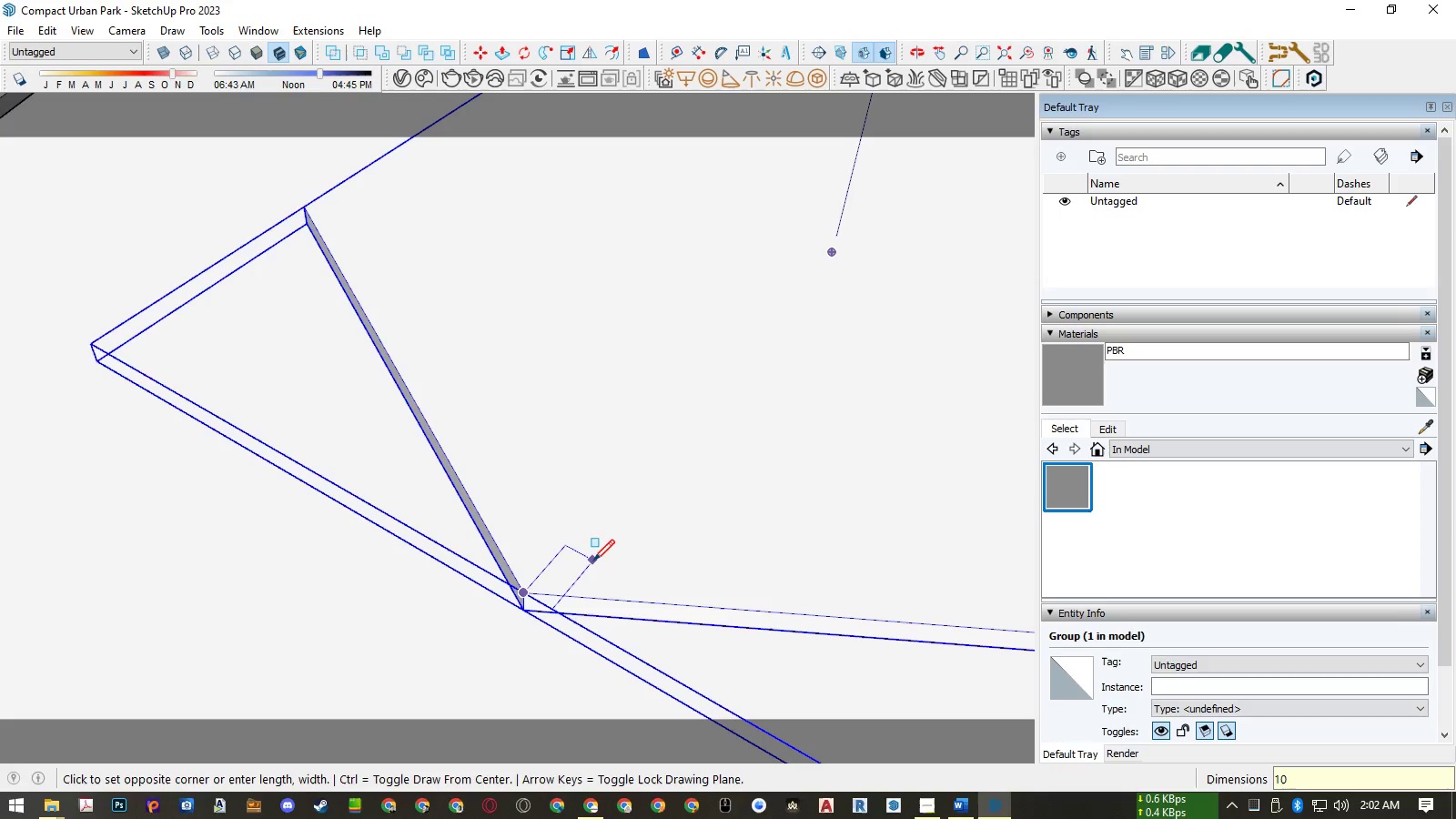 
key(Numpad0)
 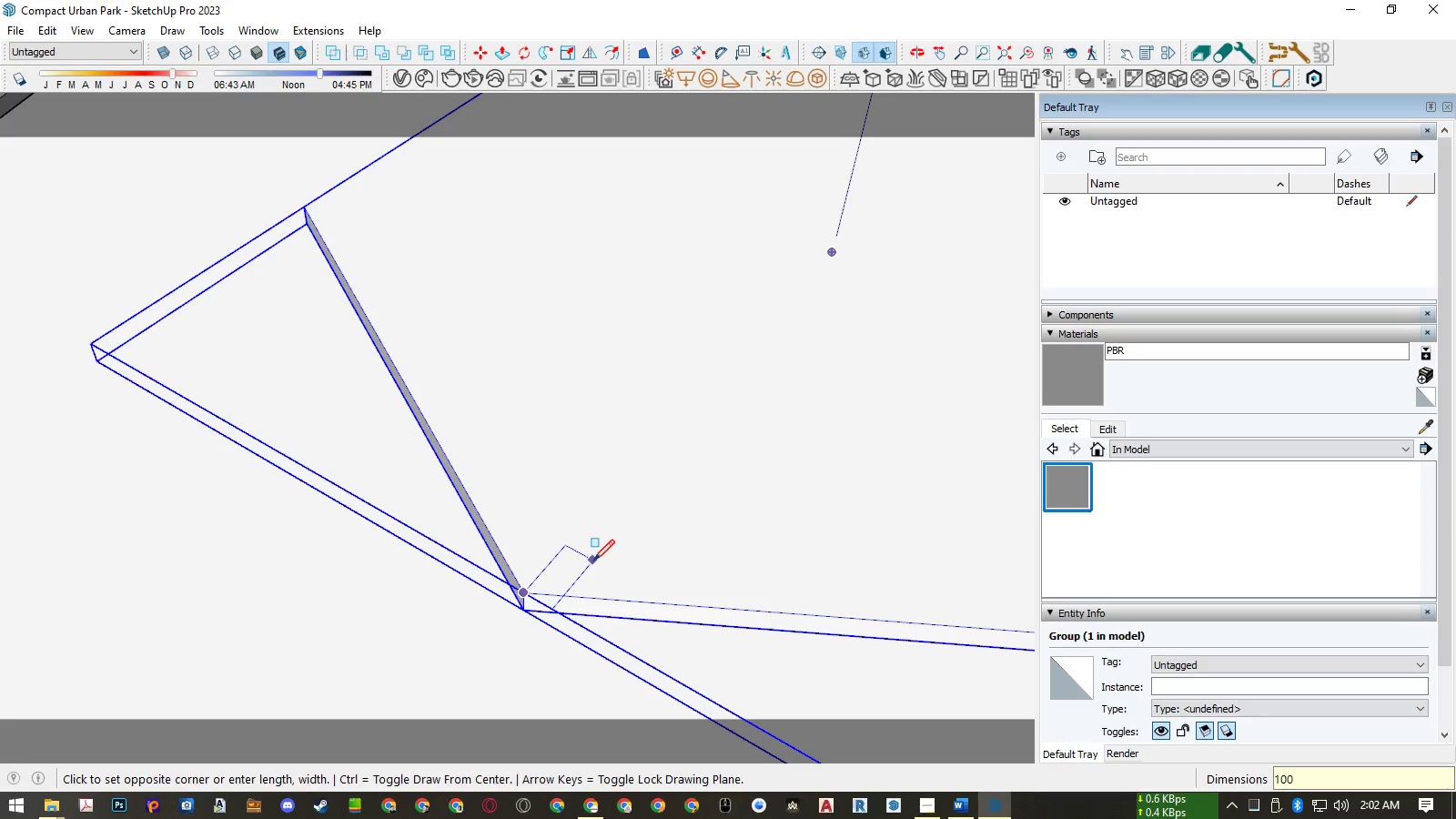 
key(Comma)
 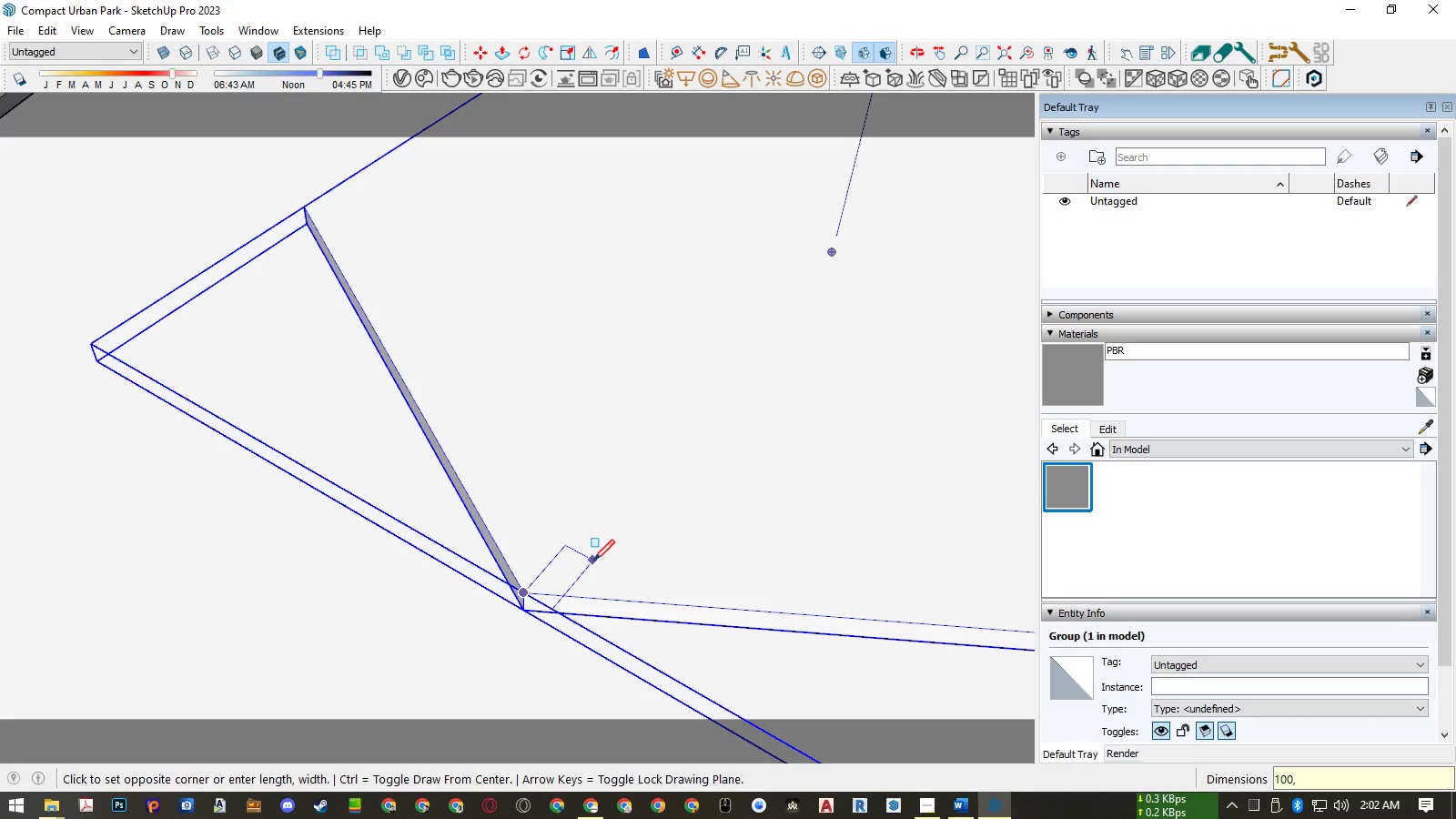 
key(Numpad1)
 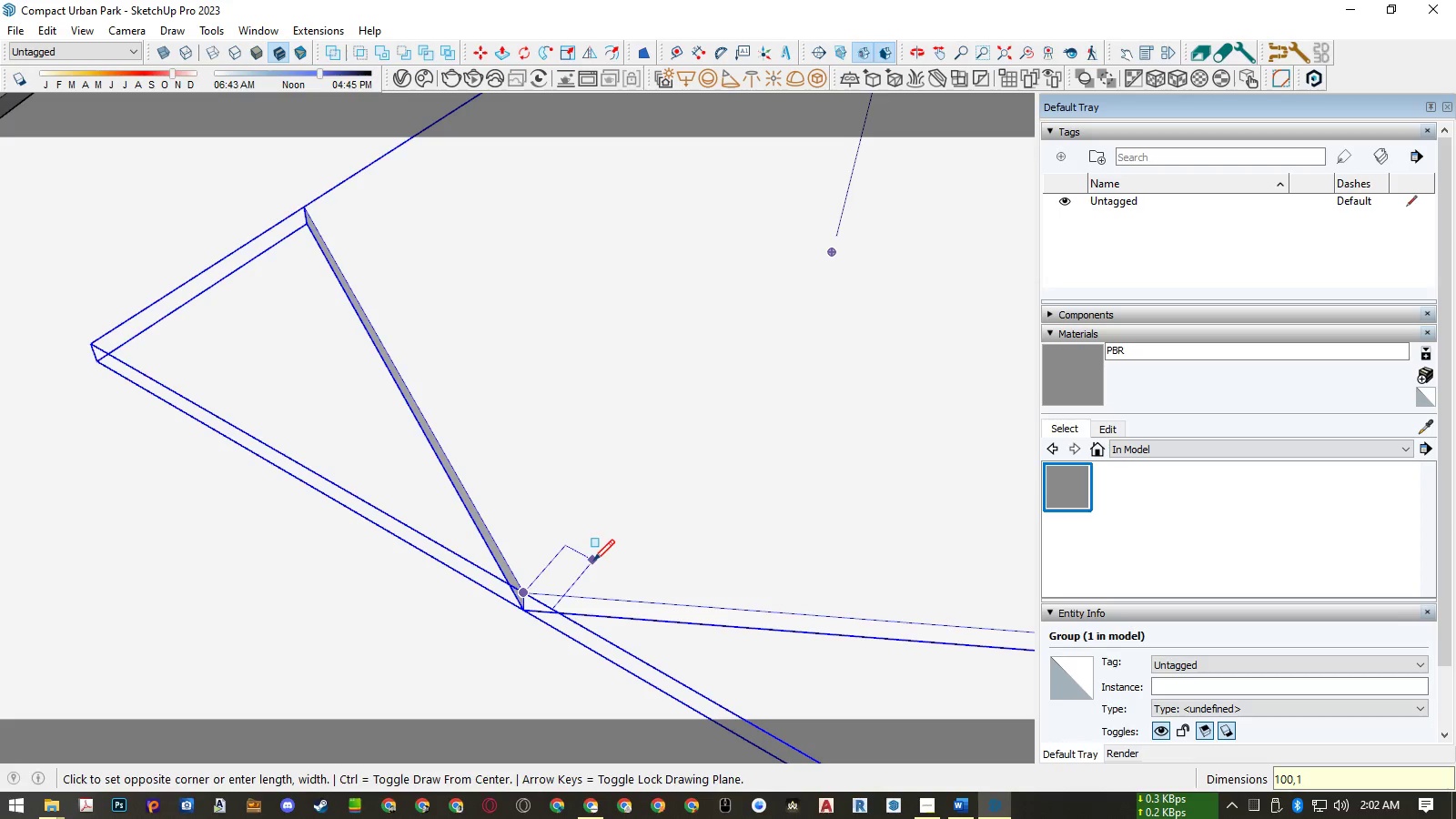 
key(Numpad0)
 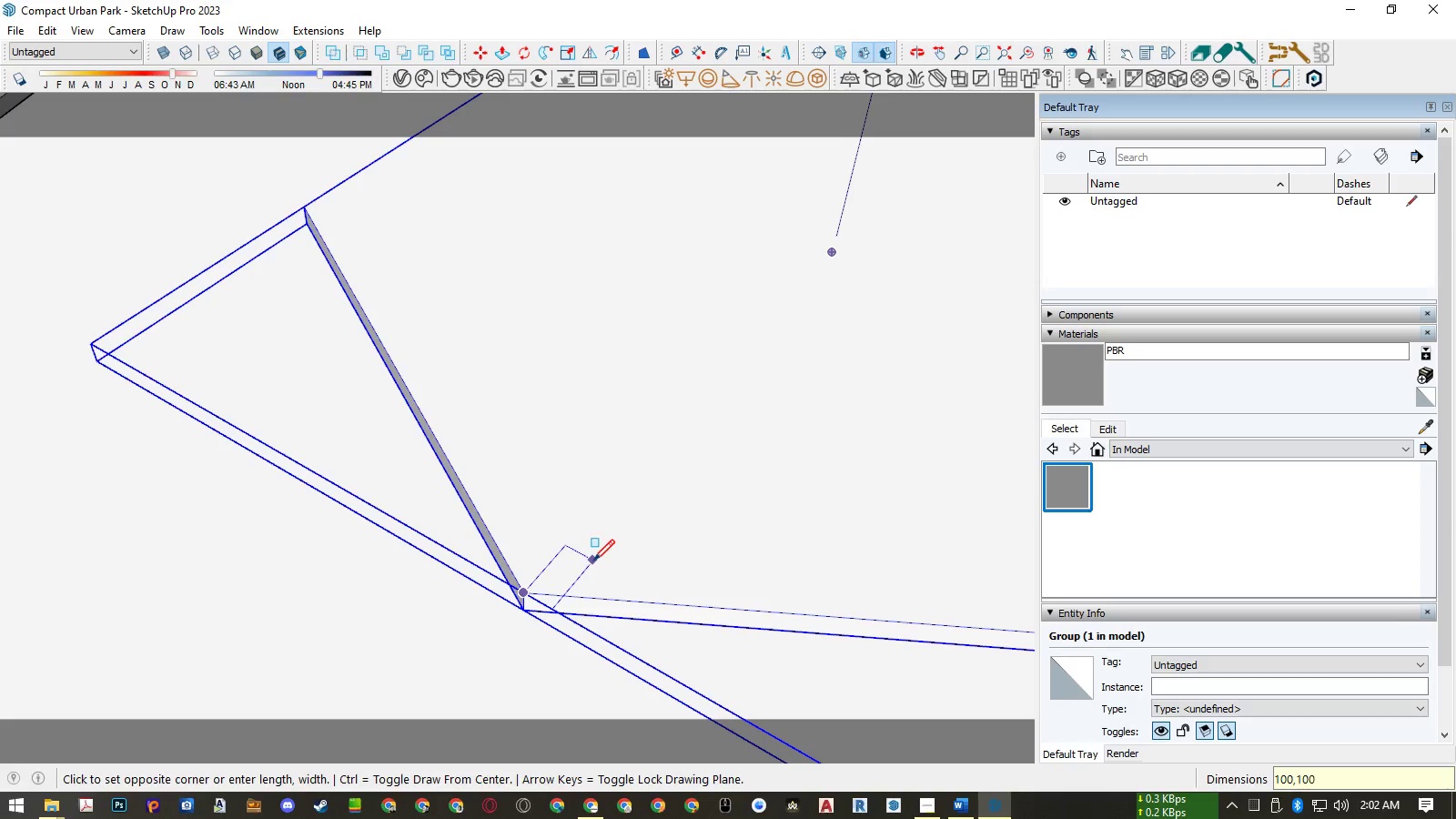 
key(Numpad0)
 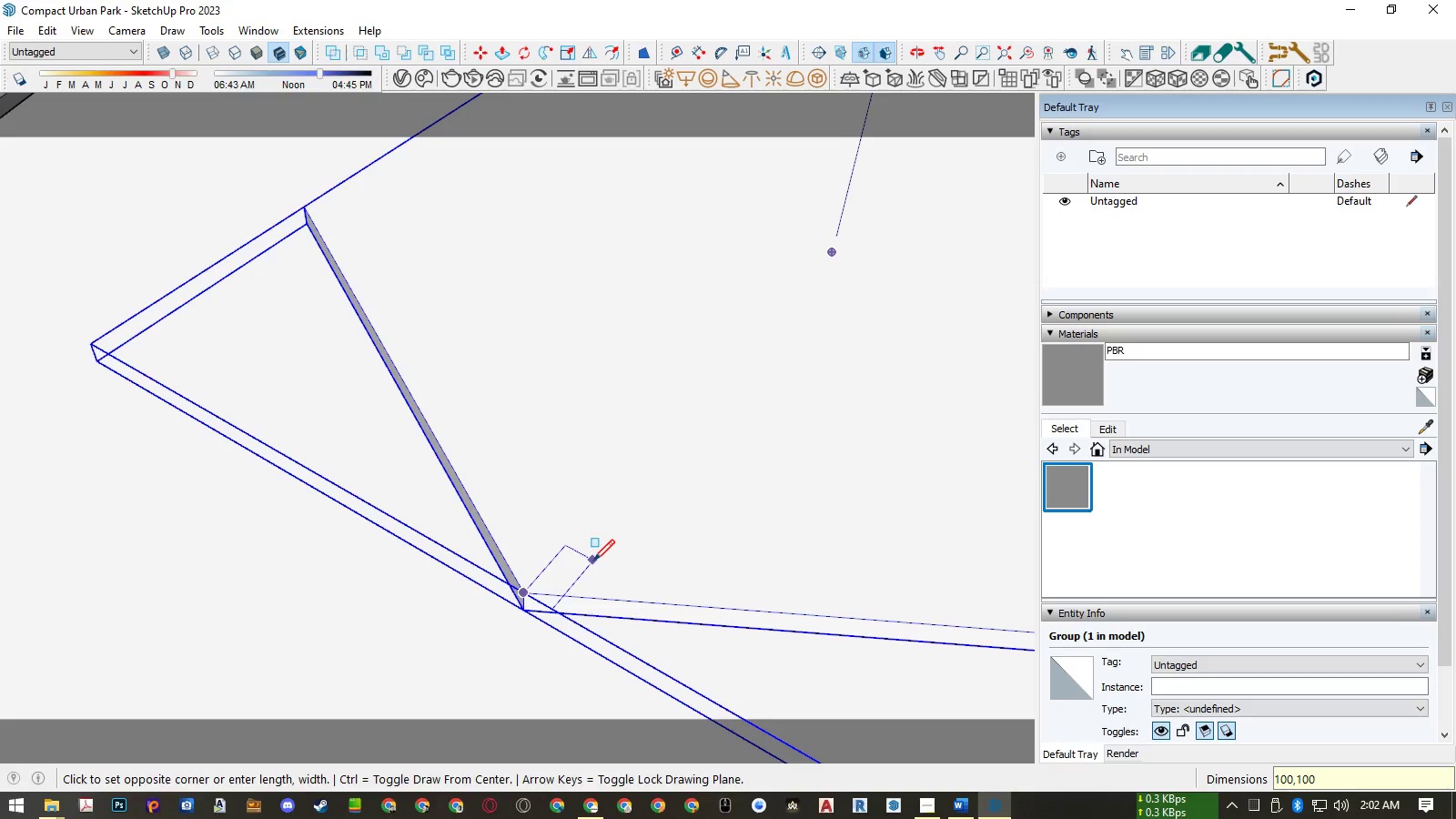 
key(NumpadEnter)
 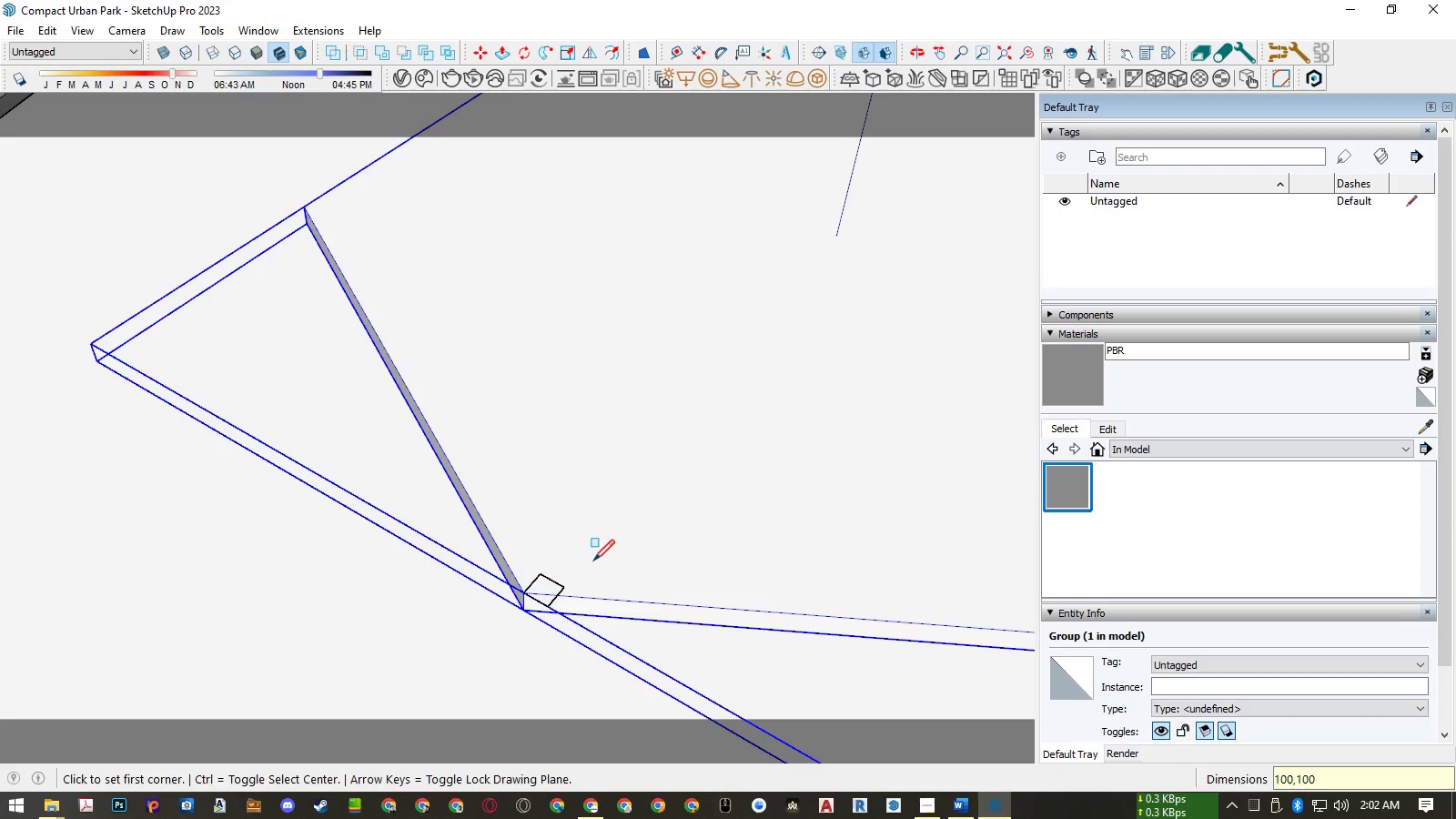 
key(Space)
 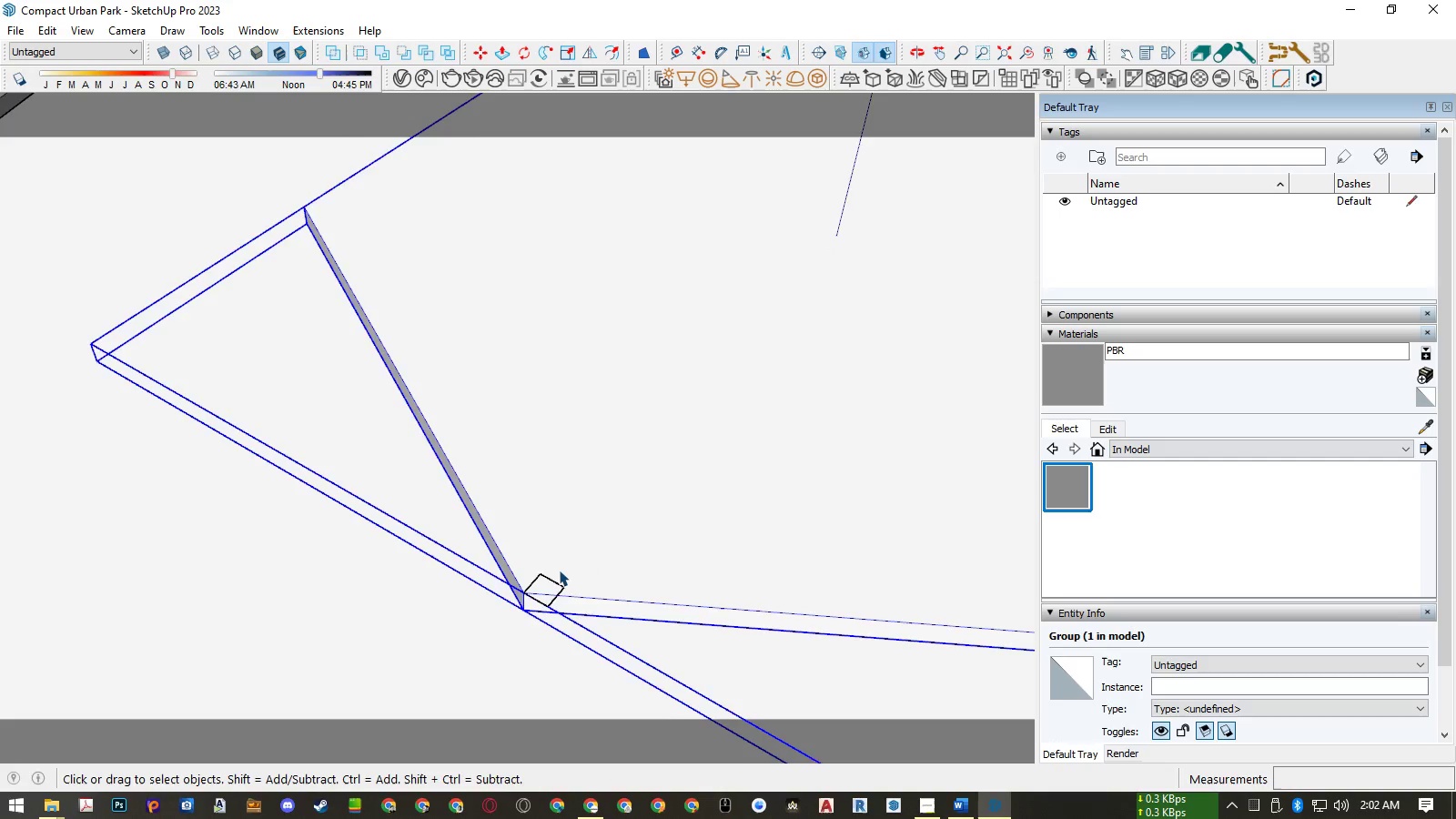 
scroll: coordinate [551, 576], scroll_direction: up, amount: 3.0
 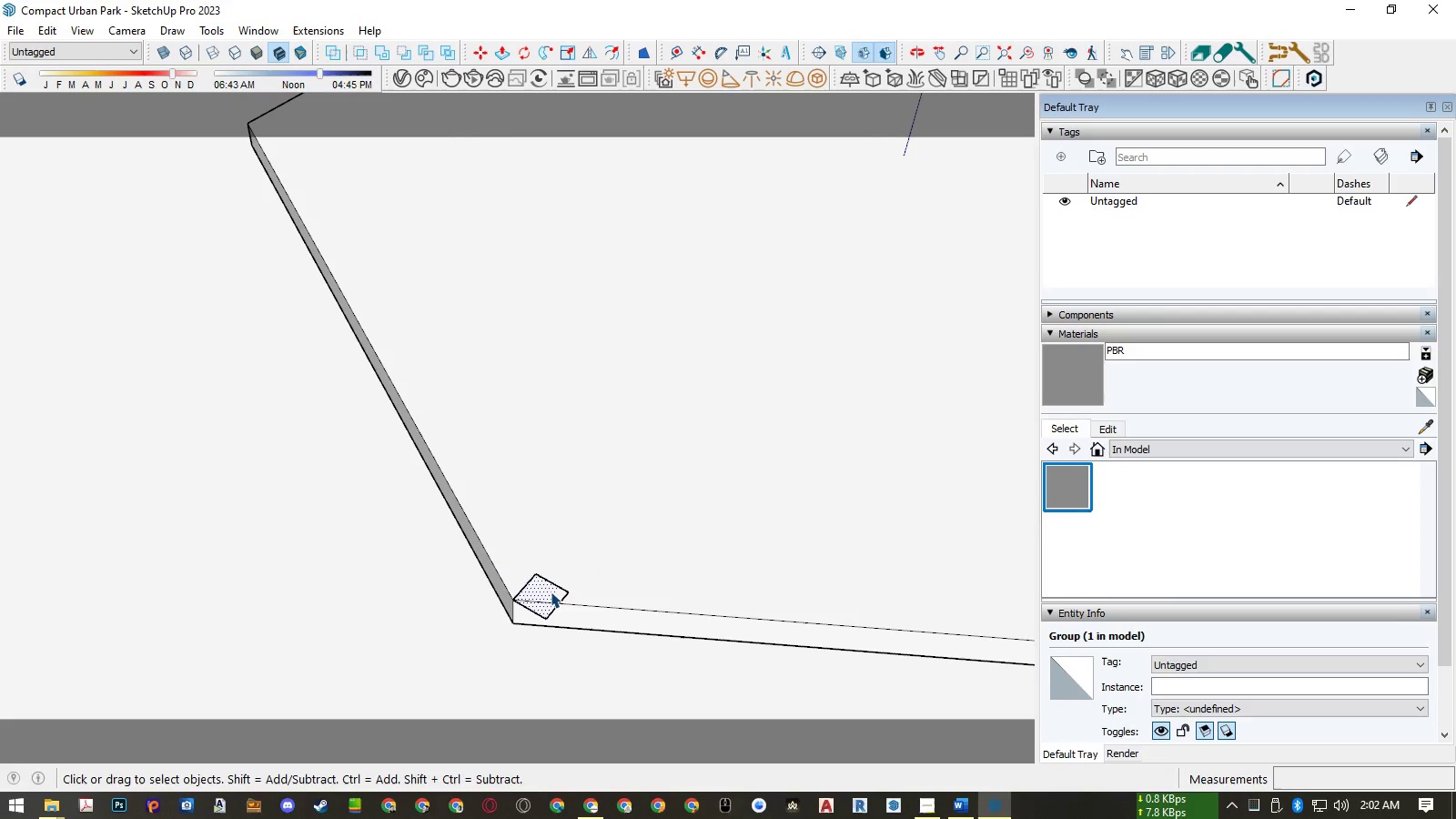 
double_click([551, 592])
 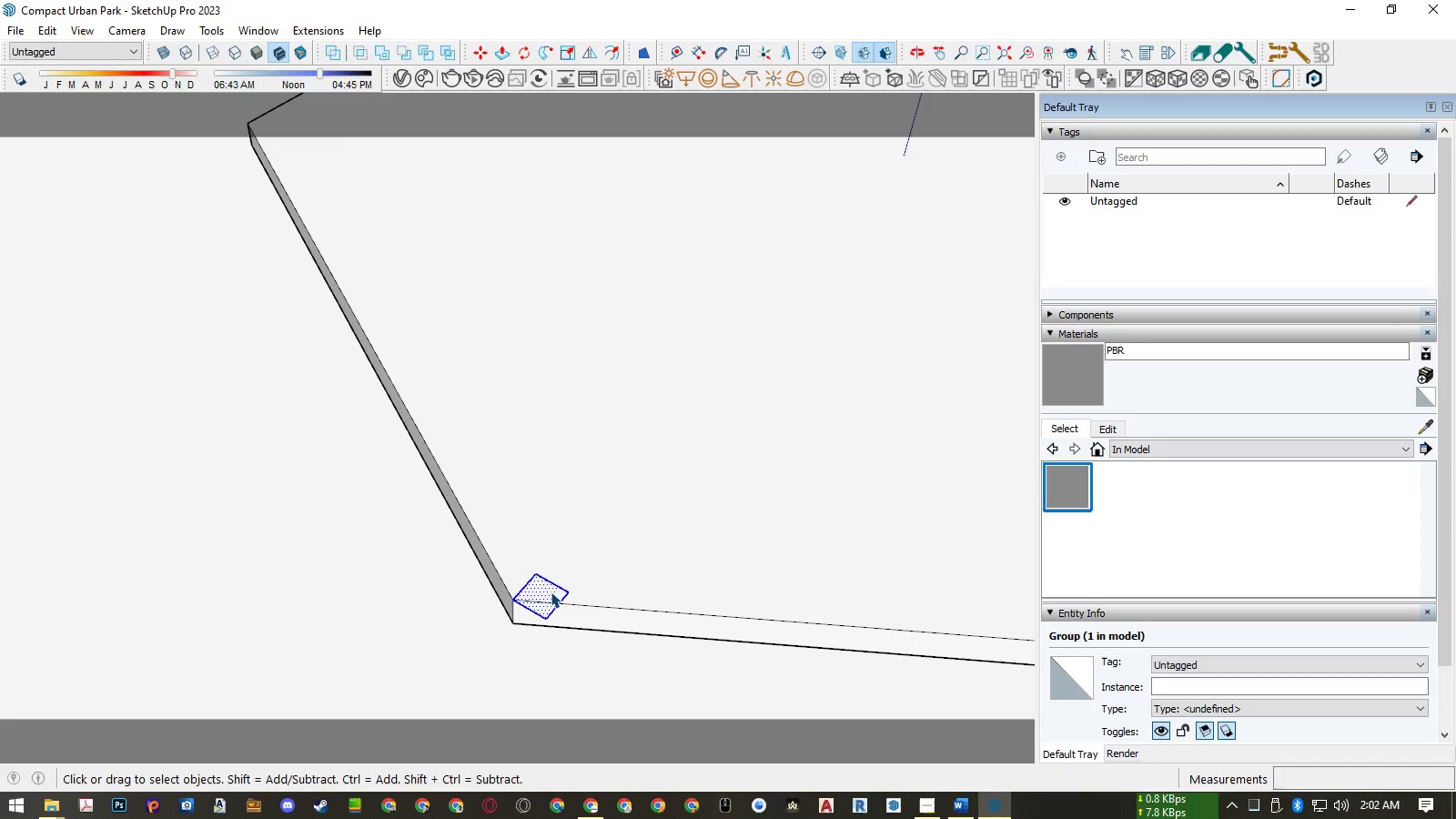 
key(Control+G)
 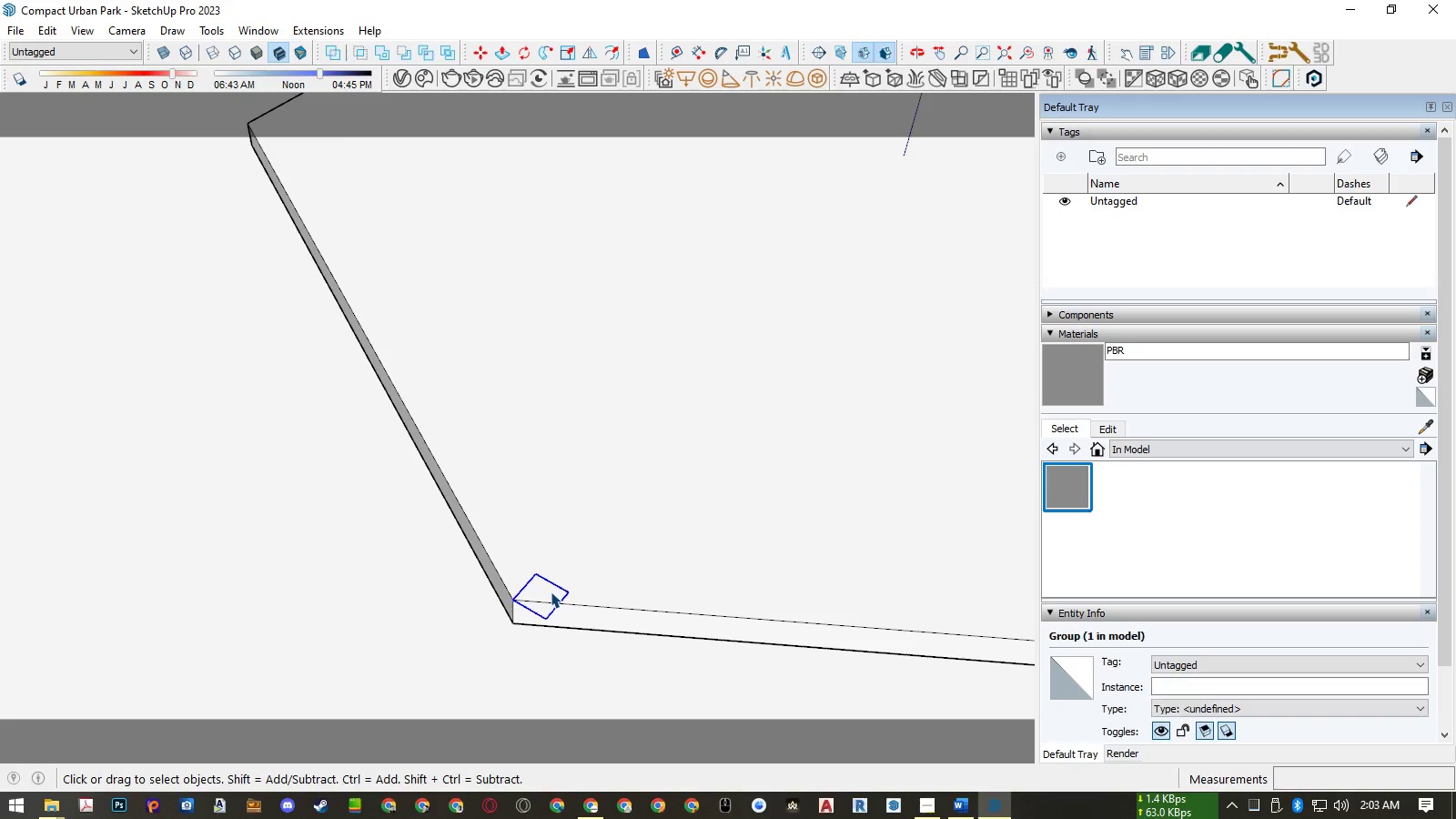 
right_click([551, 592])
 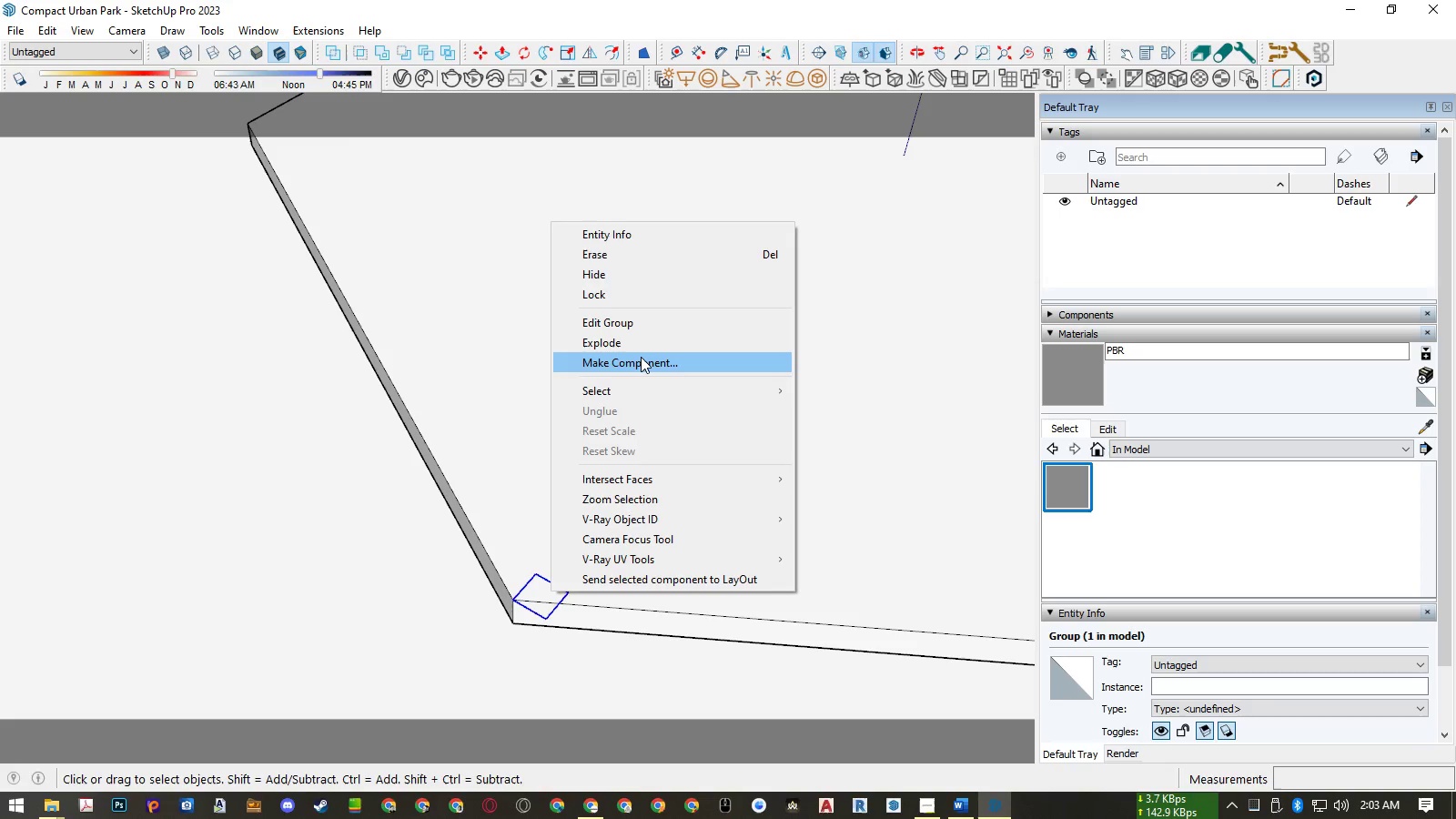 
left_click([641, 357])
 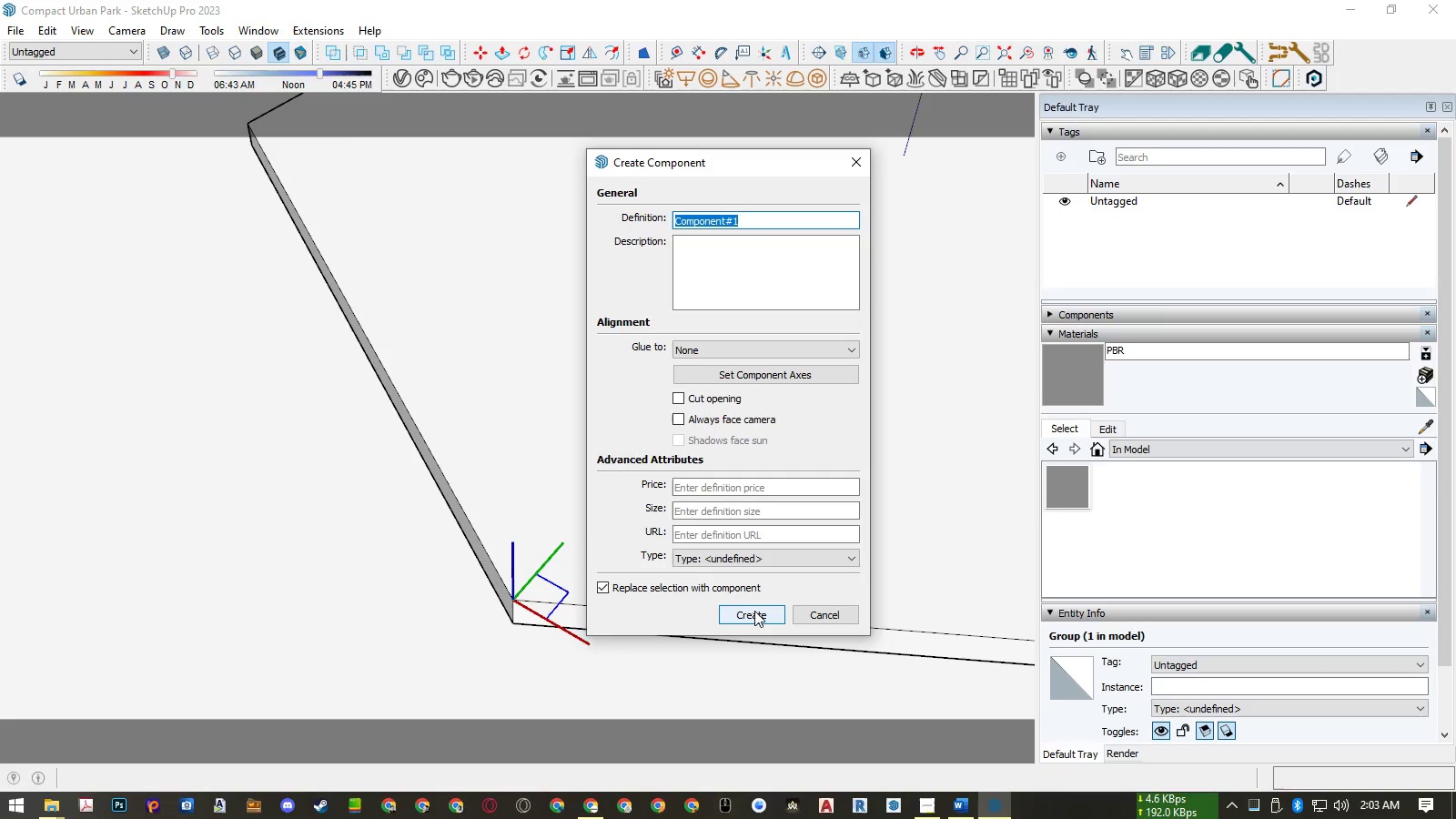 
type(Column)
 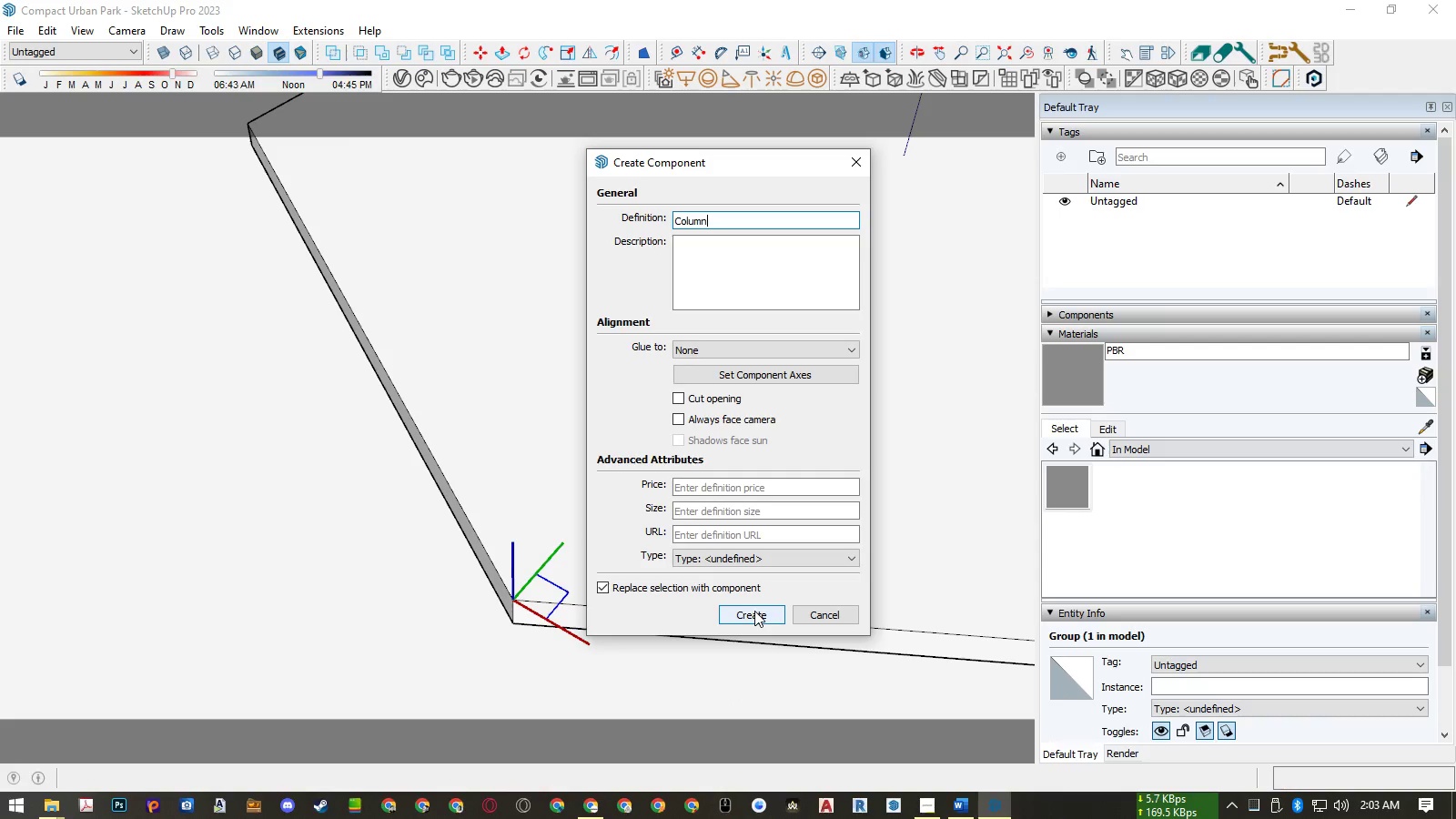 
key(Enter)
 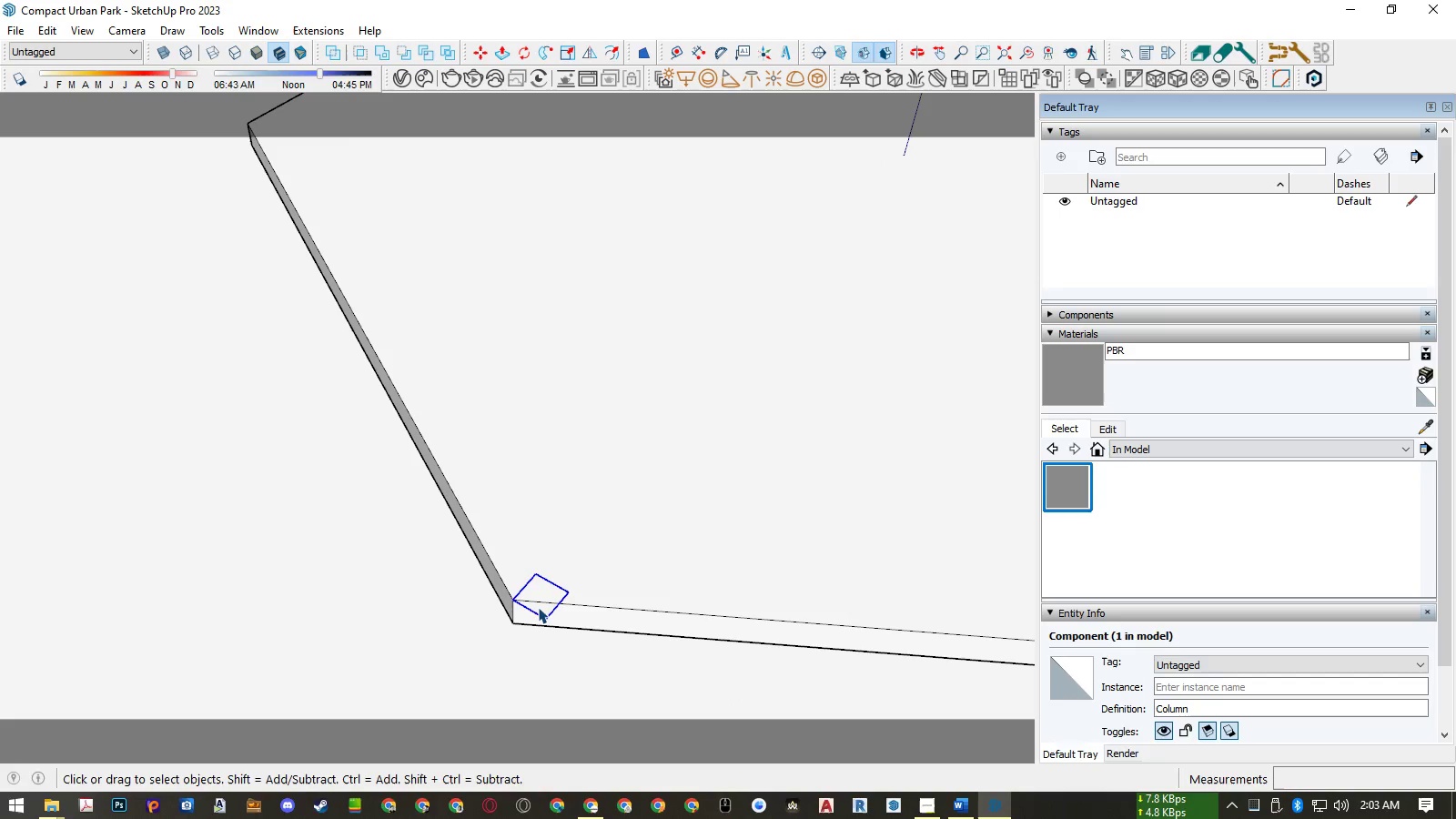 
double_click([538, 607])
 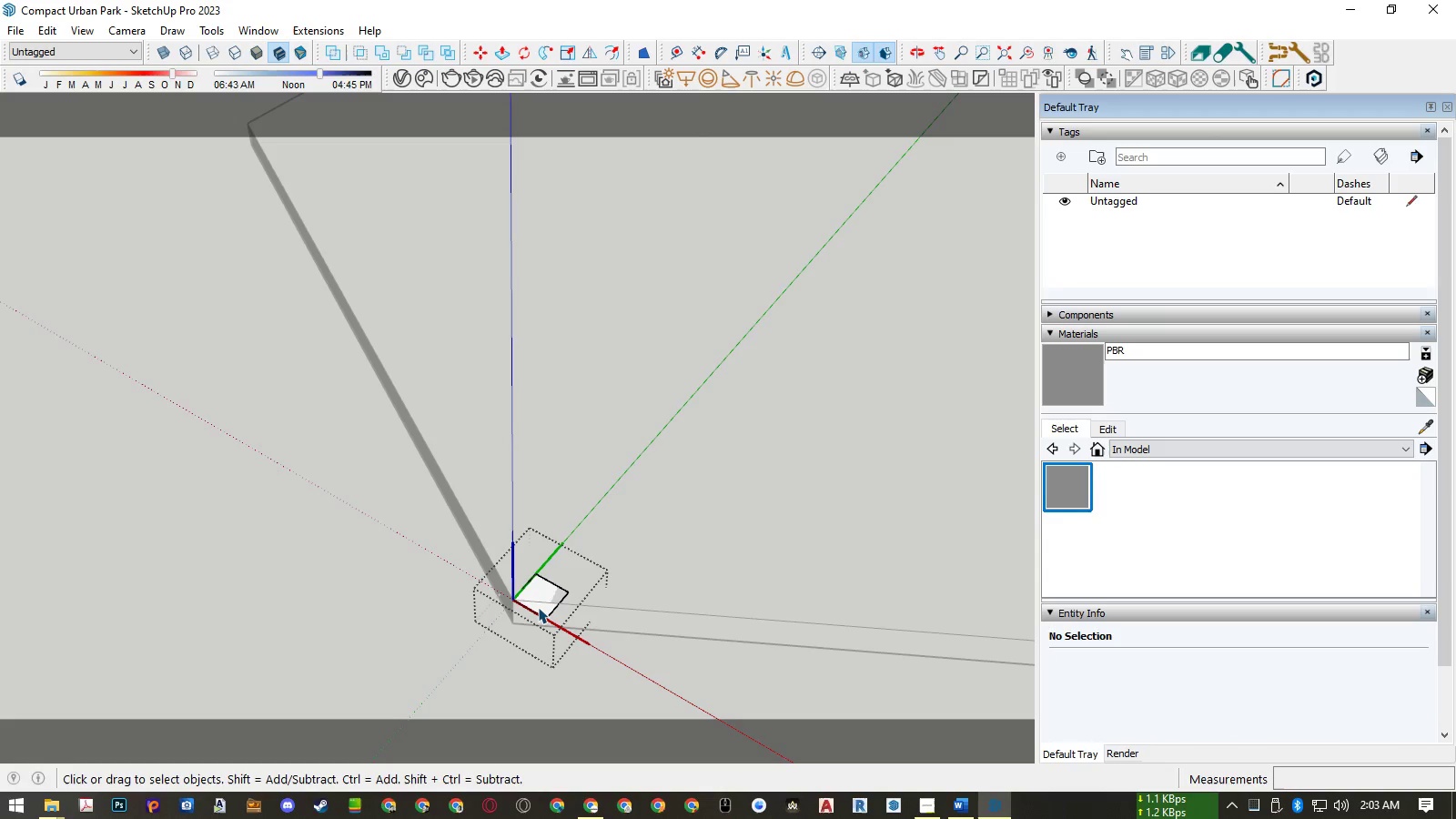 
key(Control+ControlLeft)
 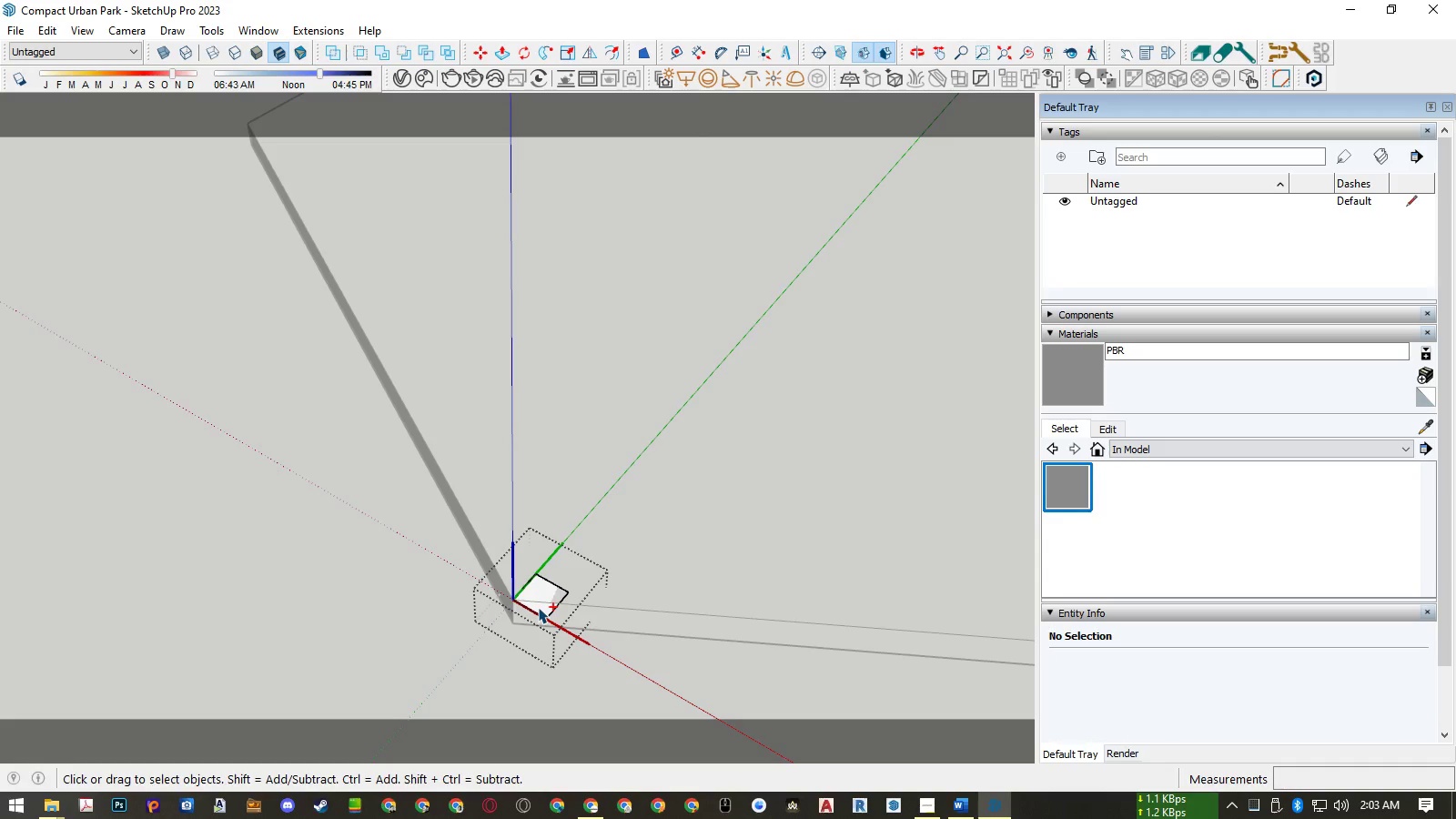 
key(Control+A)
 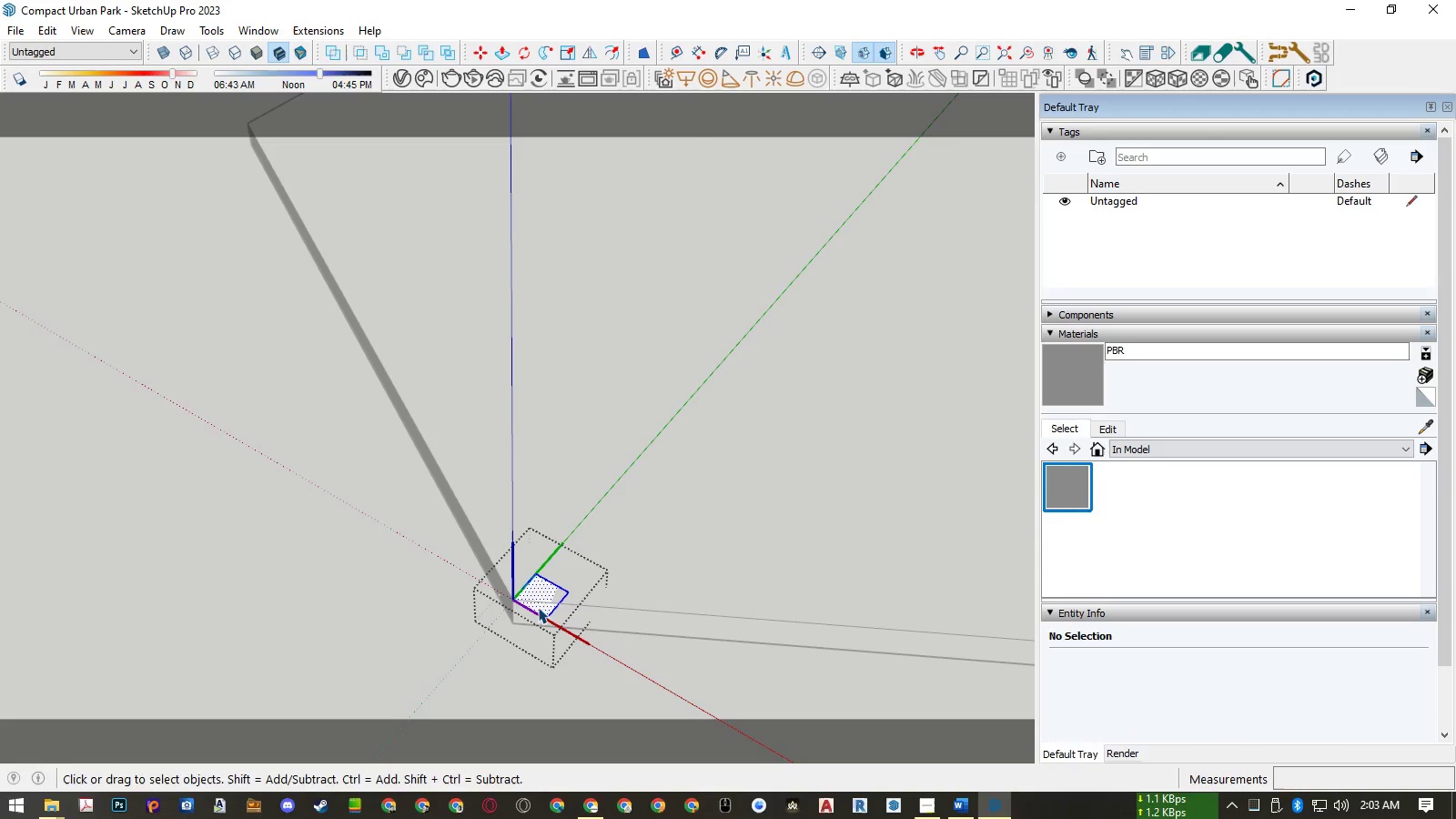 
key(M)
 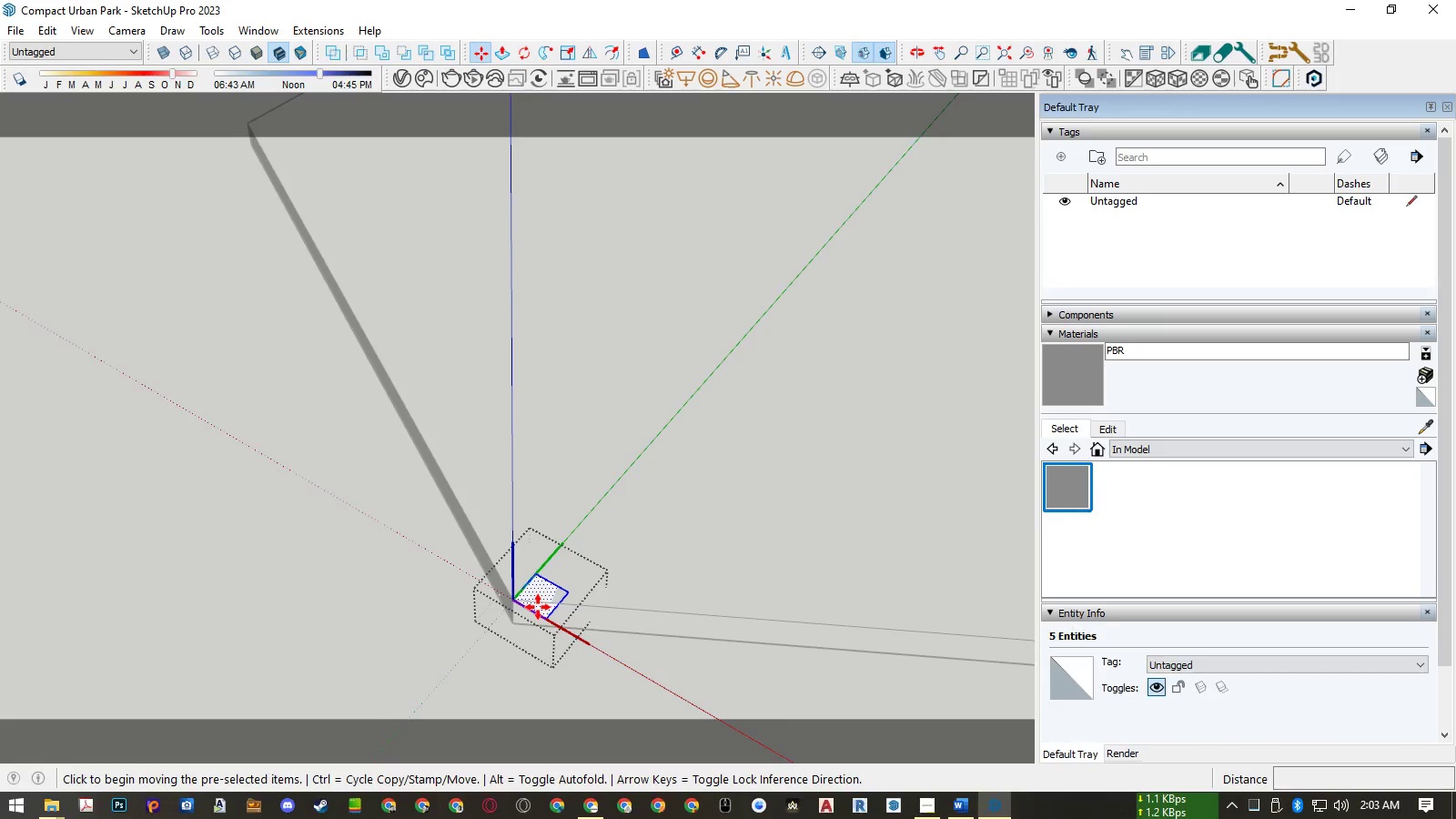 
scroll: coordinate [538, 607], scroll_direction: up, amount: 6.0
 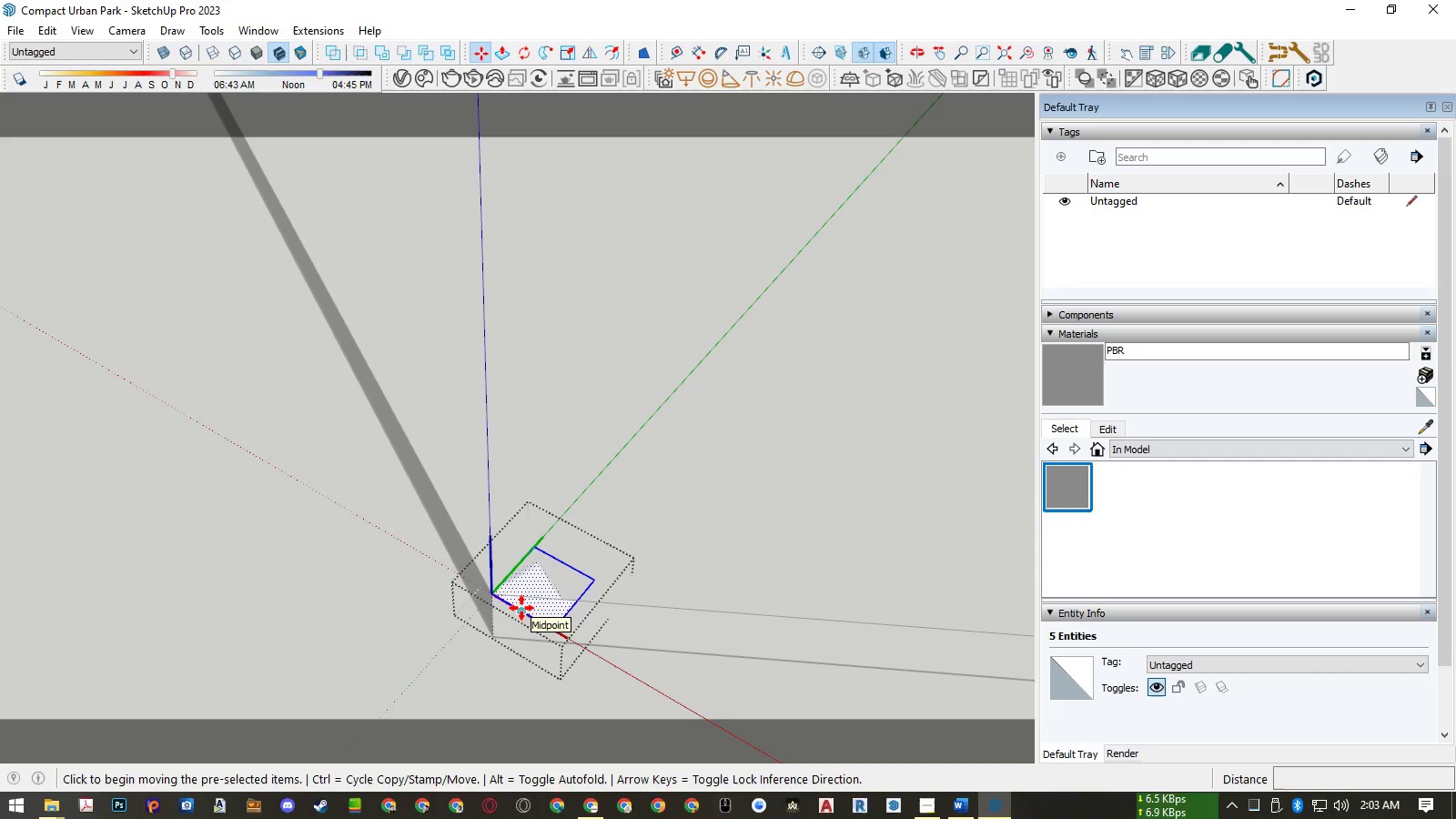 
left_click([521, 608])
 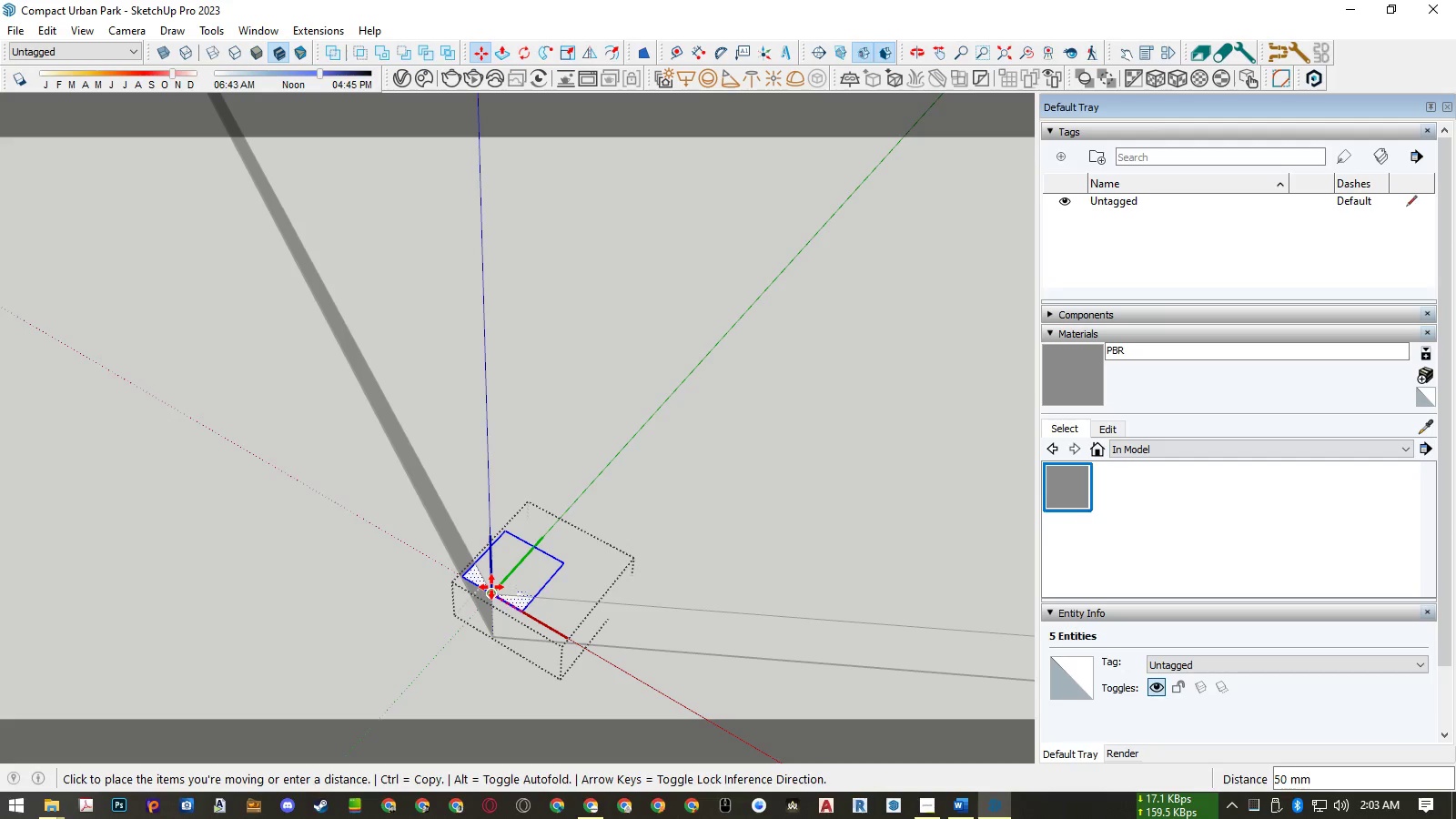 
left_click([491, 587])
 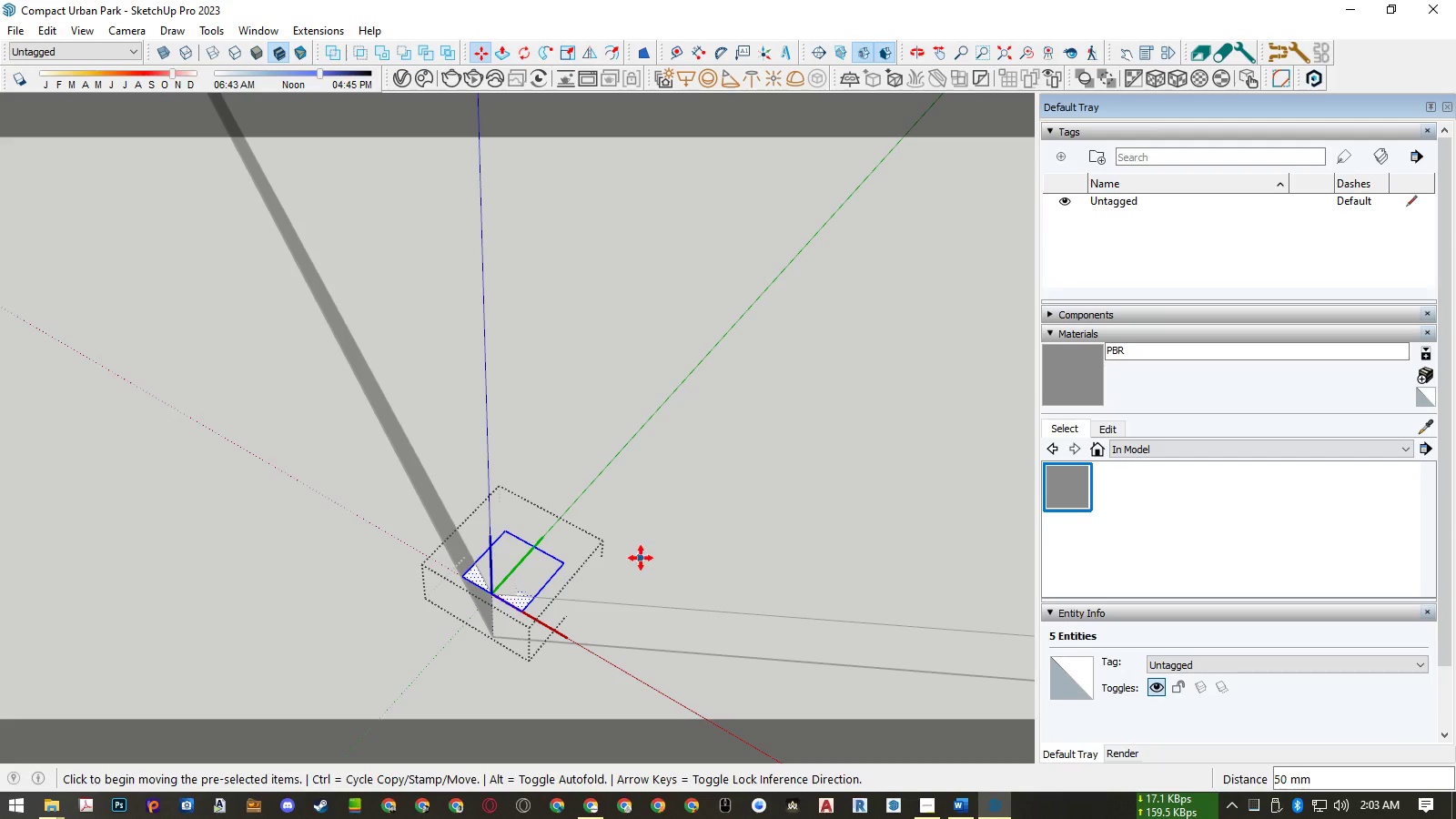 
left_click([641, 558])
 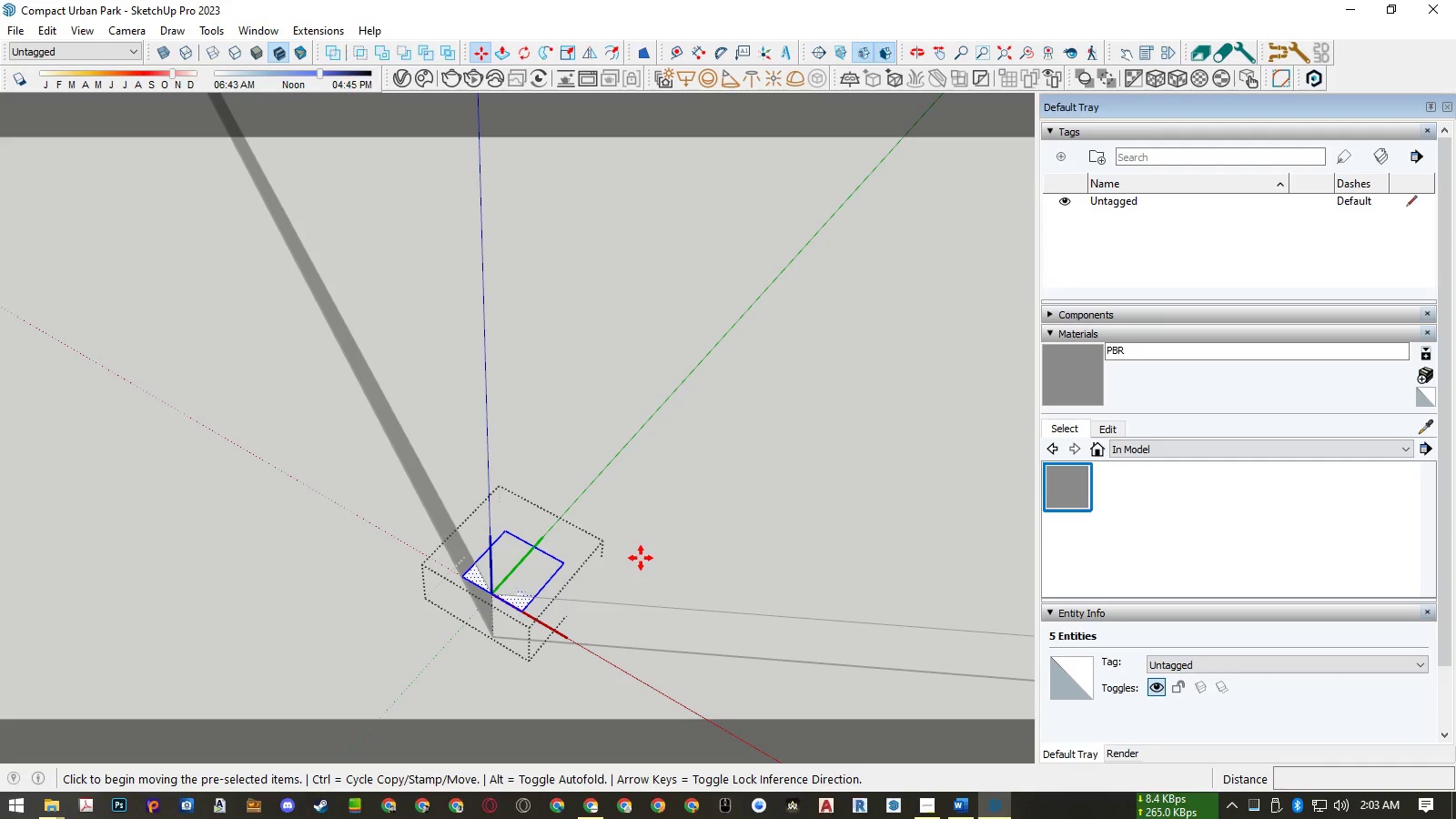 
key(ArrowLeft)
 